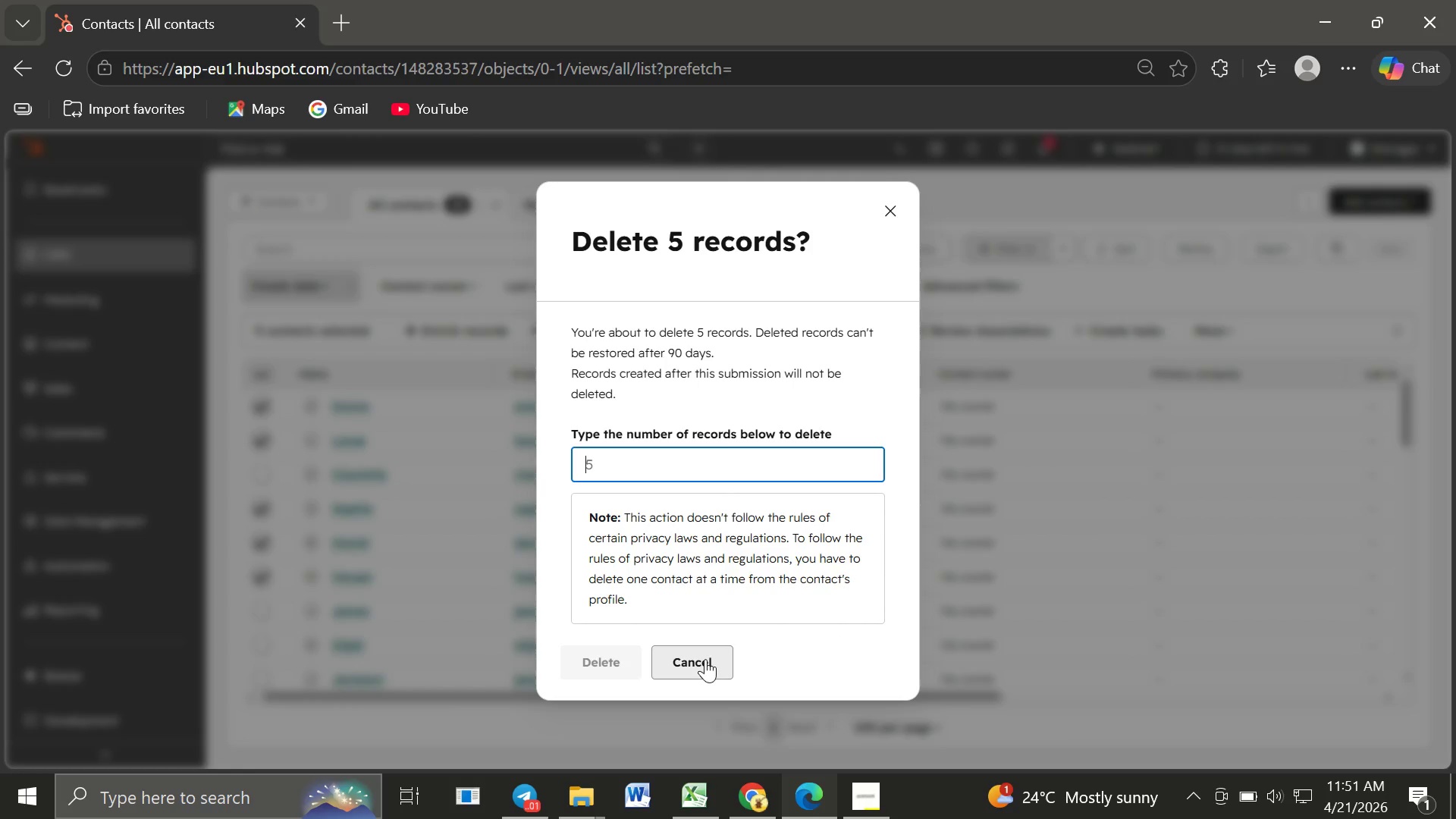 
left_click([705, 659])
 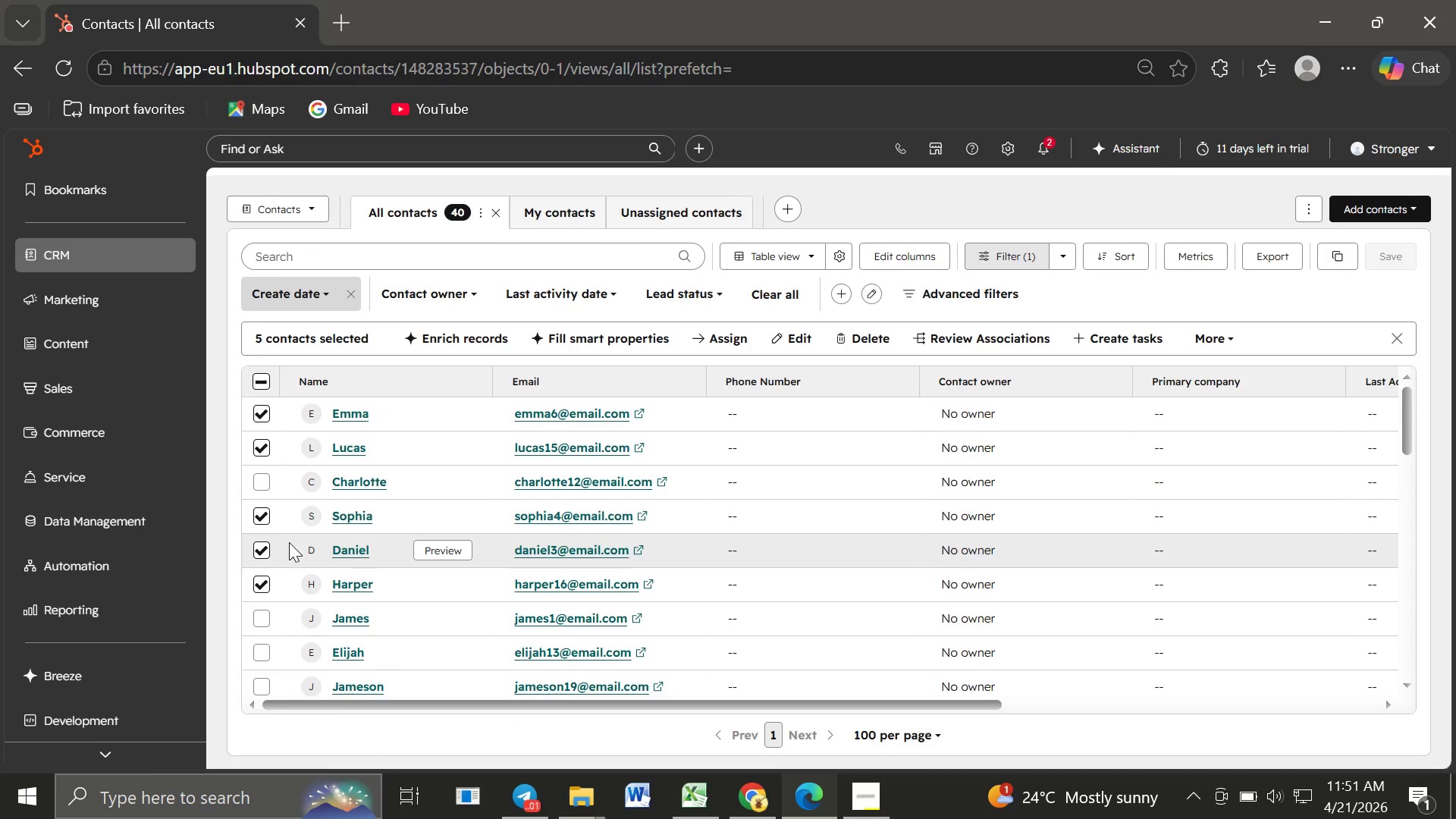 
wait(6.34)
 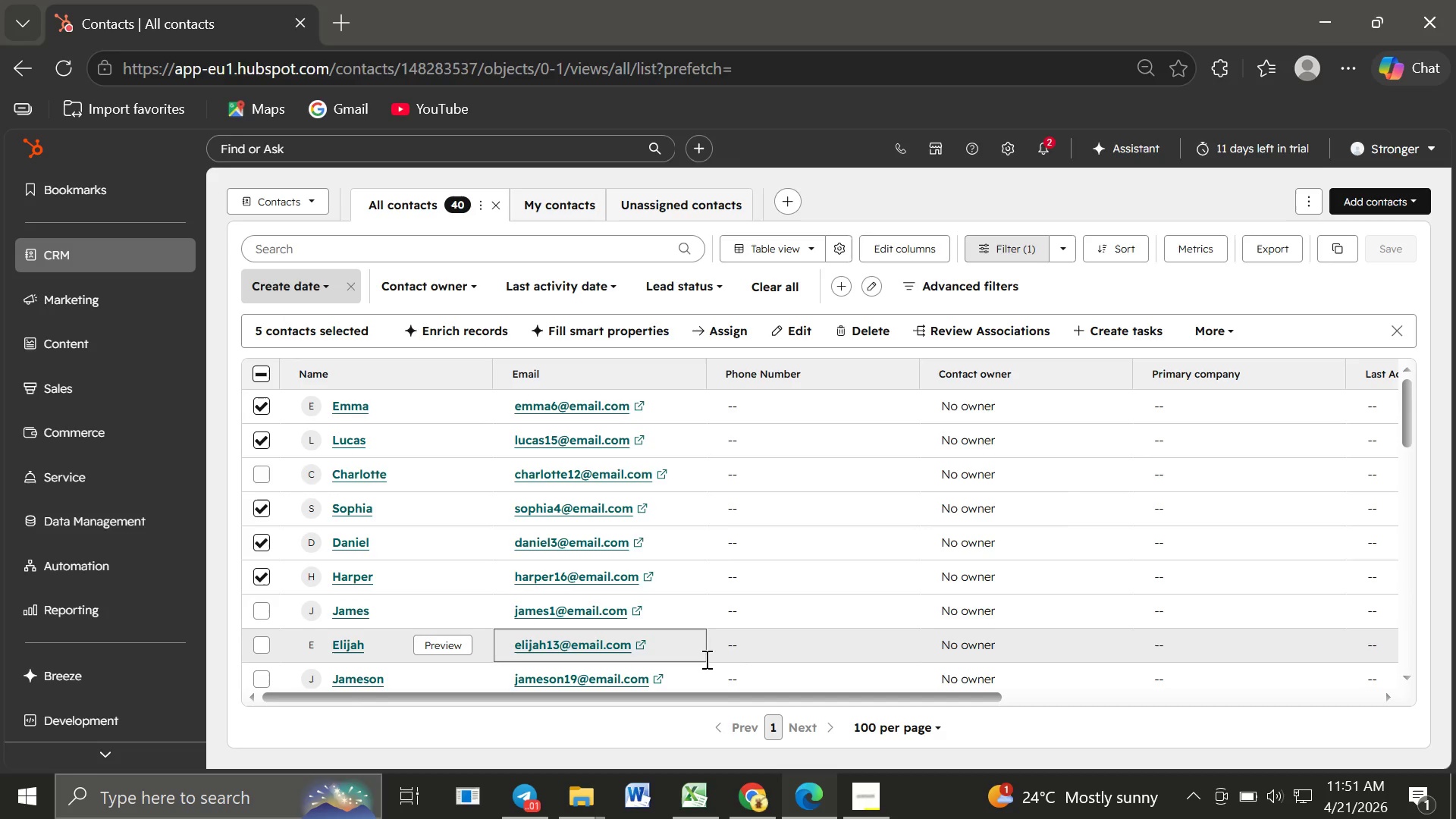 
left_click([1040, 729])
 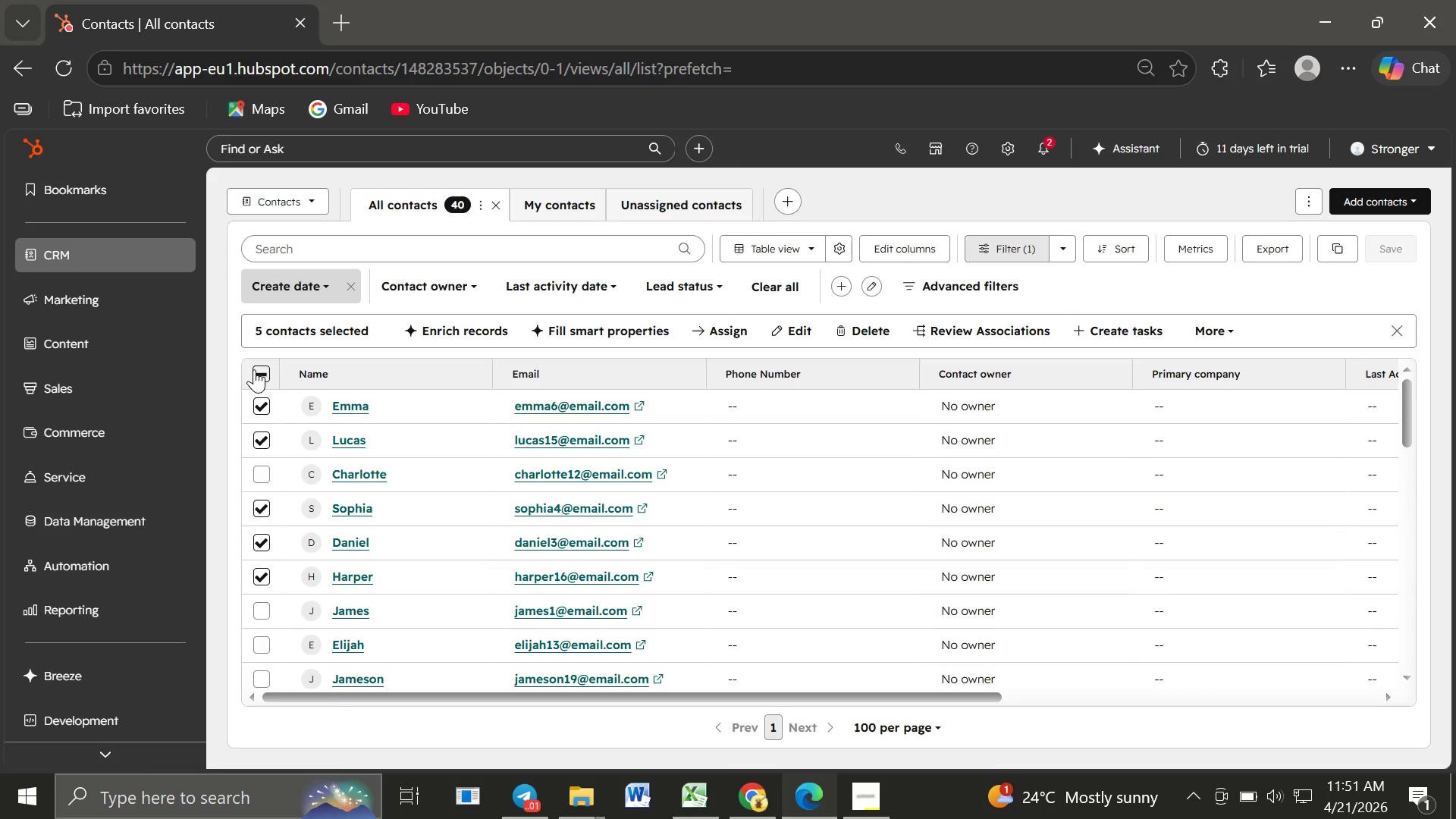 
left_click([259, 371])
 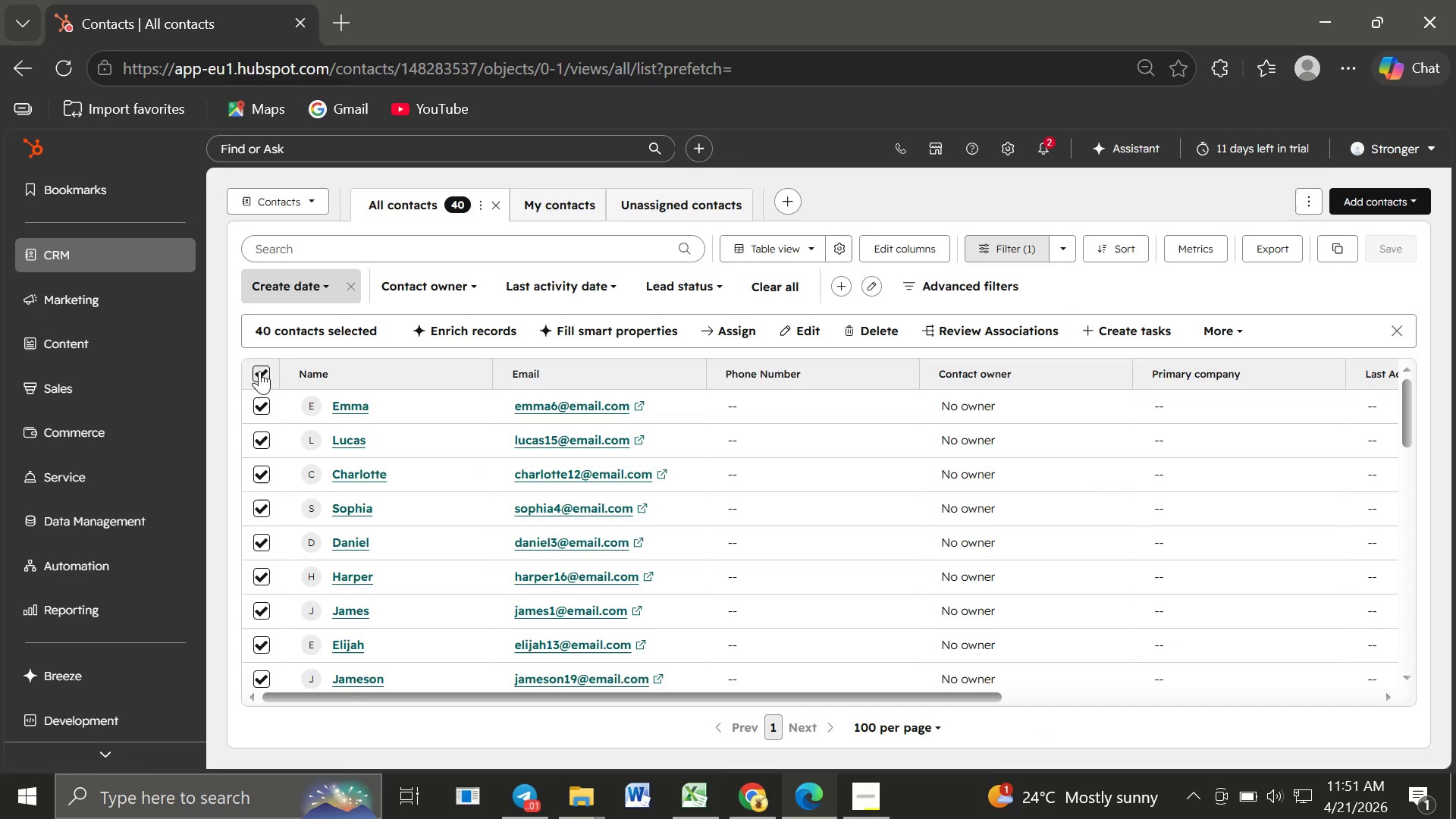 
left_click([259, 371])
 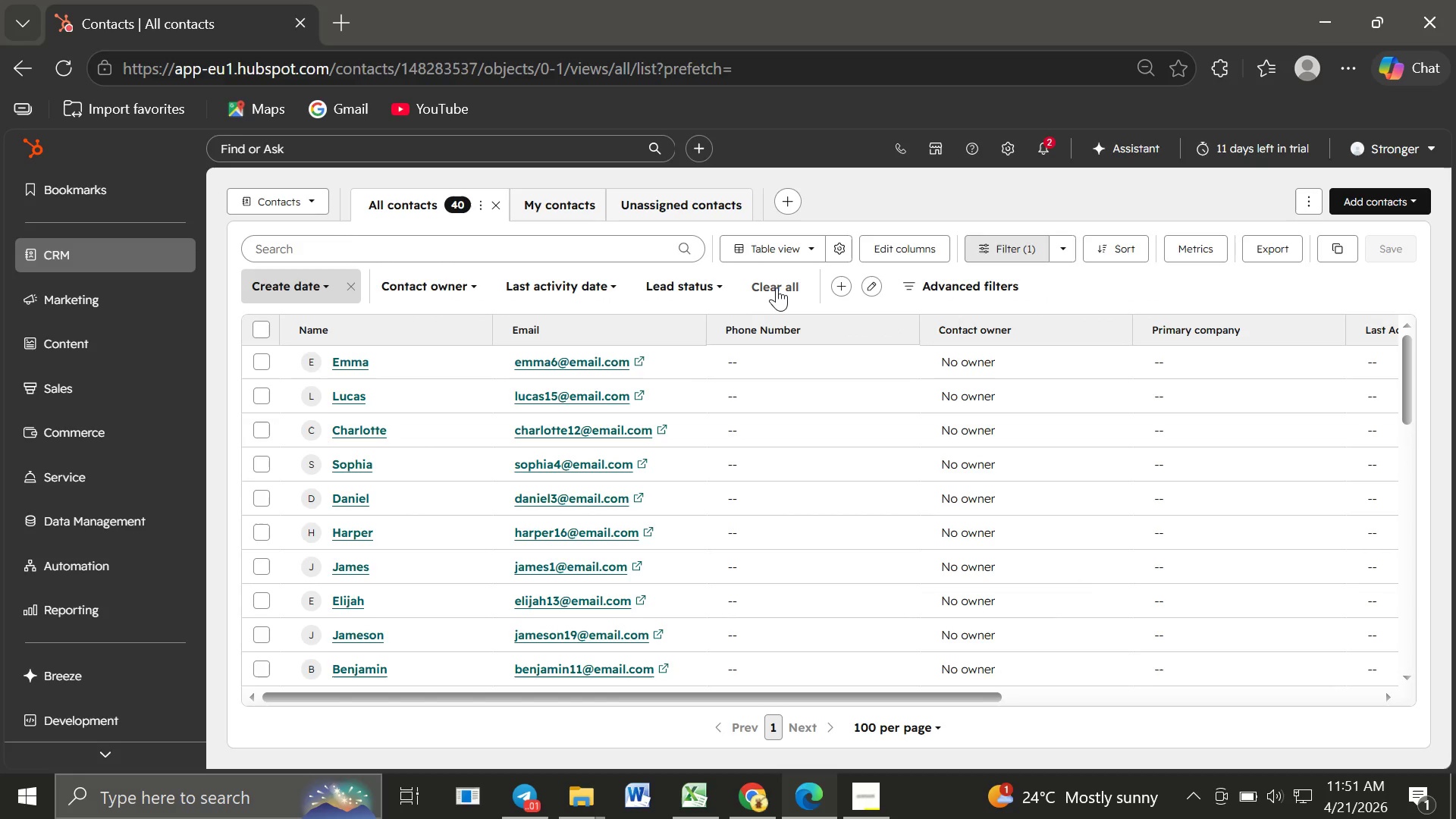 
wait(5.19)
 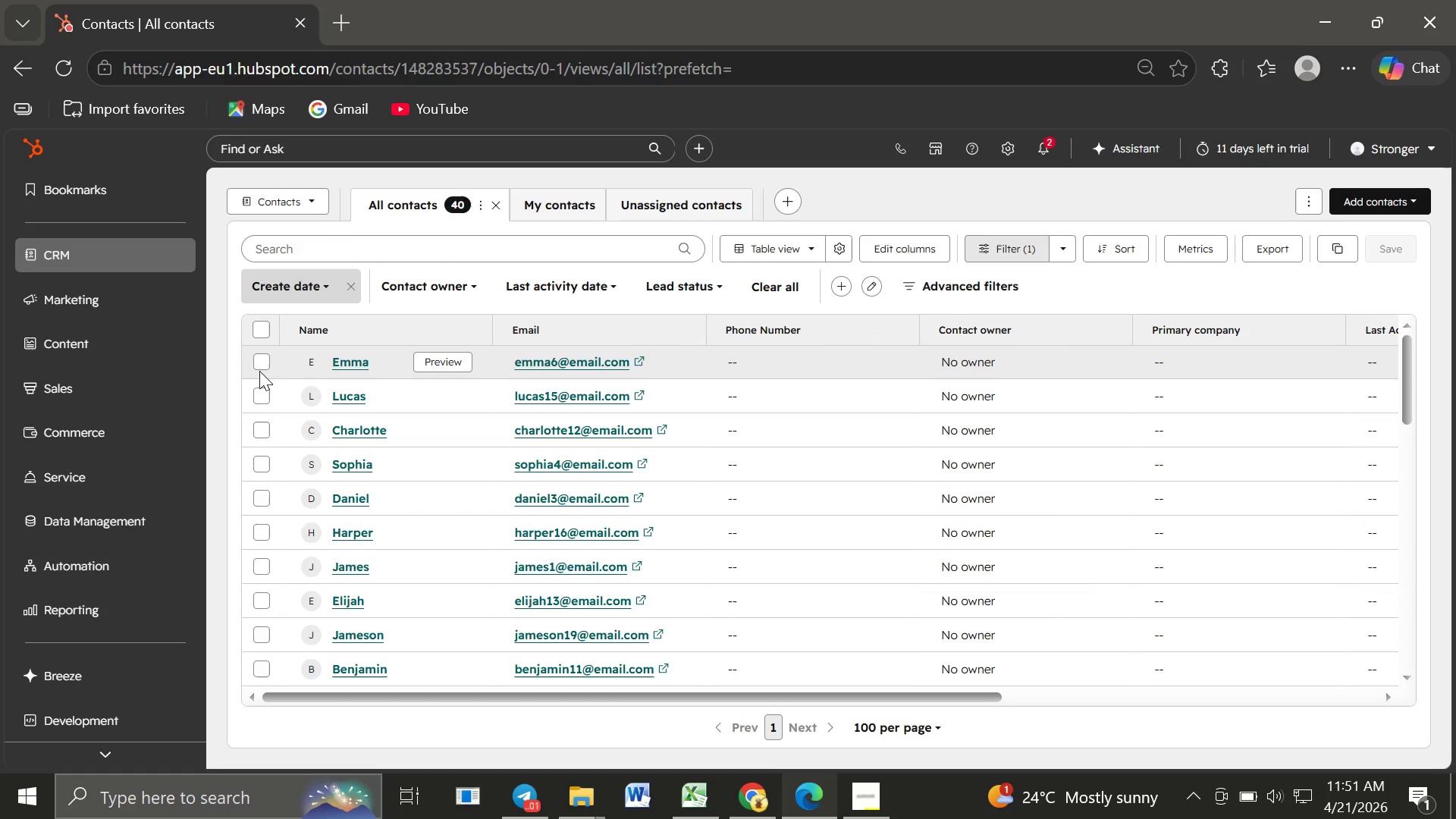 
left_click([769, 287])
 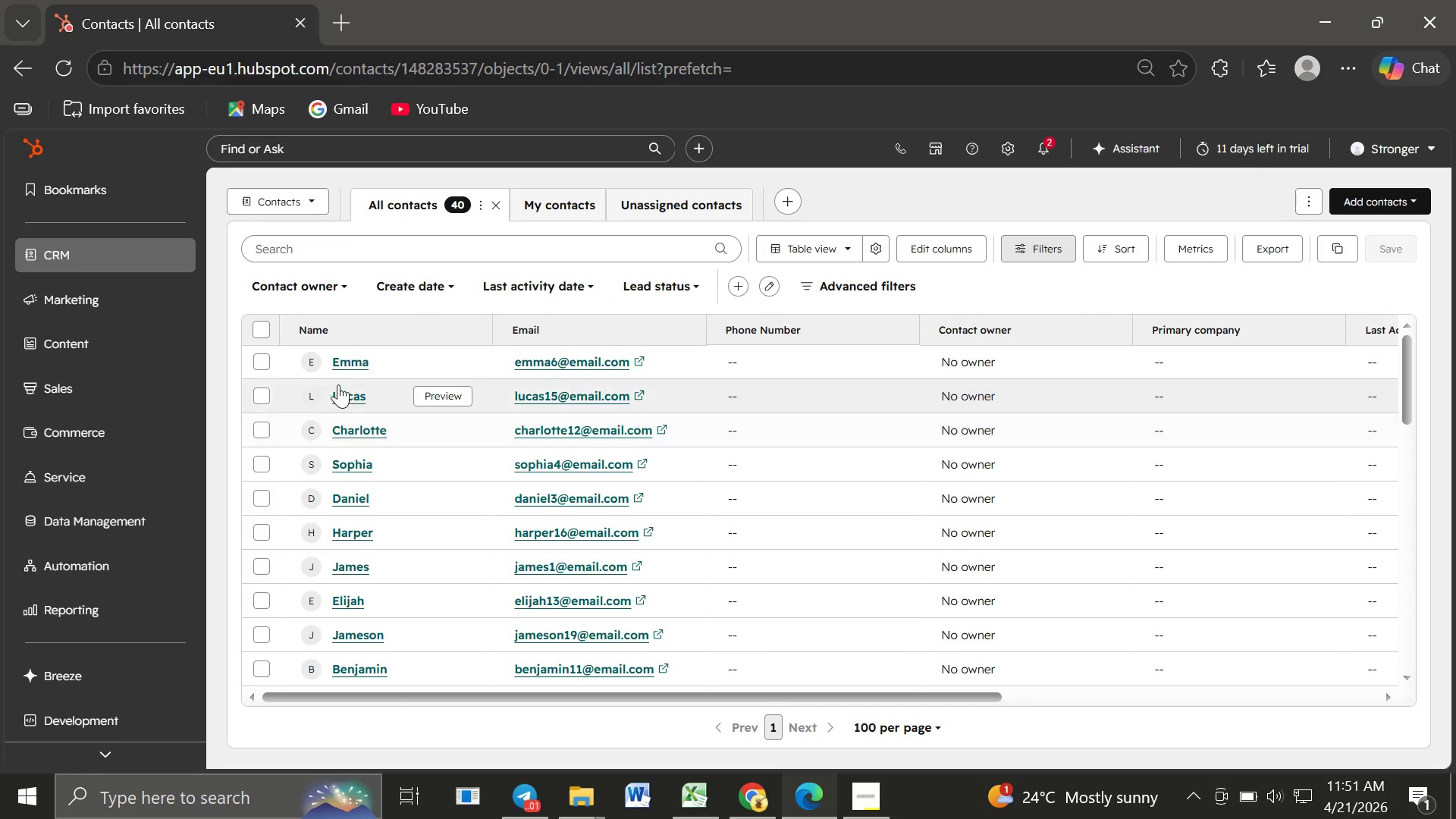 
wait(6.33)
 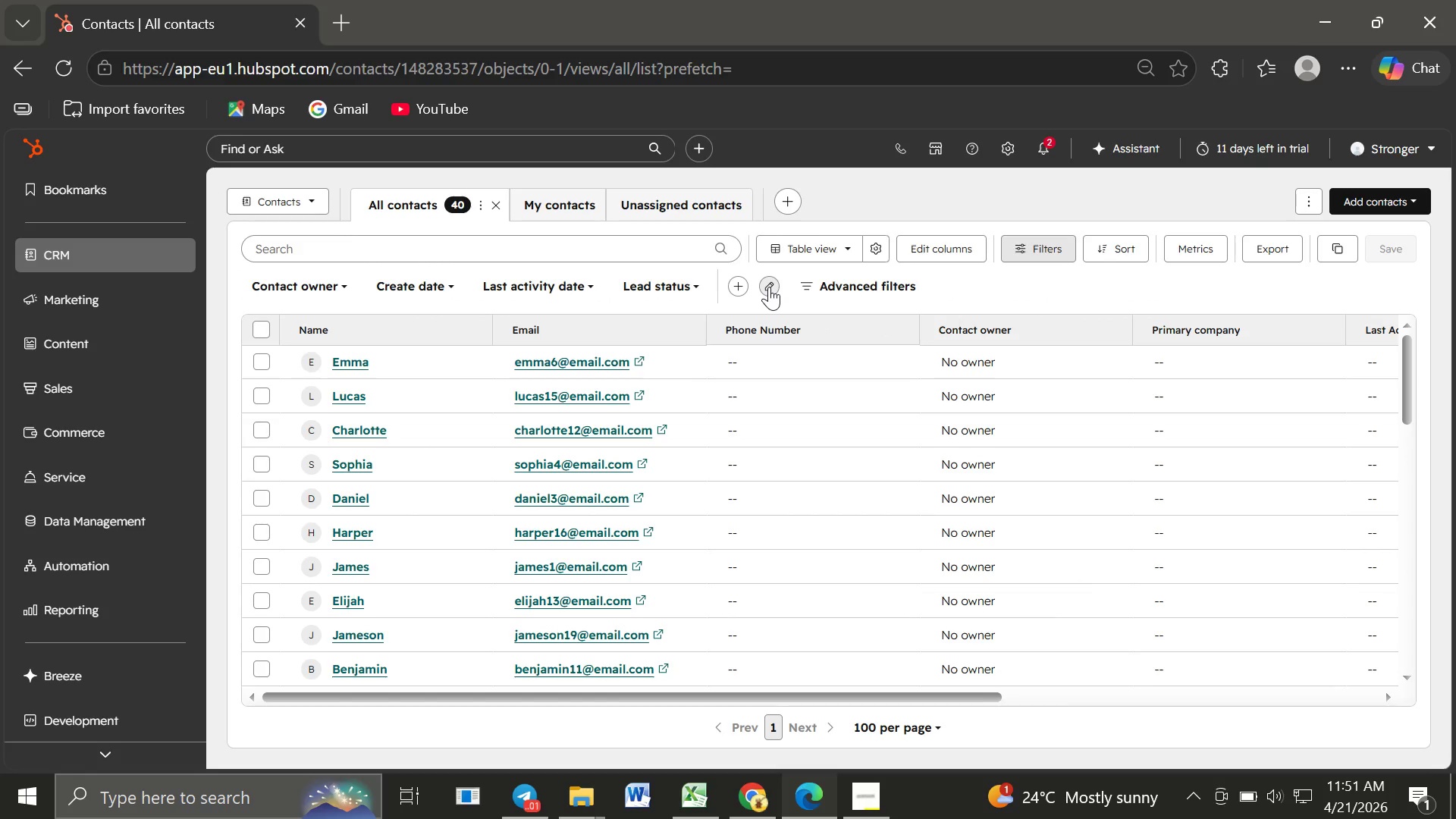 
left_click([260, 327])
 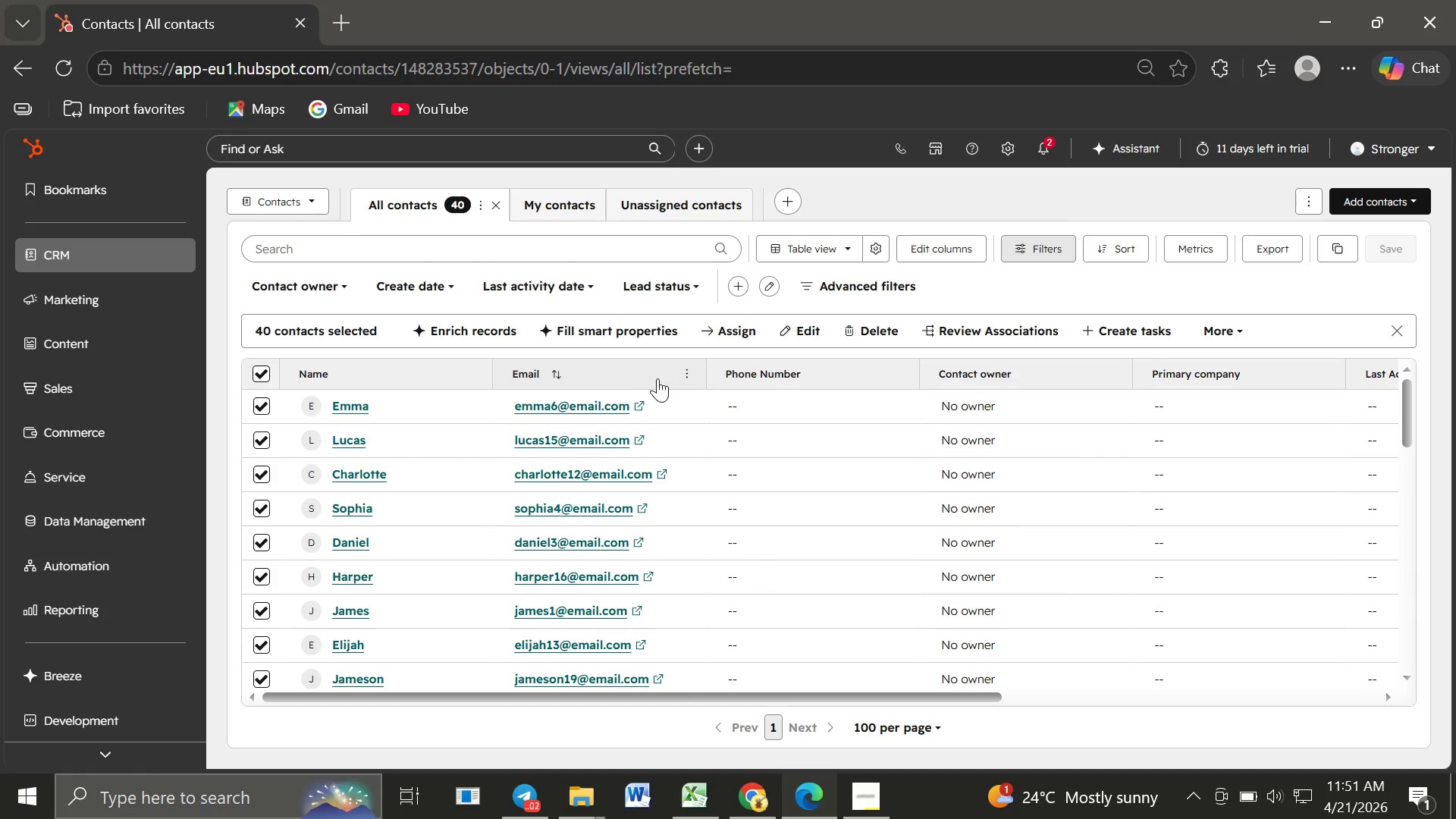 
wait(9.86)
 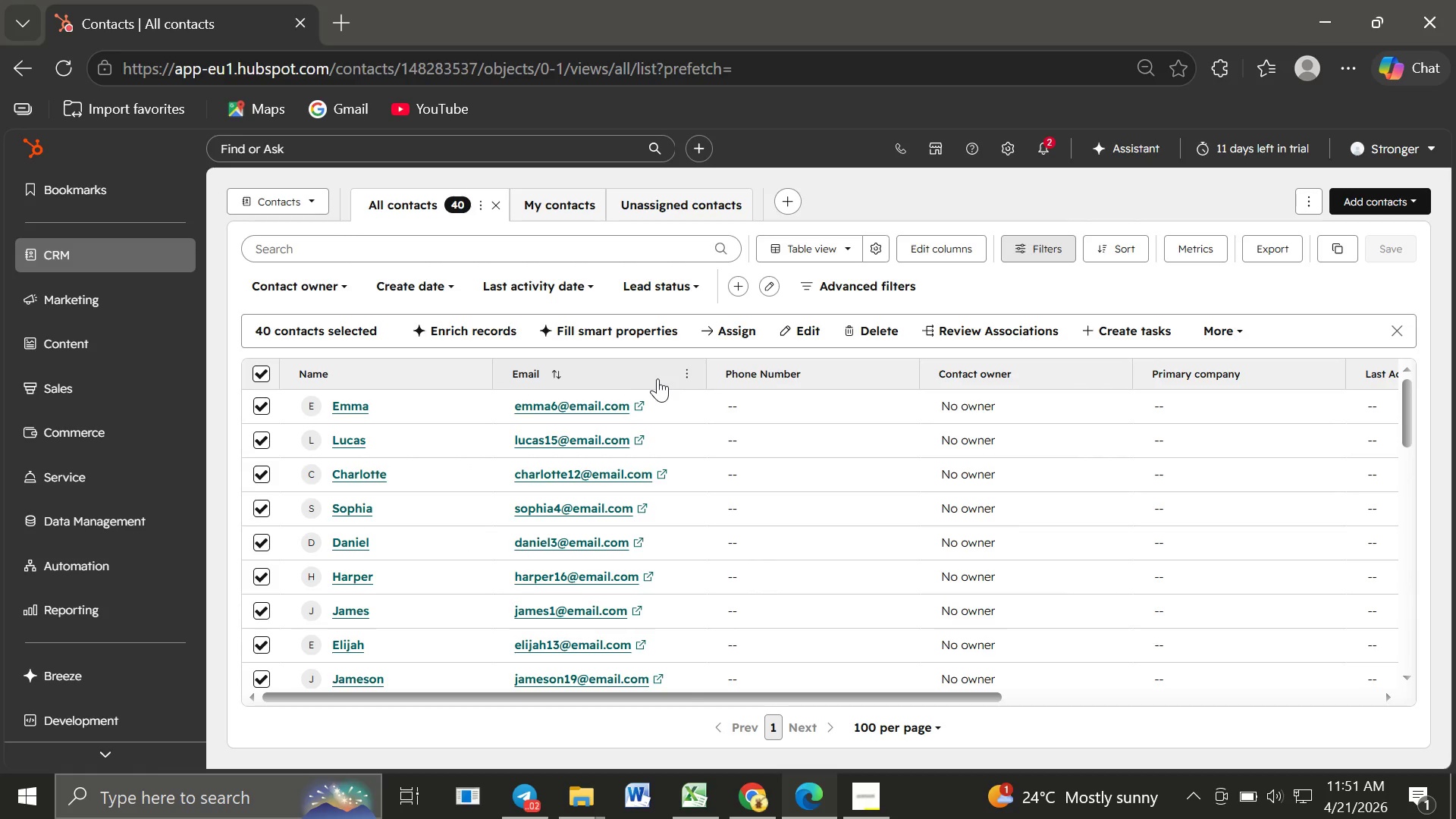 
left_click([257, 374])
 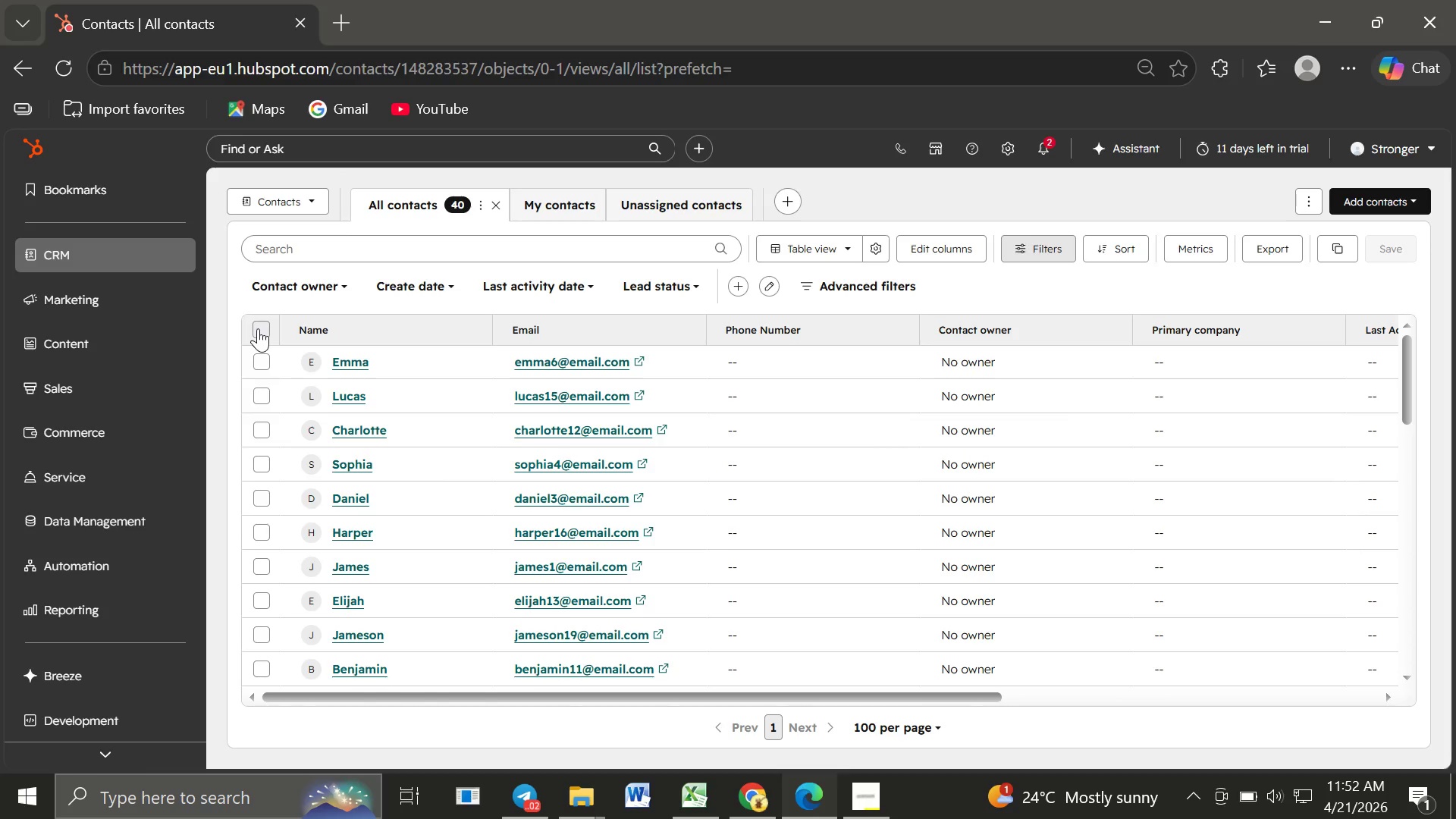 
wait(11.78)
 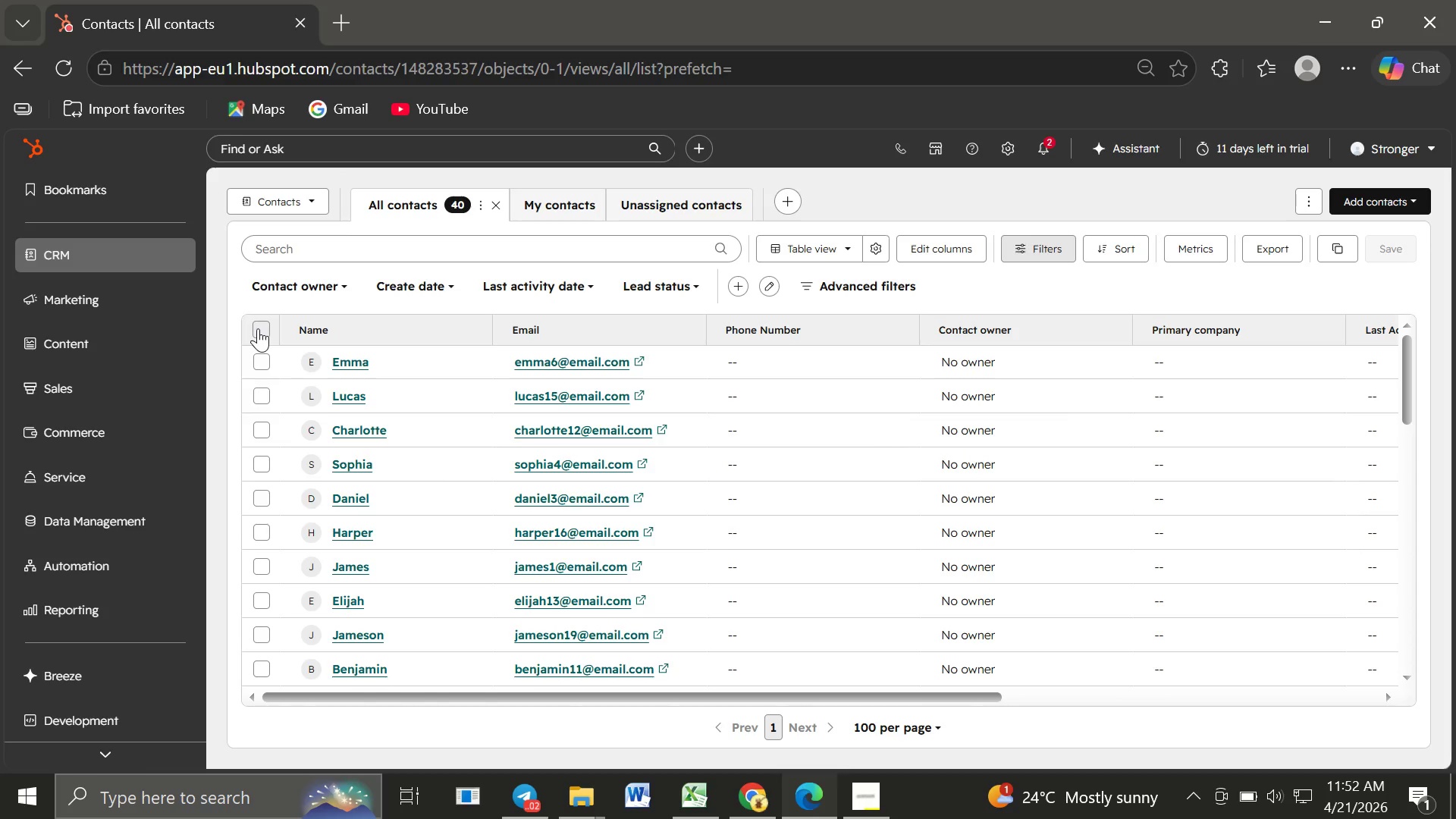 
left_click([560, 288])
 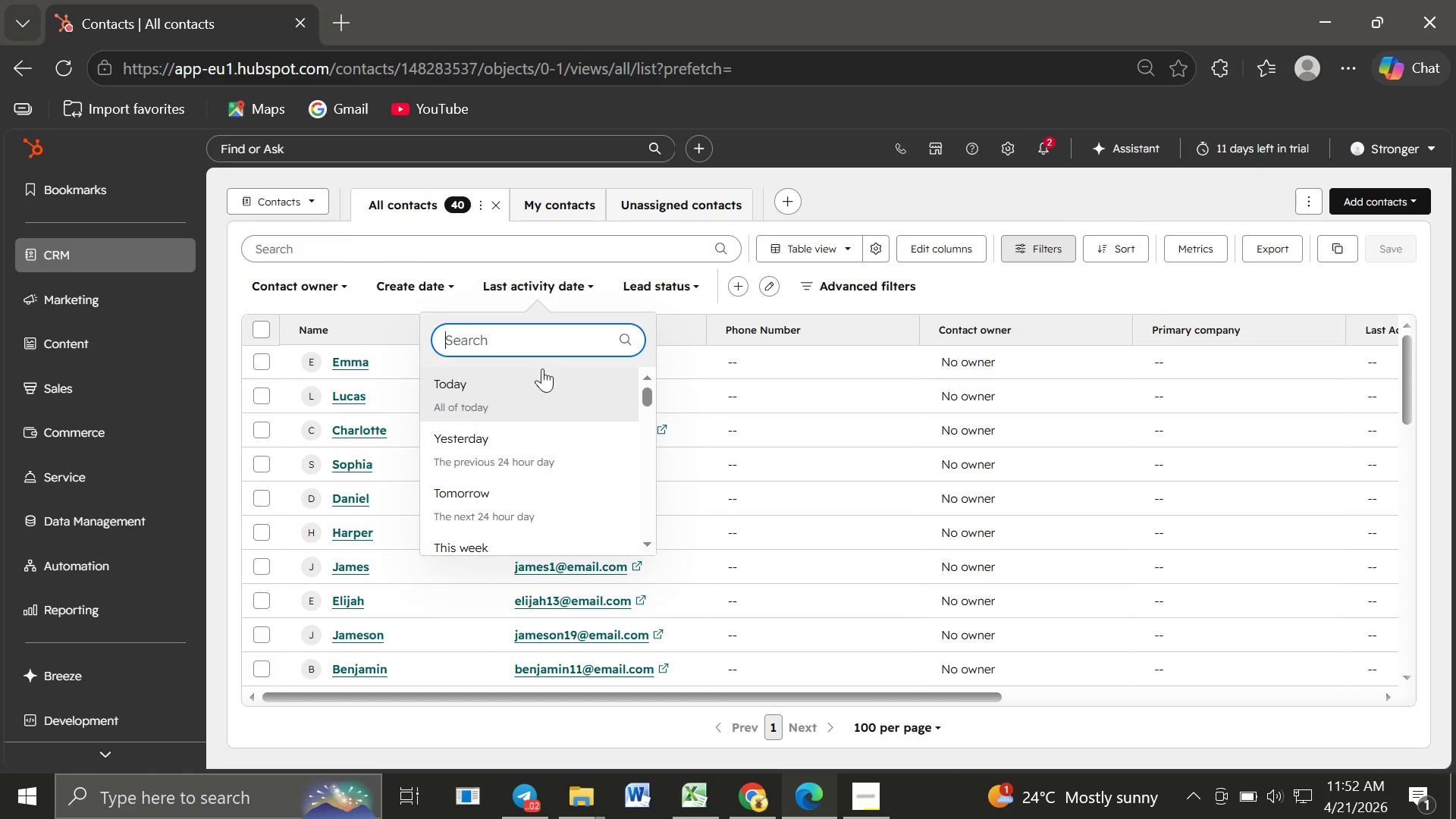 
left_click([464, 384])
 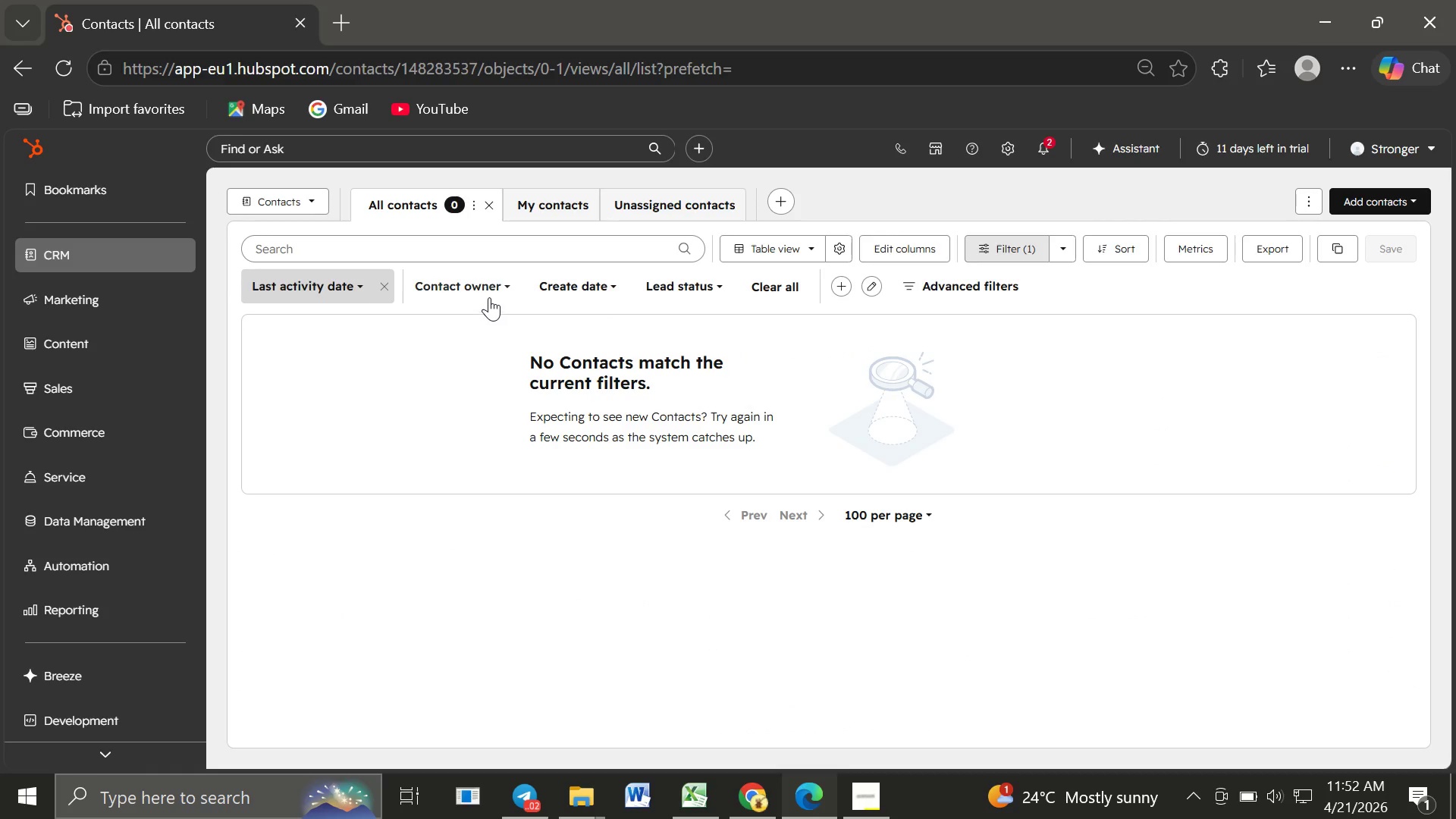 
wait(7.14)
 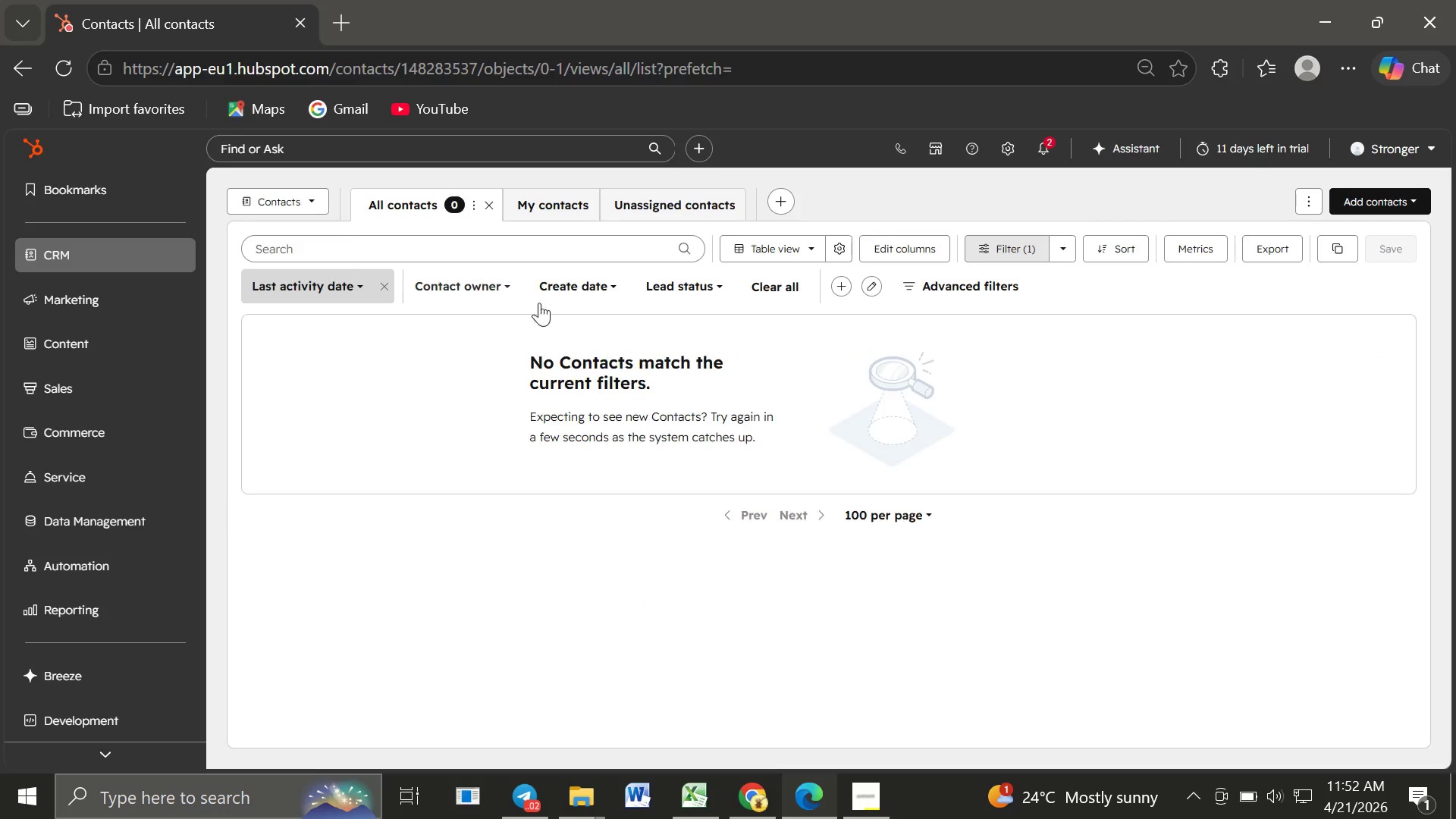 
left_click([381, 289])
 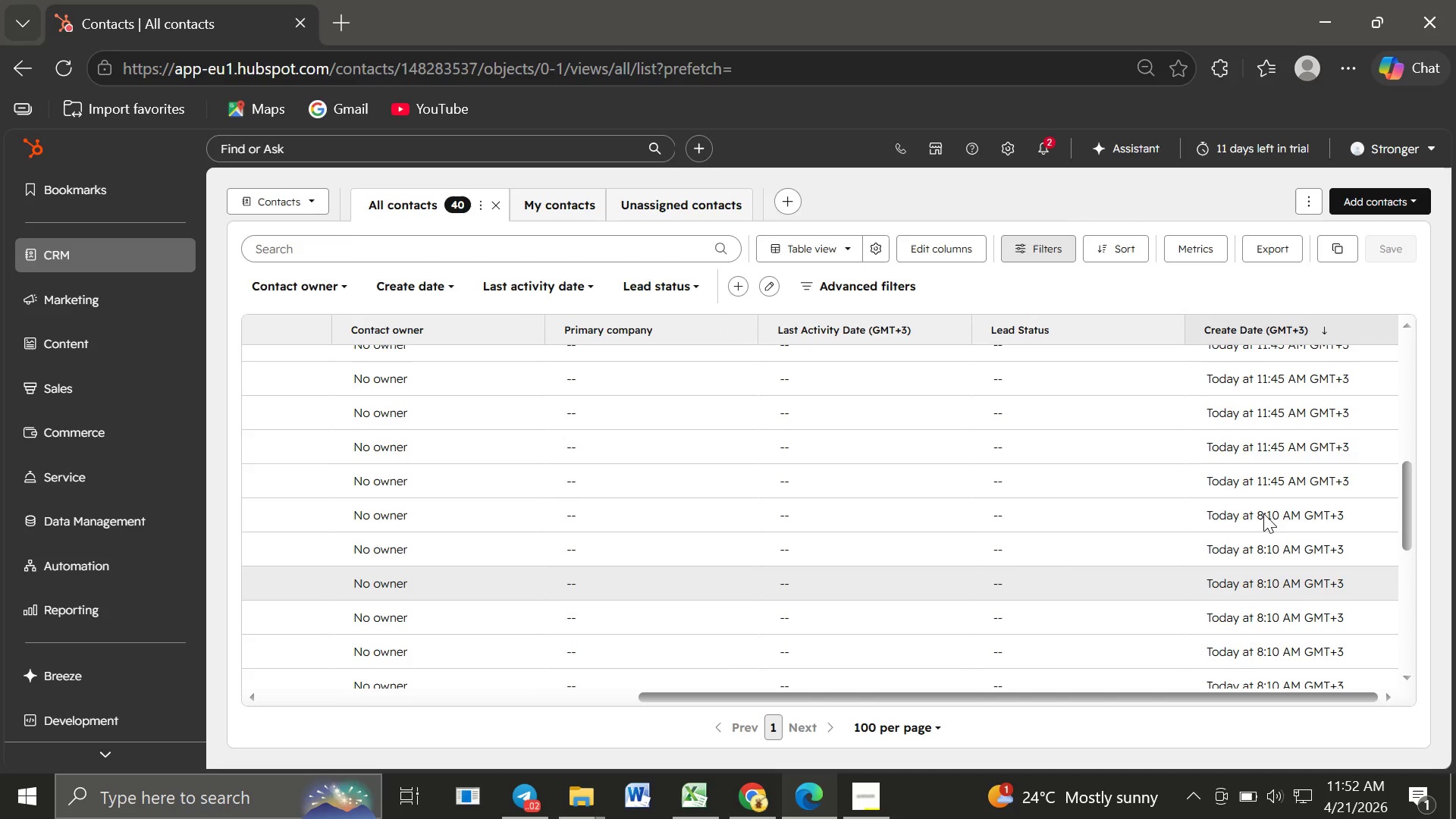 
wait(22.38)
 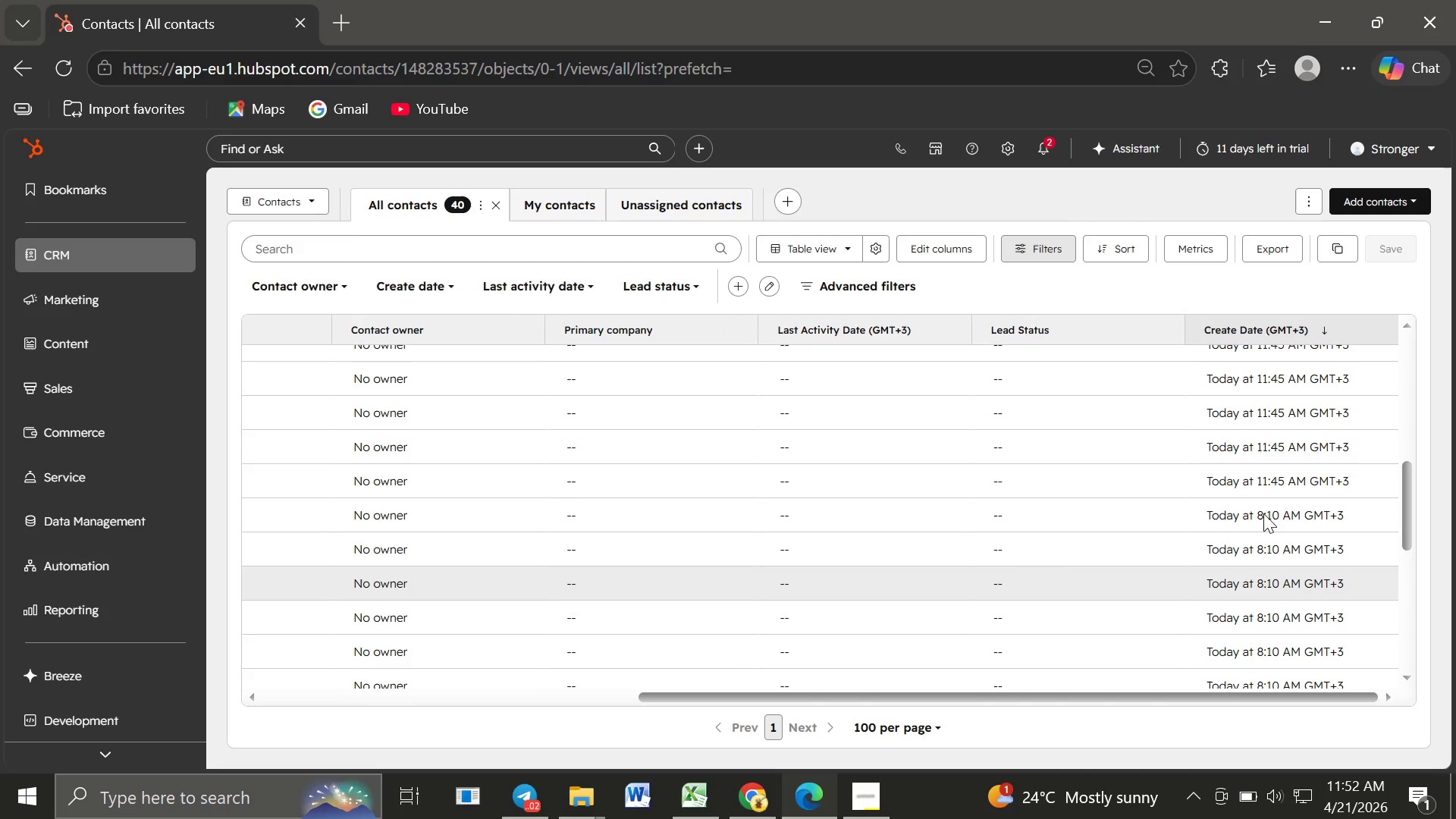 
mouse_move([304, 497])
 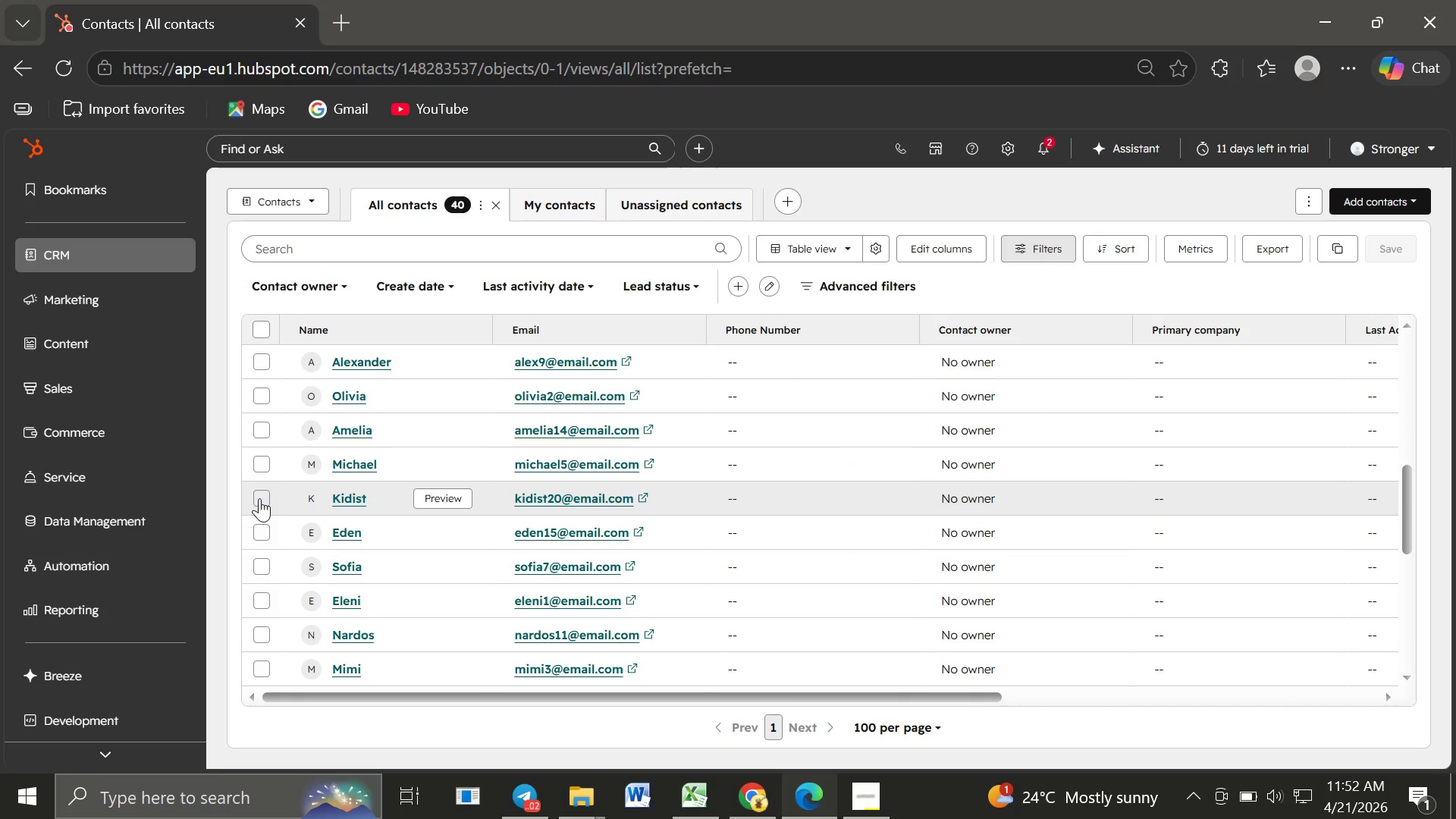 
left_click([259, 498])
 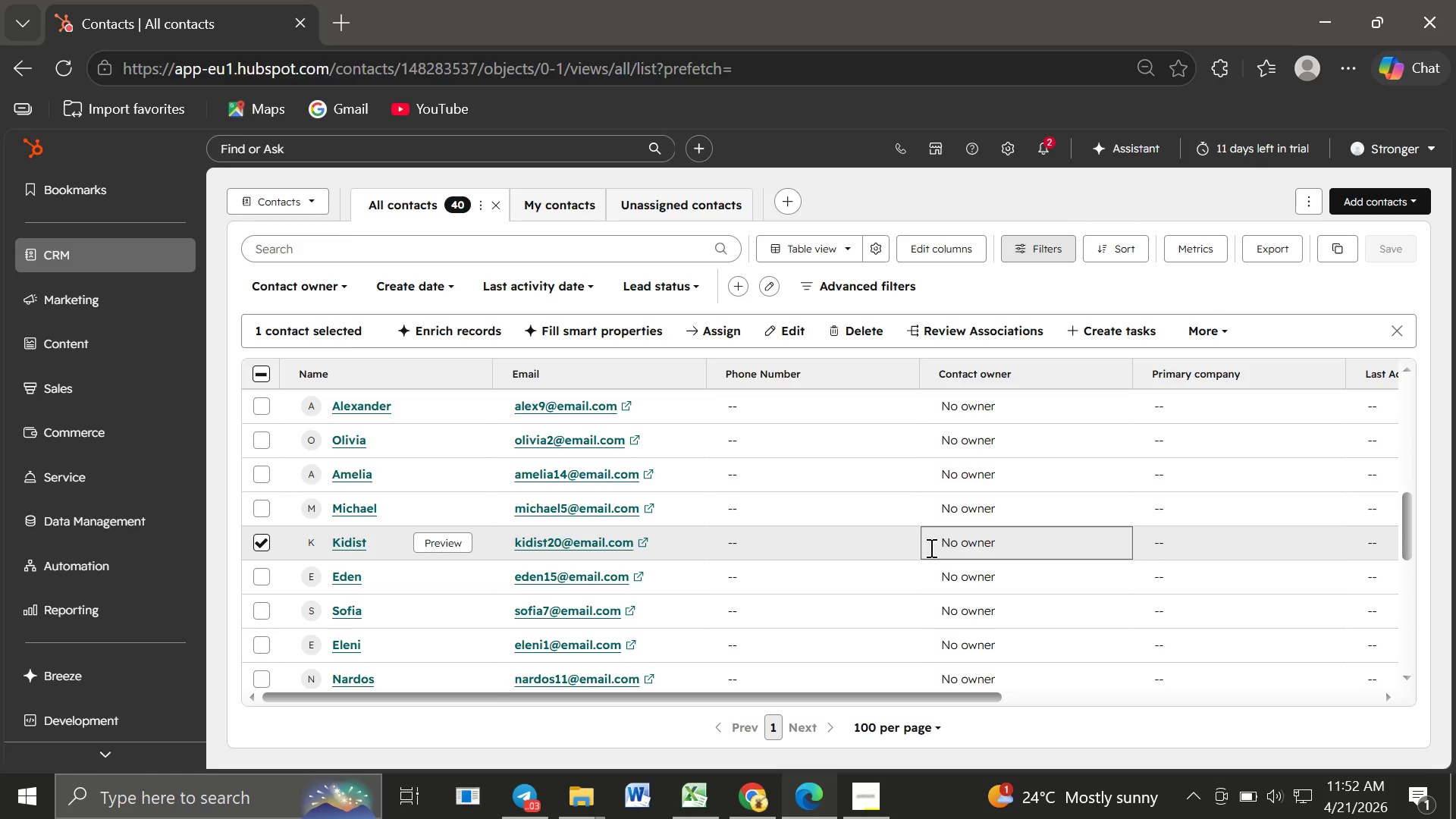 
wait(11.39)
 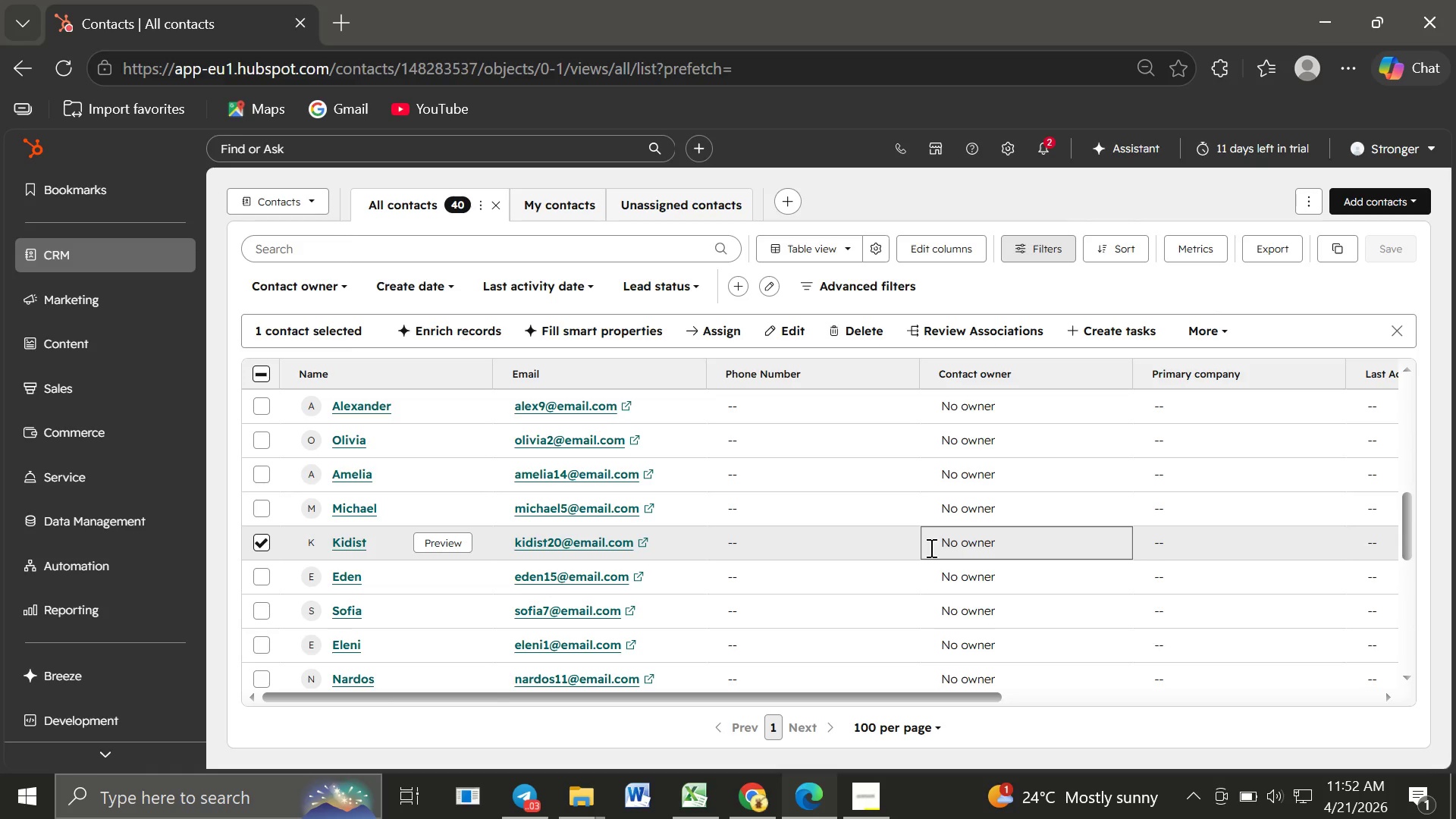 
left_click([1046, 245])
 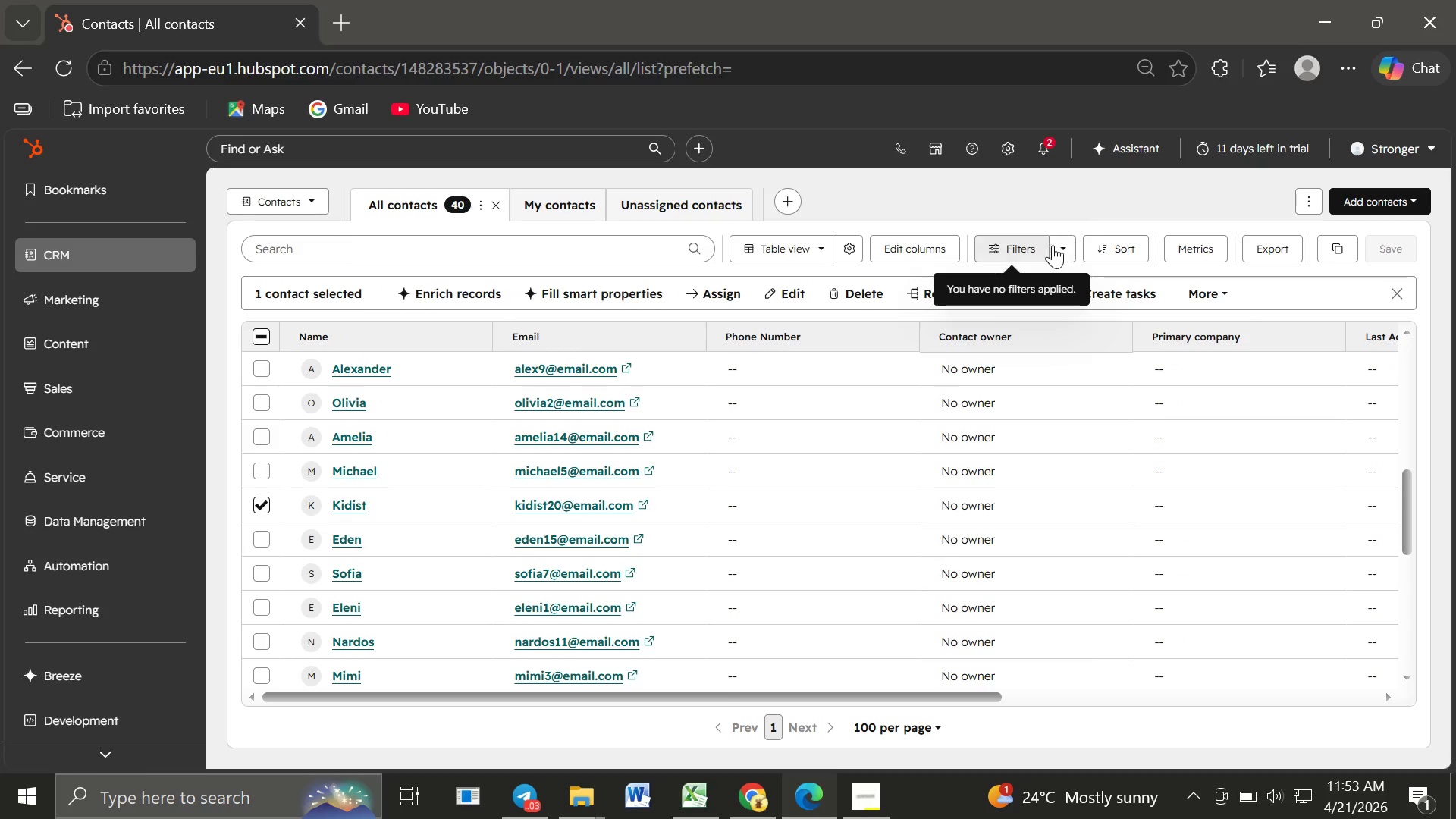 
left_click([1058, 246])
 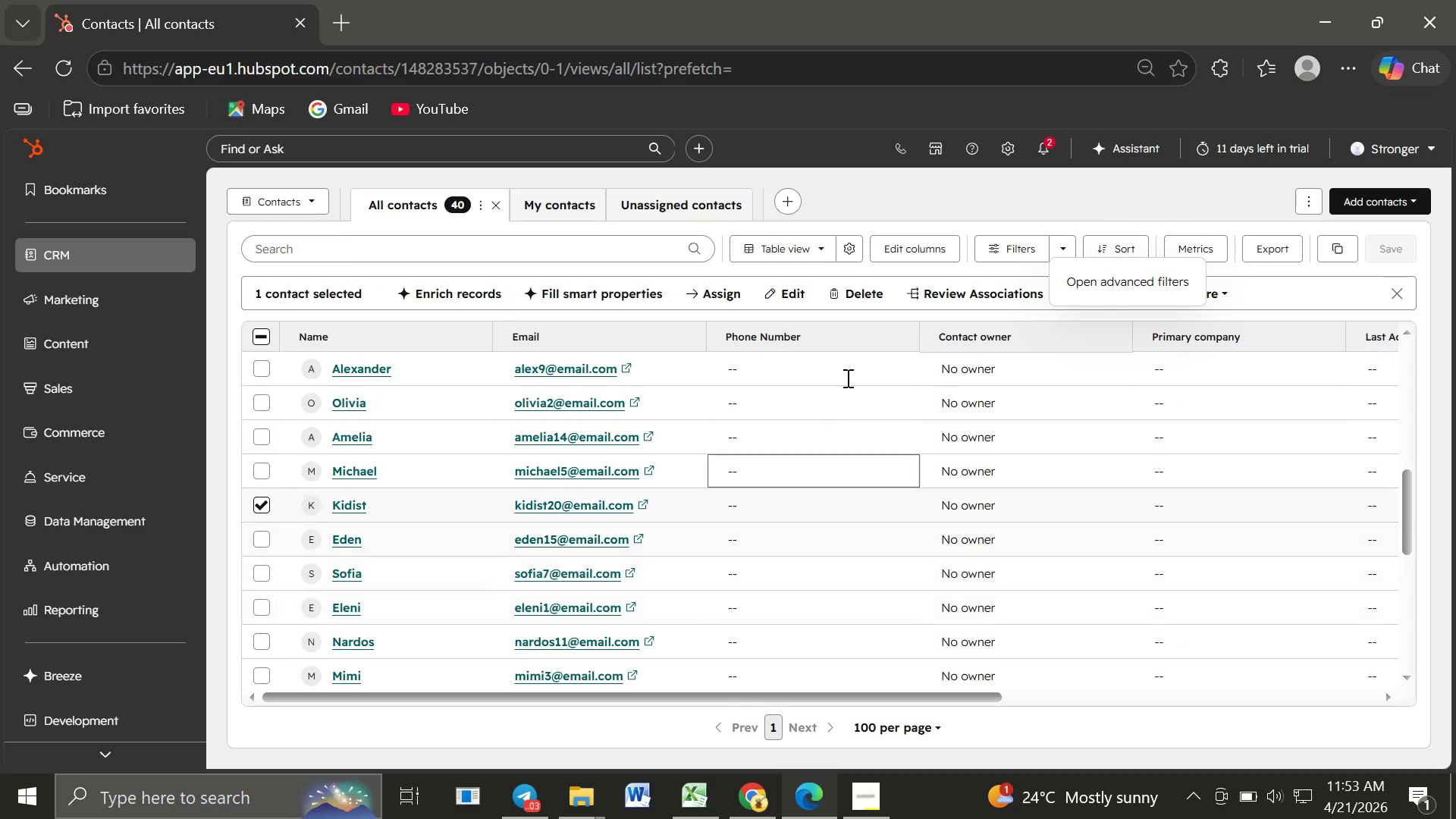 
wait(6.45)
 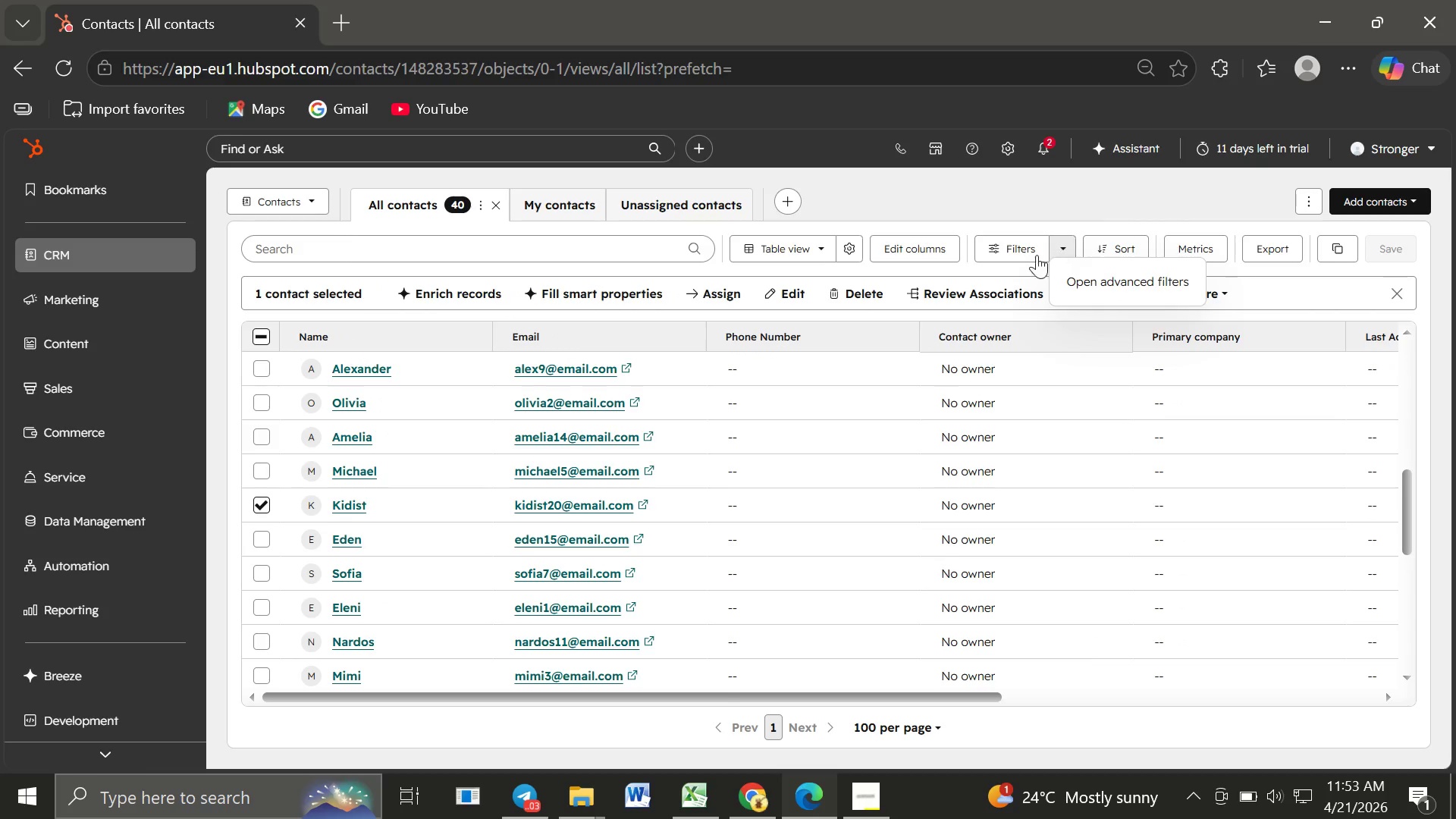 
left_click([858, 296])
 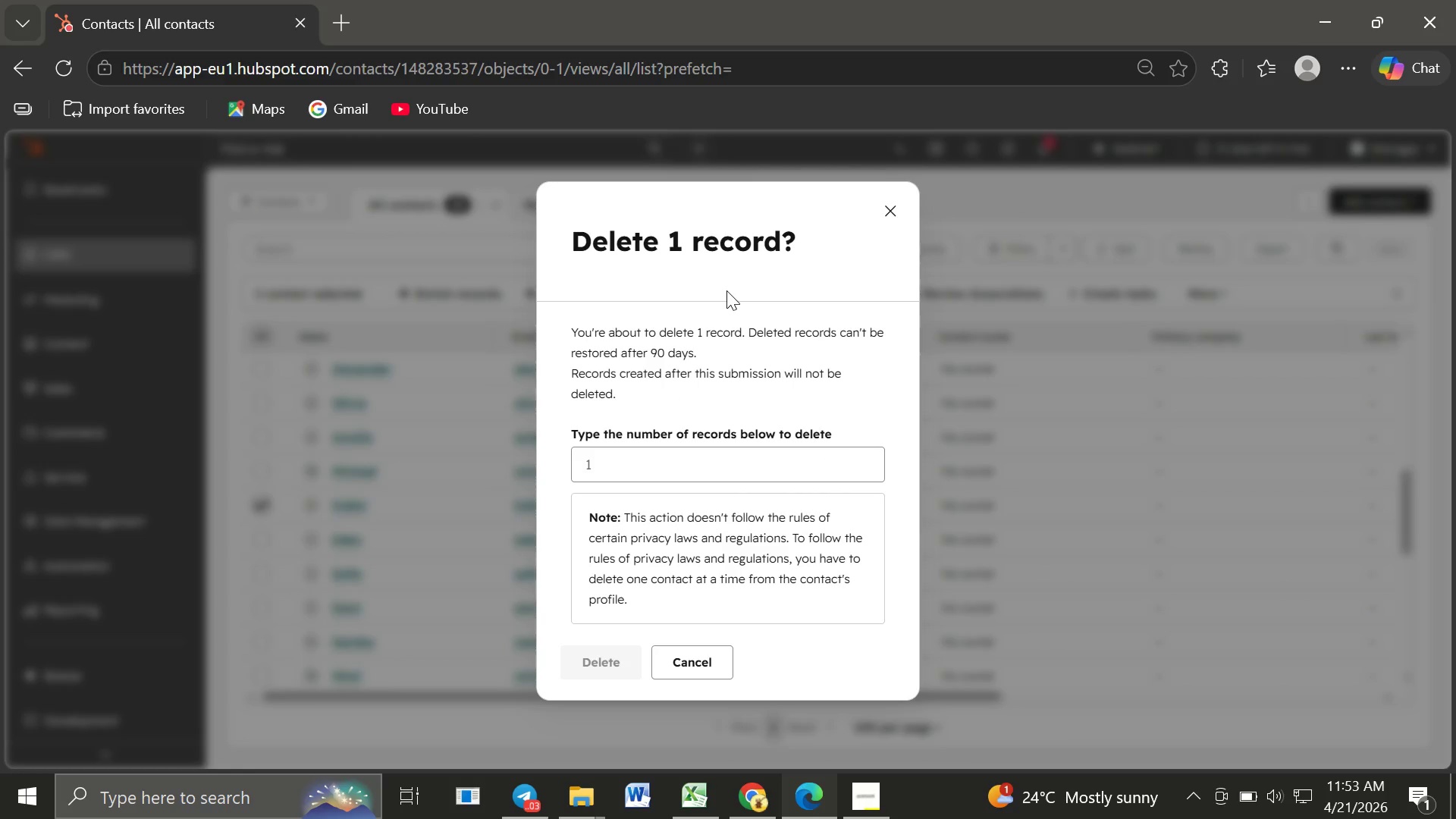 
wait(7.42)
 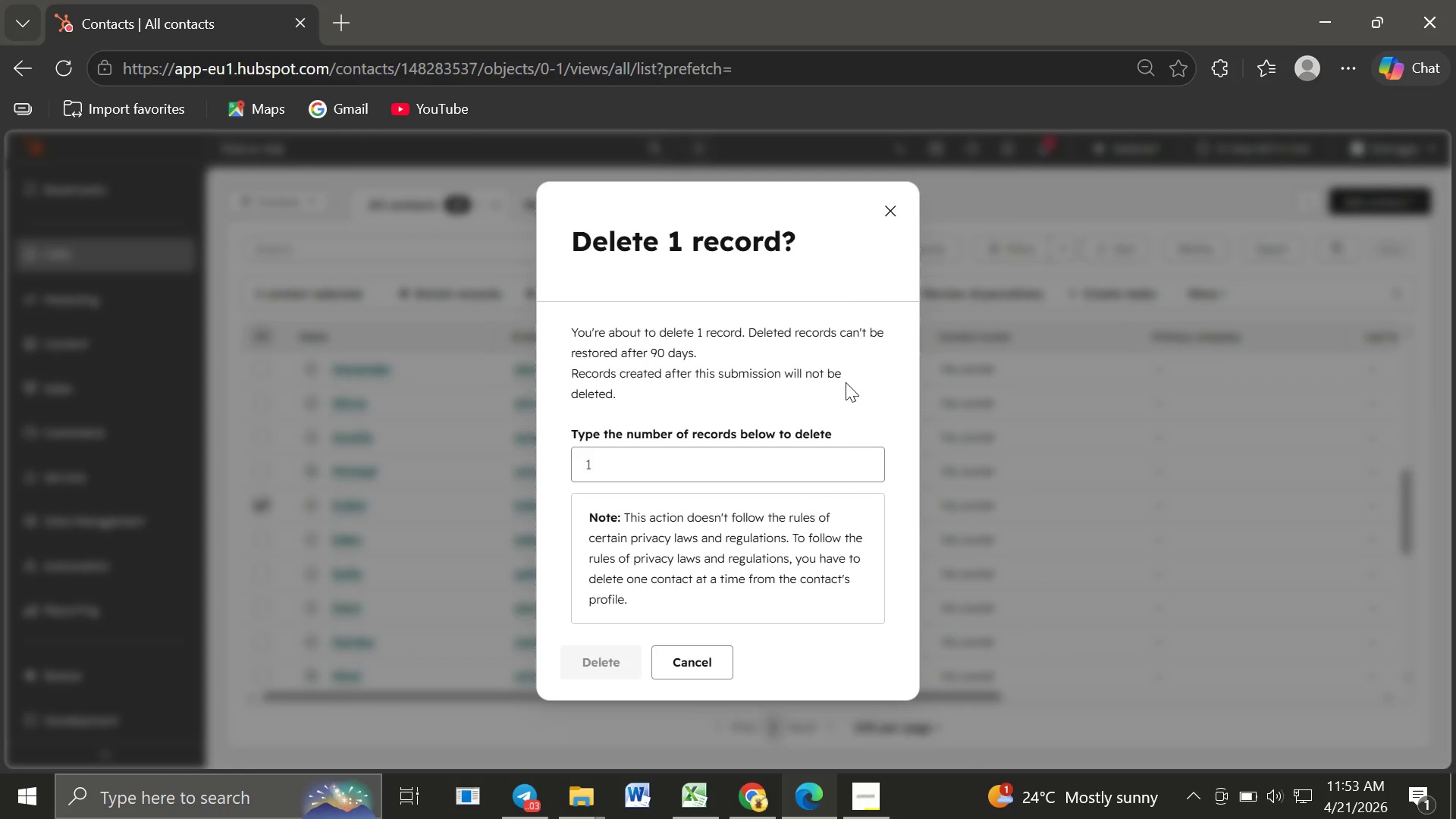 
left_click([687, 648])
 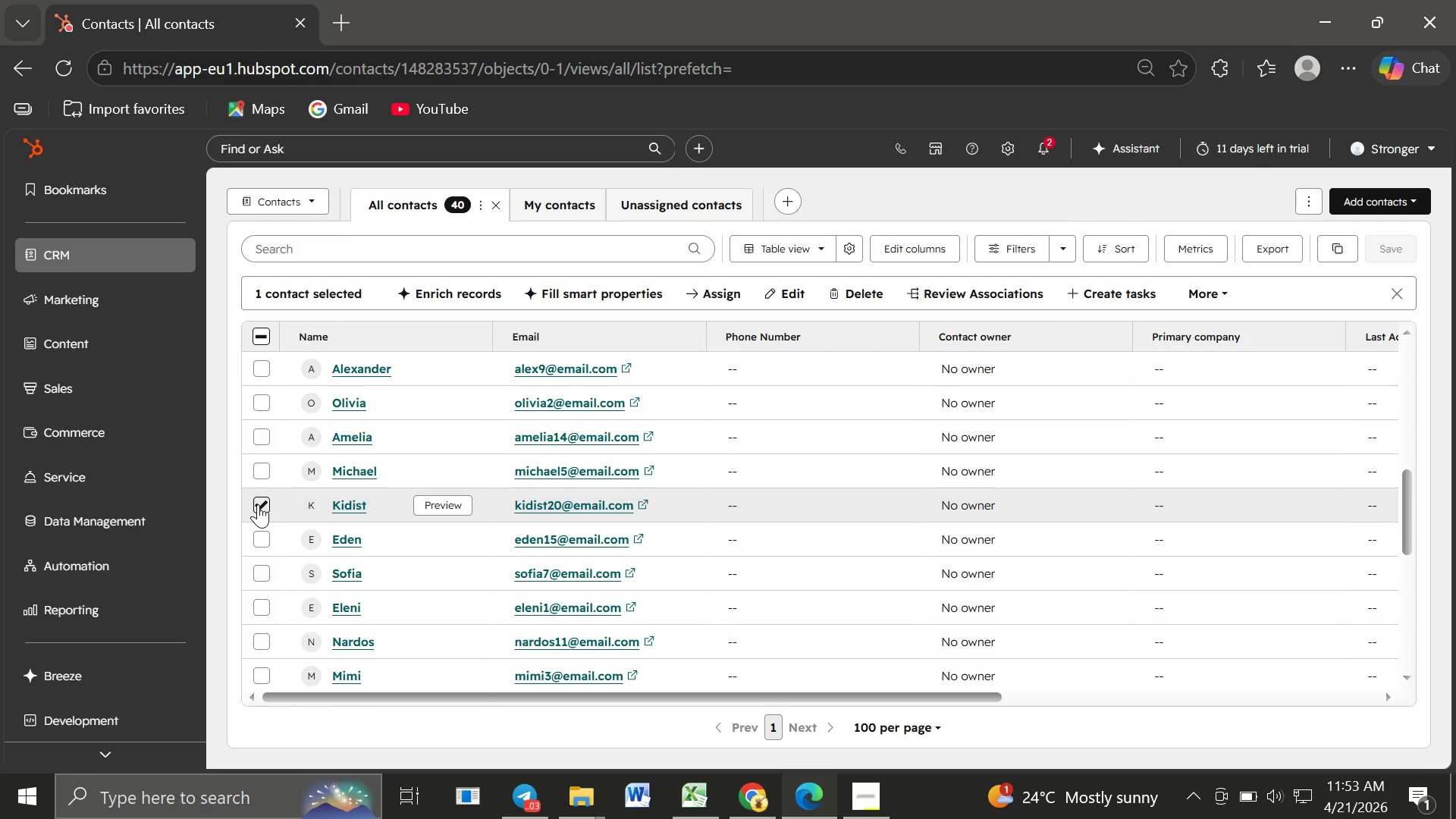 
wait(13.75)
 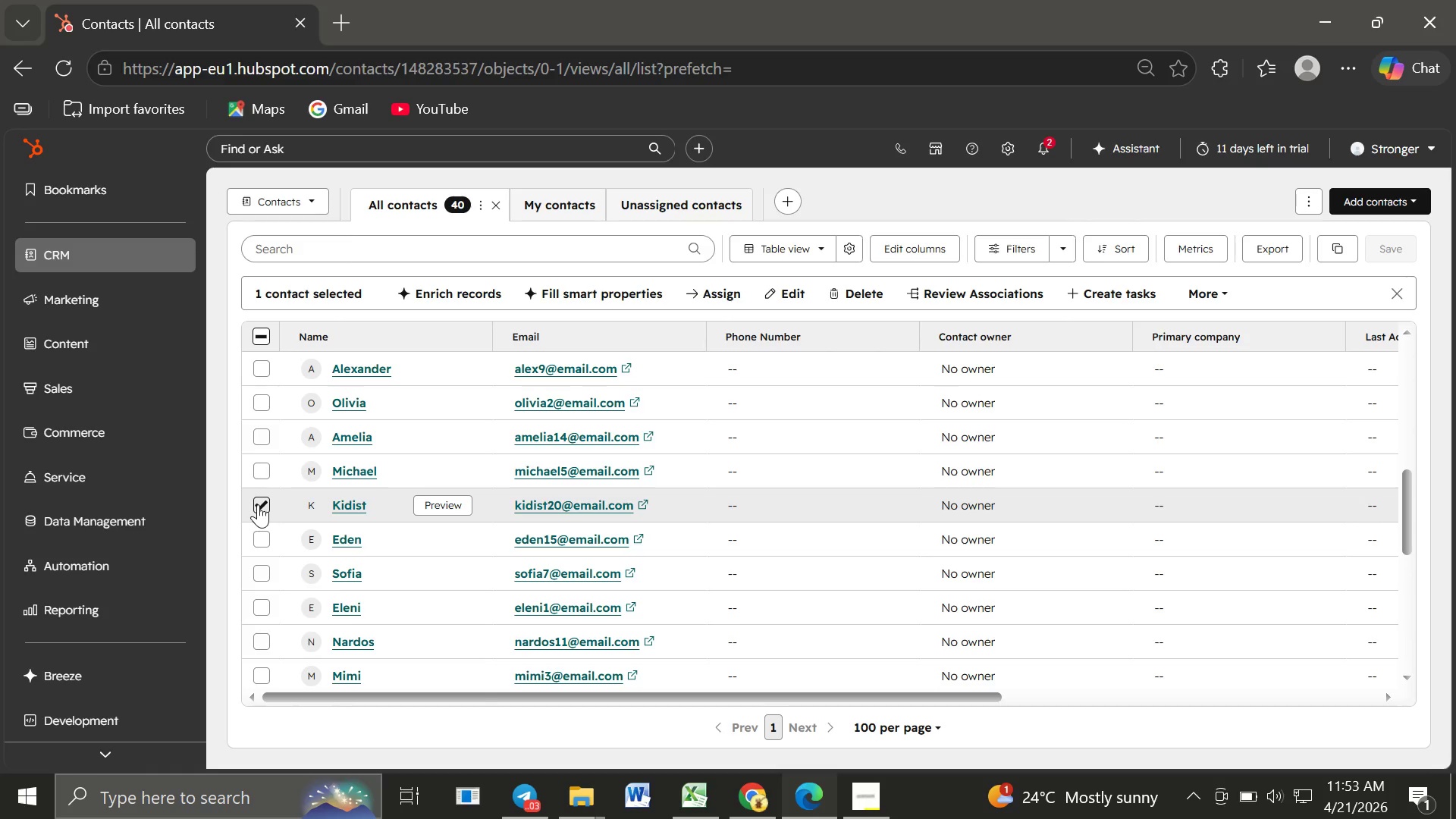 
left_click([258, 504])
 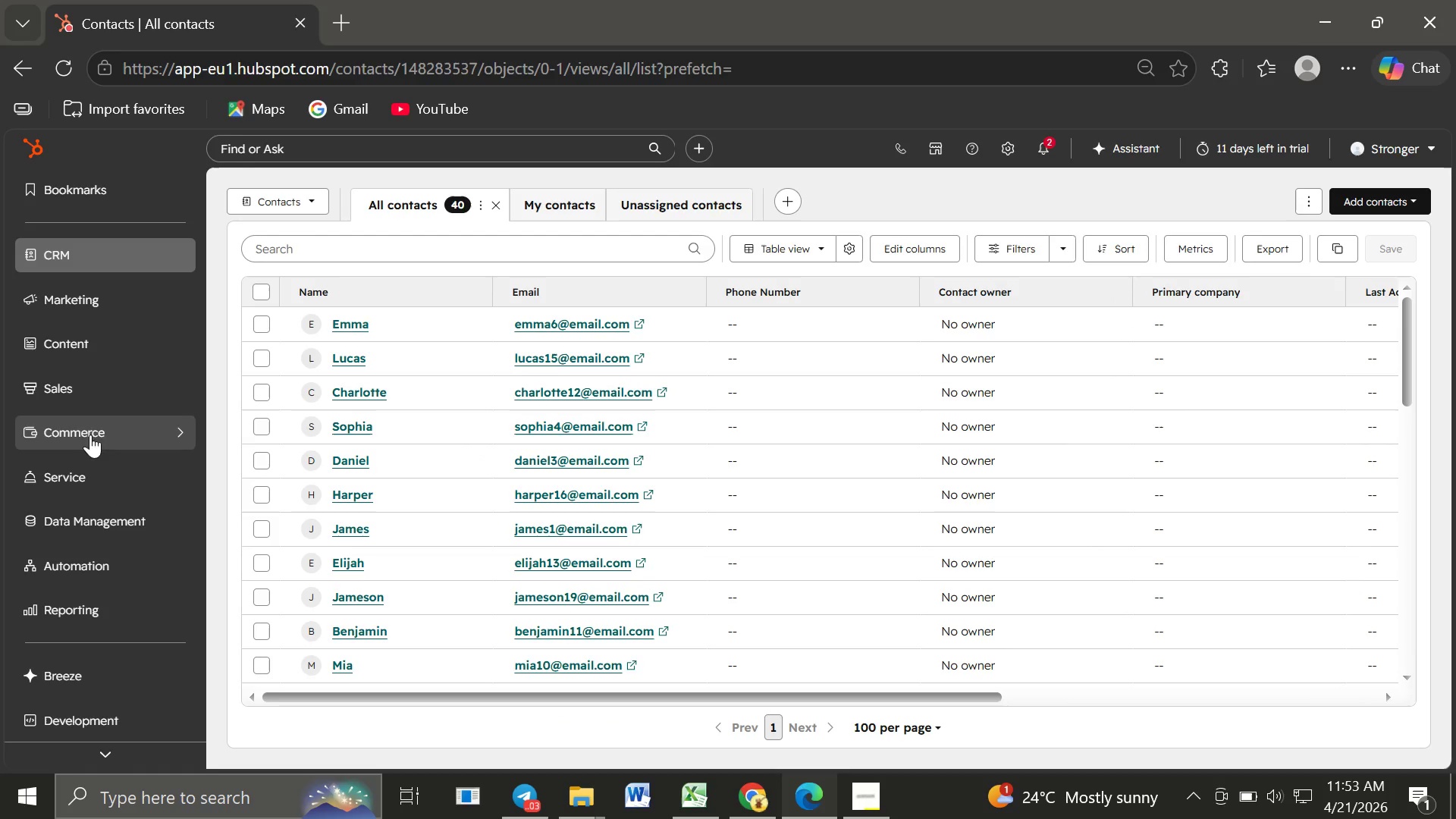 
wait(7.05)
 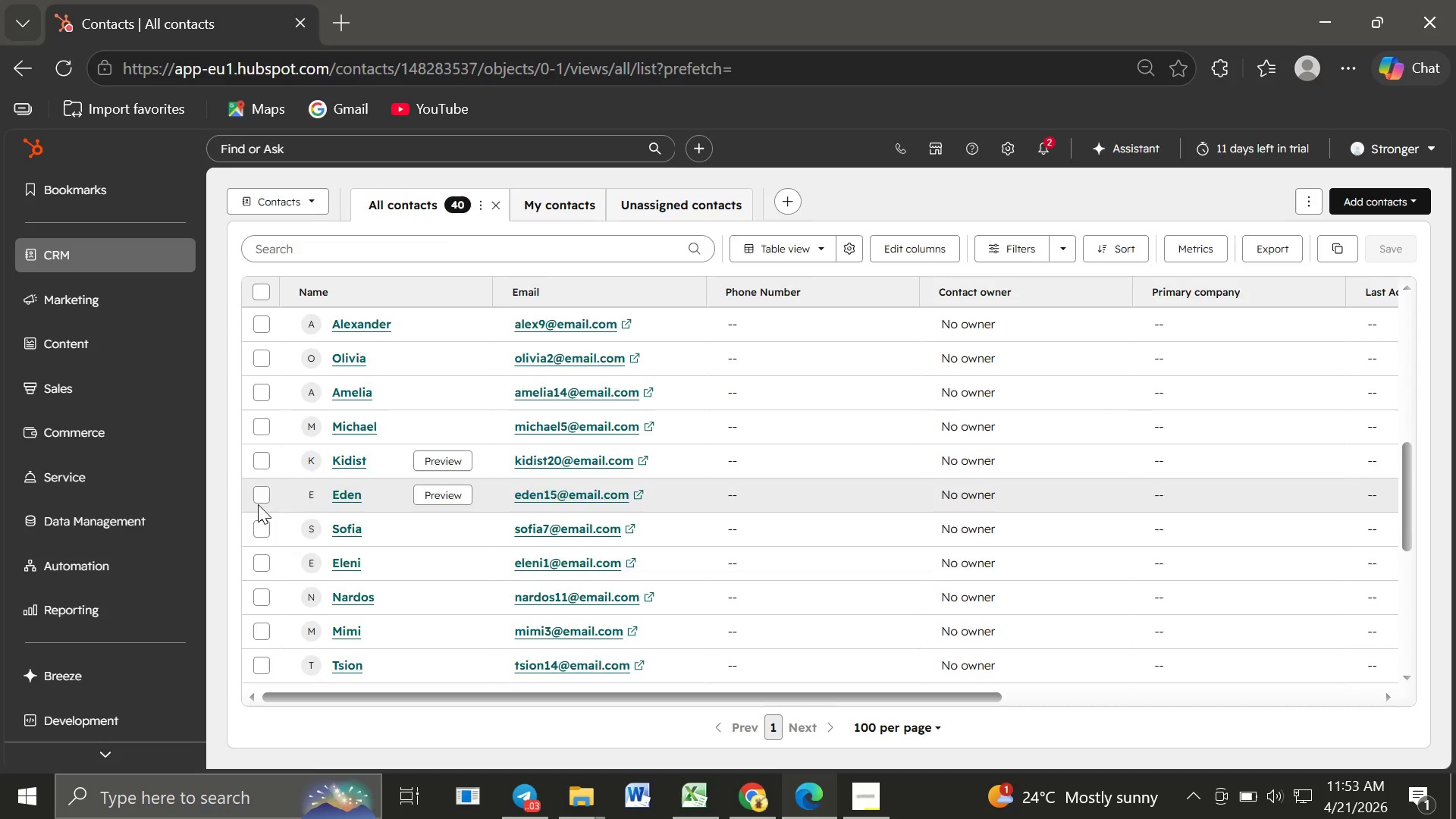 
left_click([97, 296])
 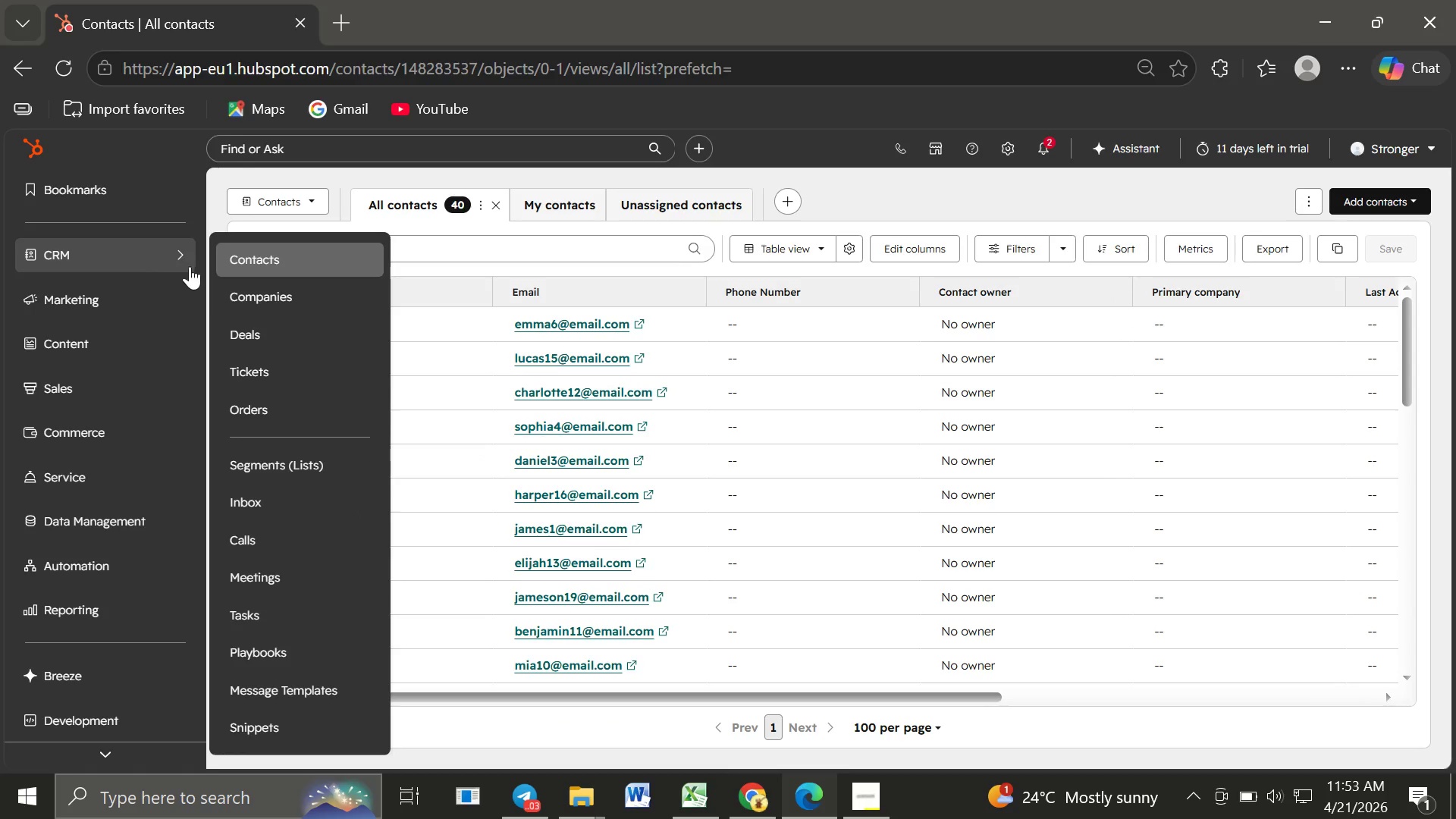 
wait(7.69)
 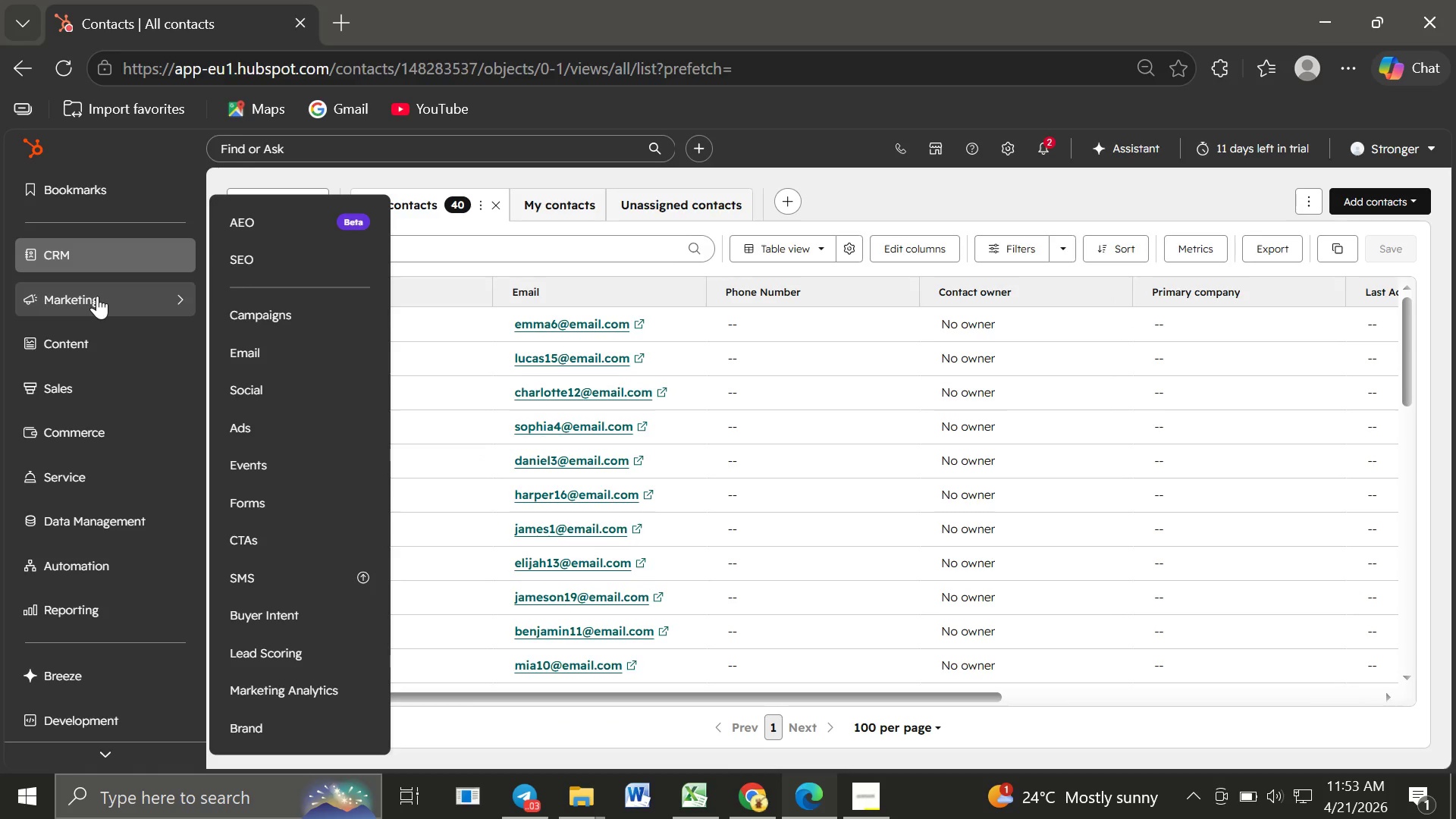 
left_click([265, 467])
 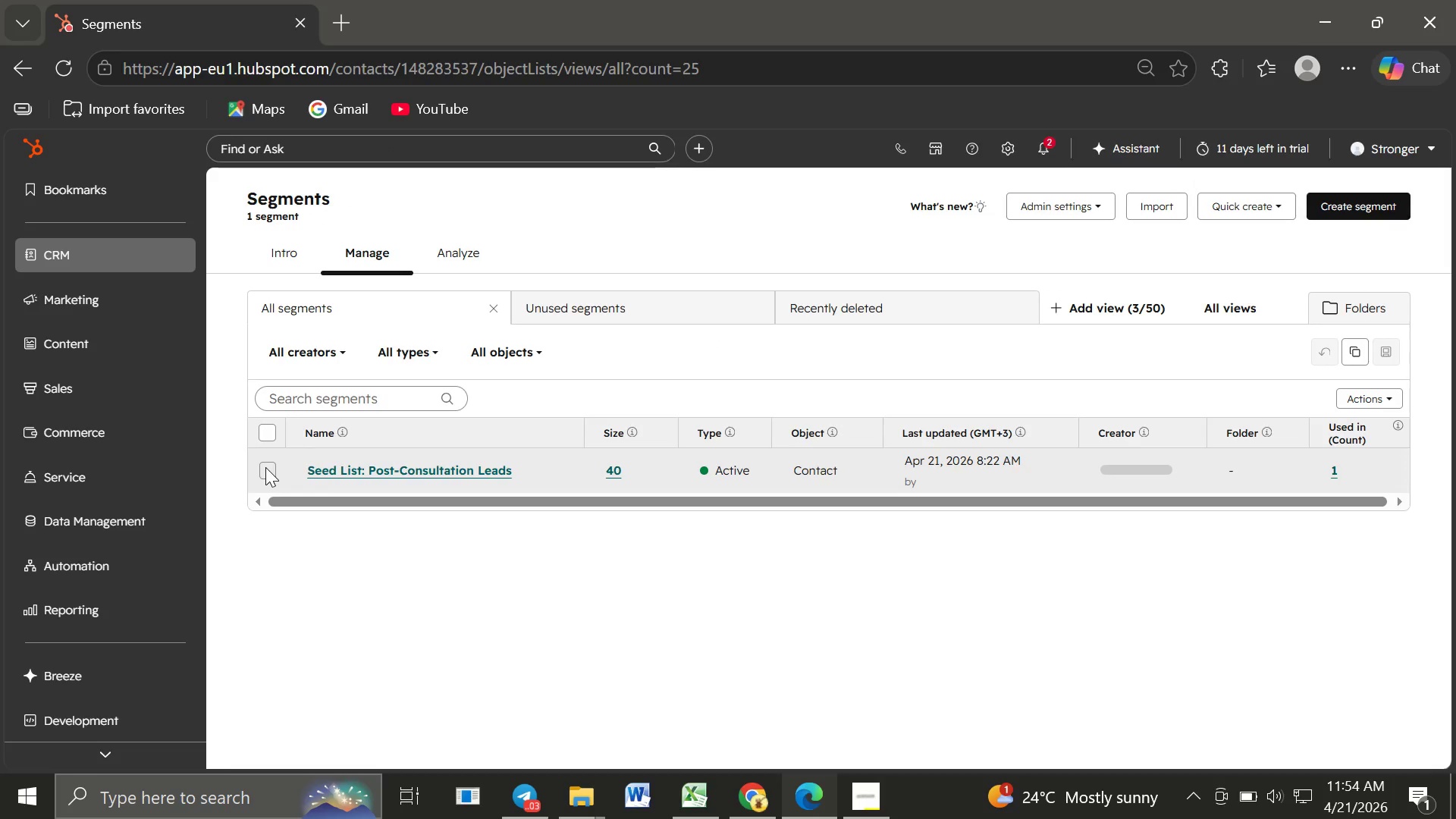 
wait(20.48)
 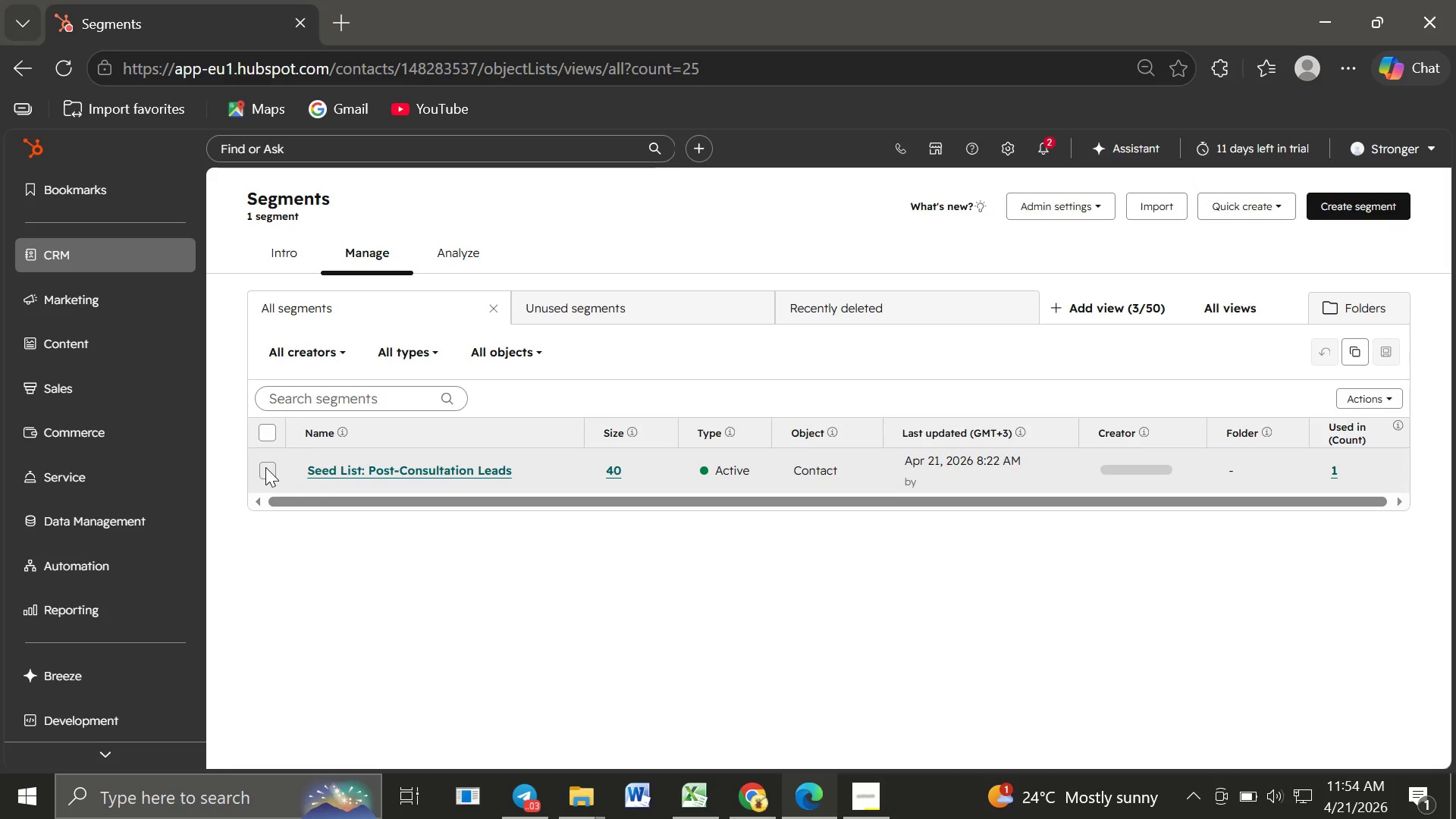 
left_click([618, 436])
 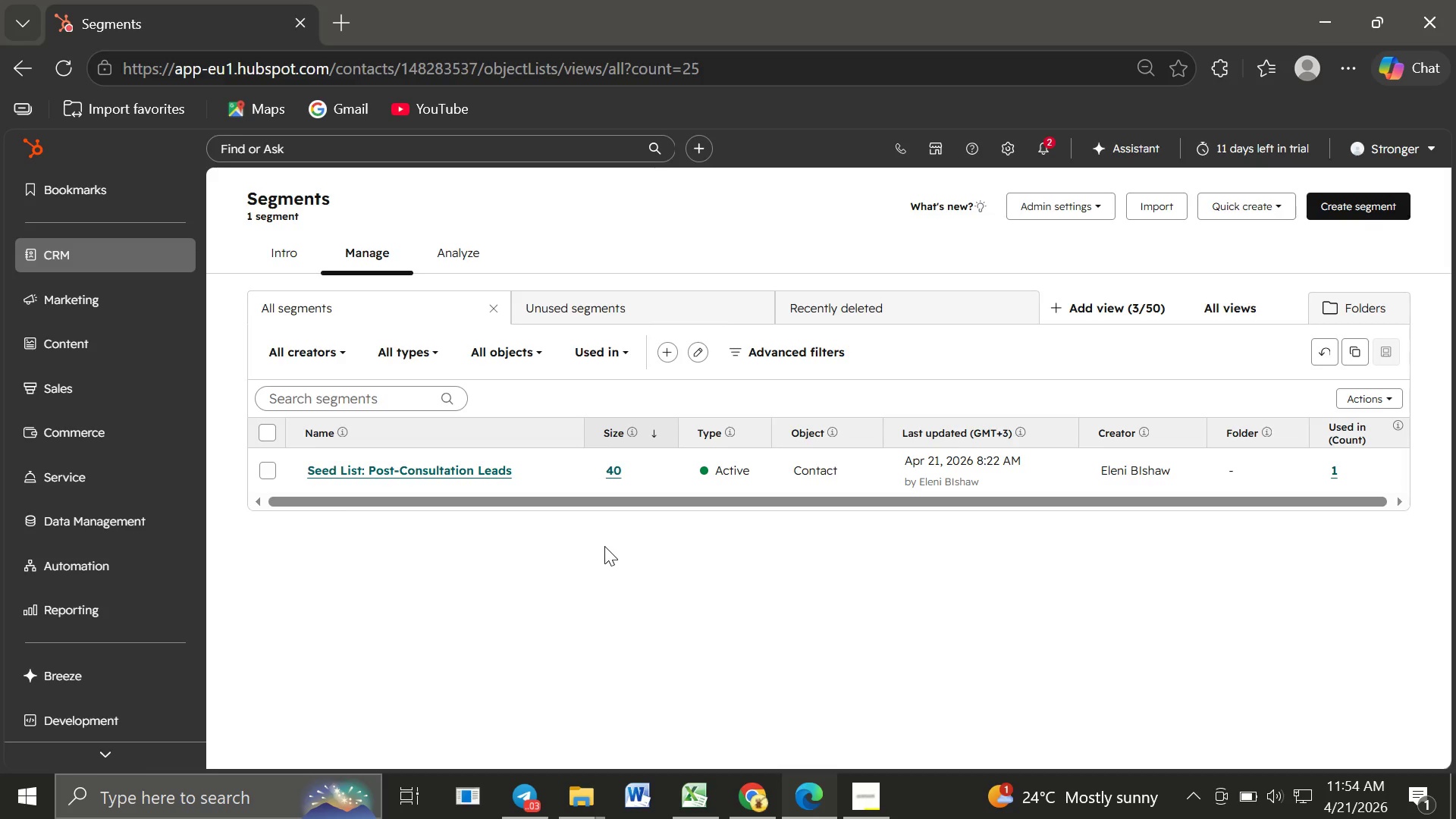 
wait(27.78)
 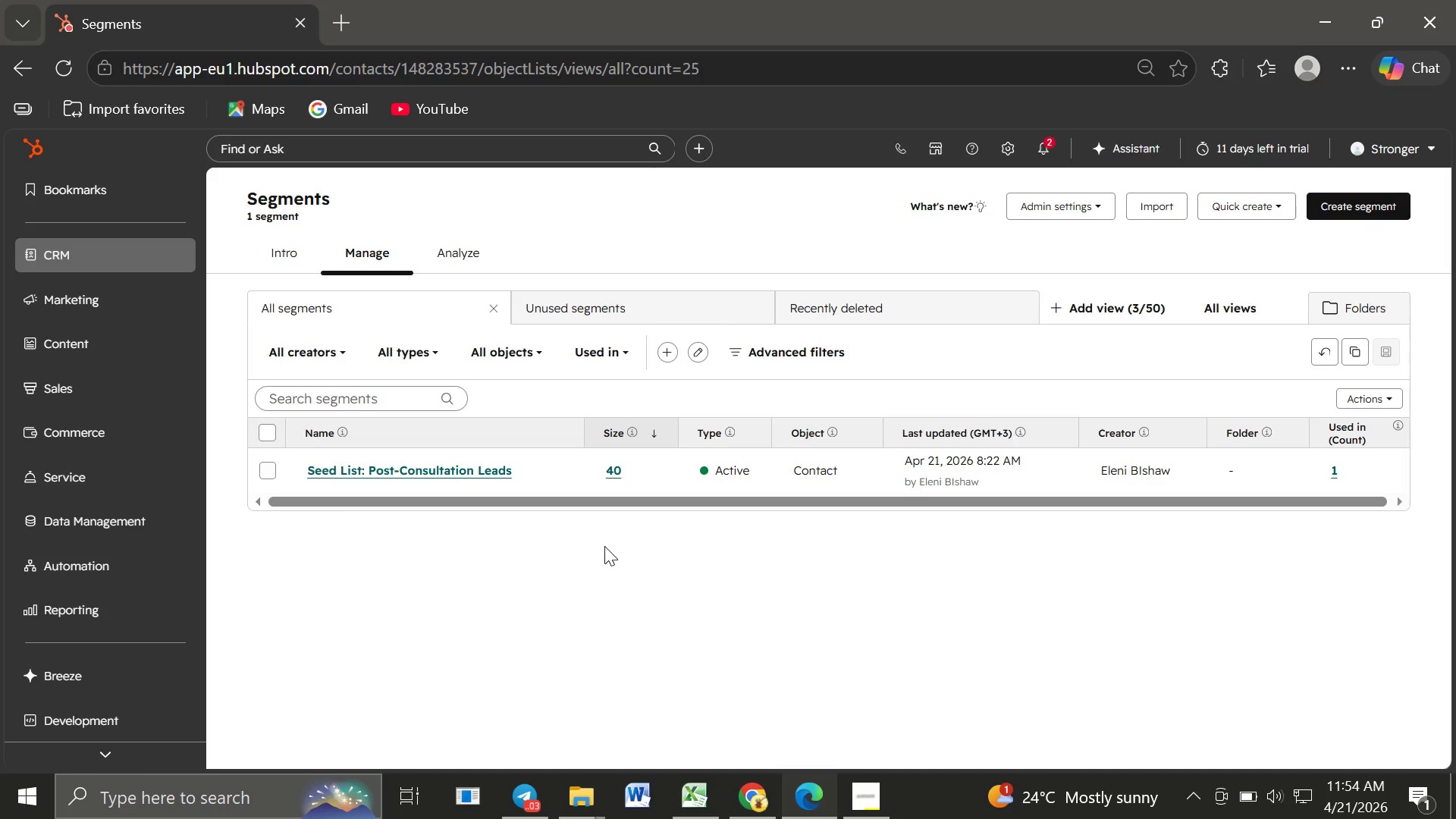 
left_click([418, 544])
 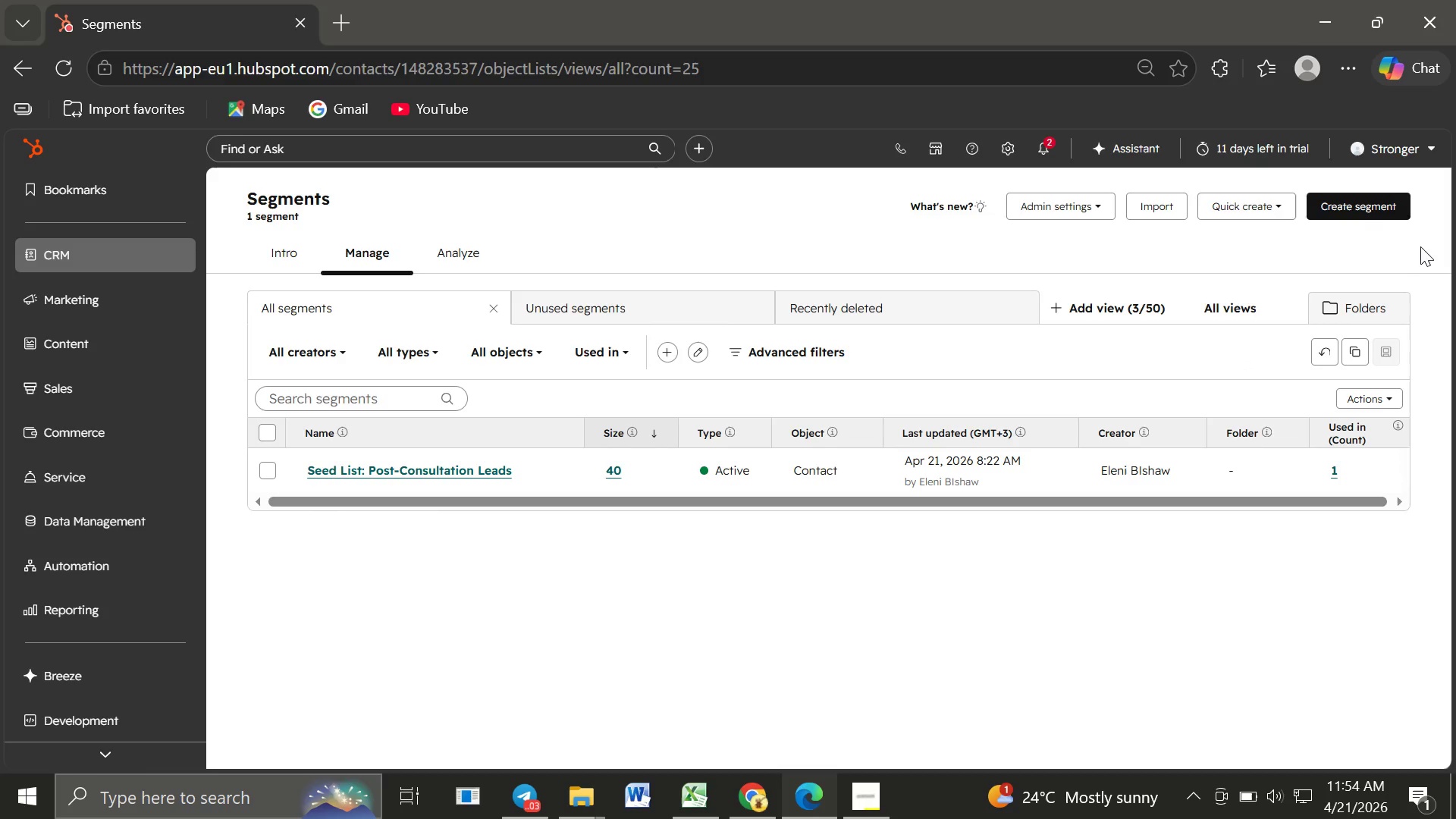 
left_click([1349, 202])
 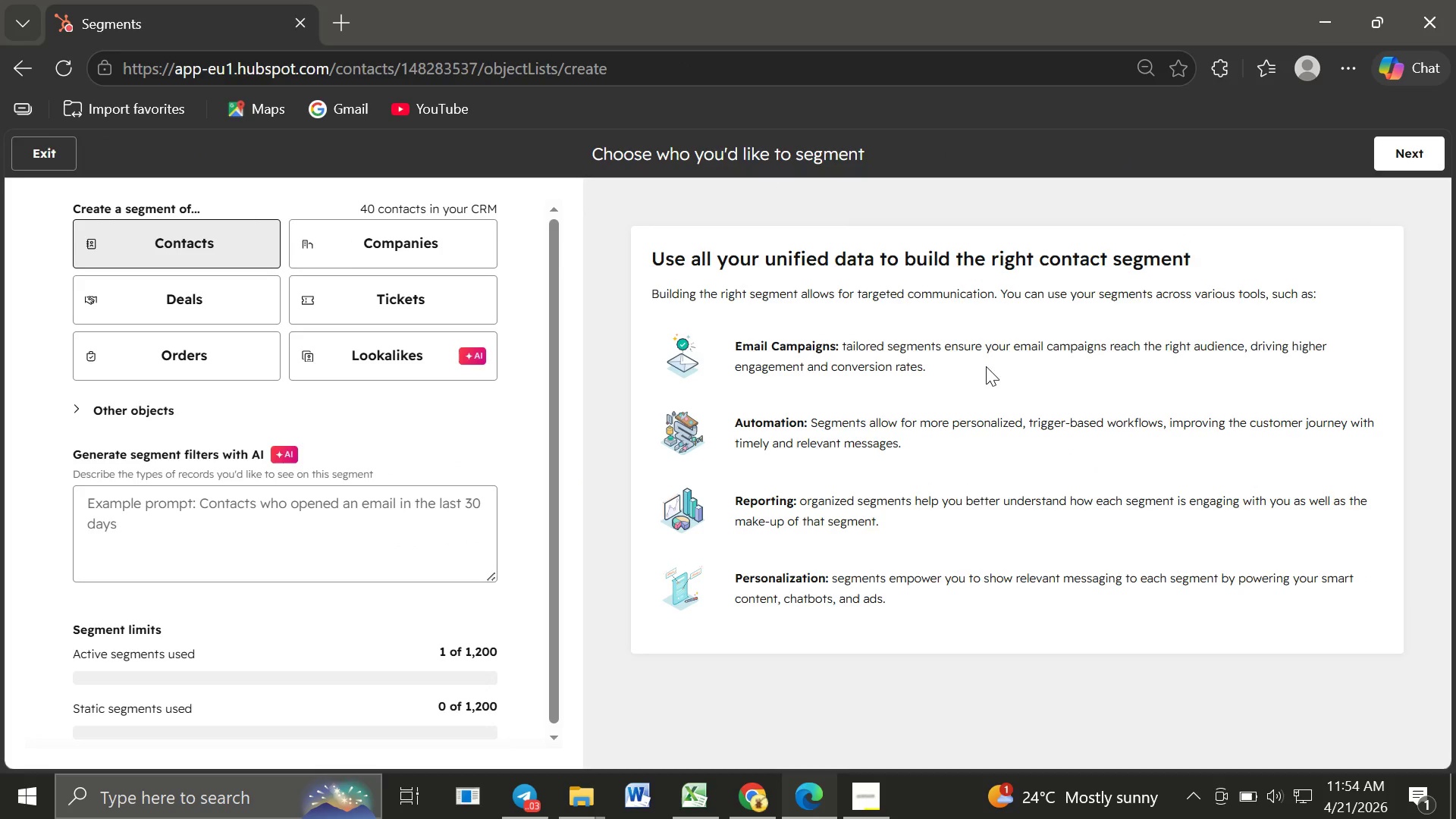 
left_click([1395, 143])
 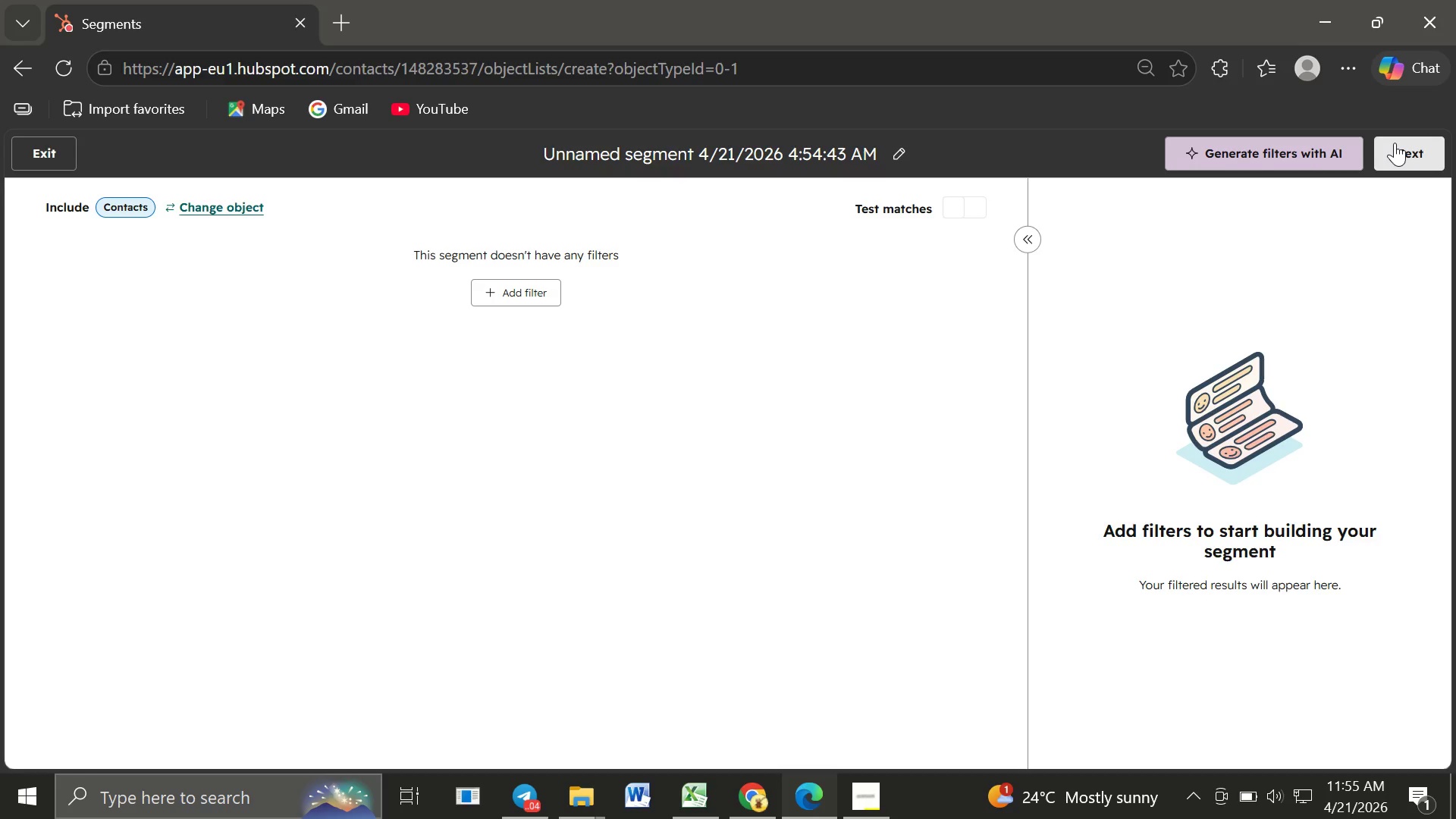 
wait(24.55)
 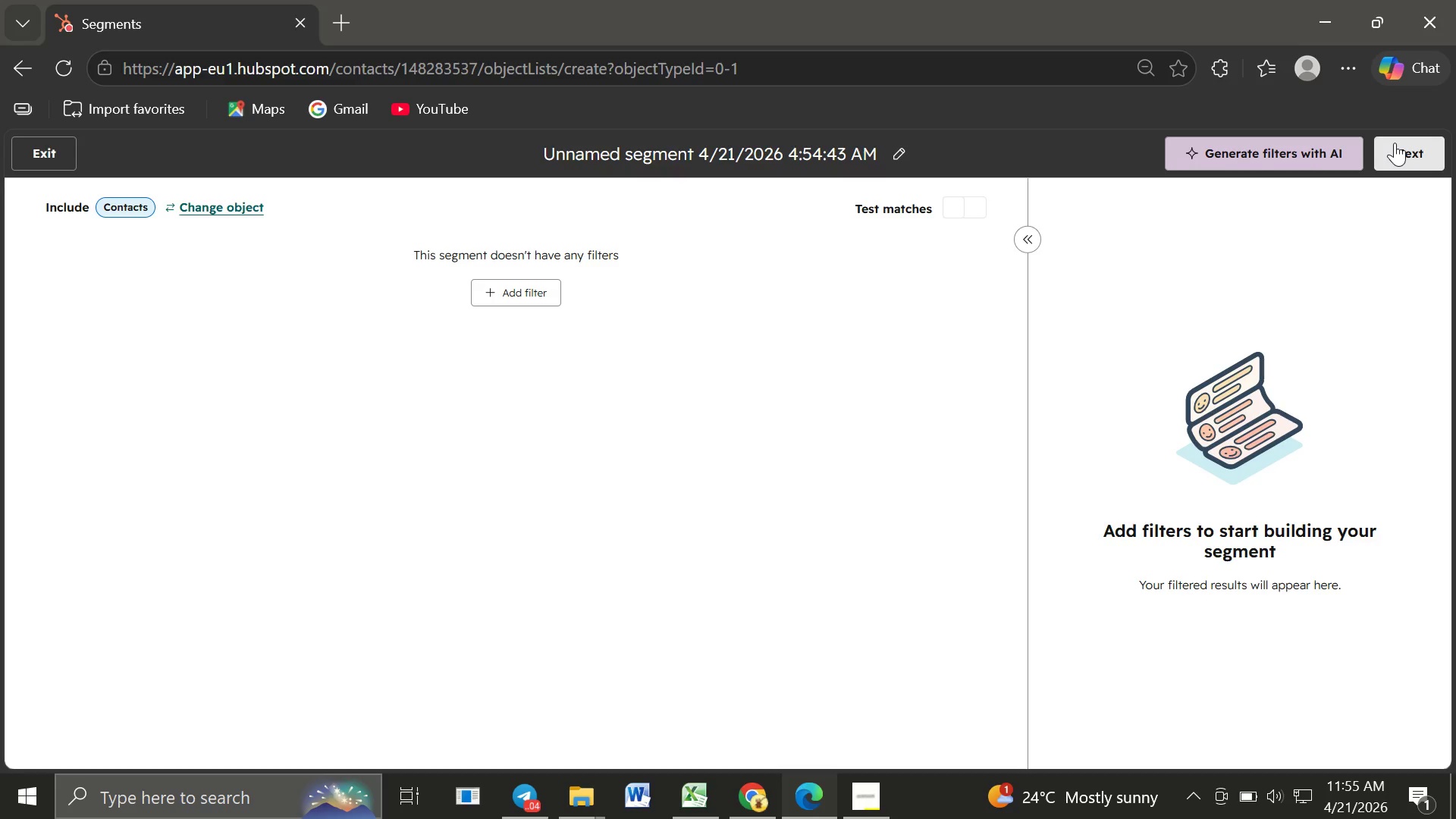 
left_click([899, 153])
 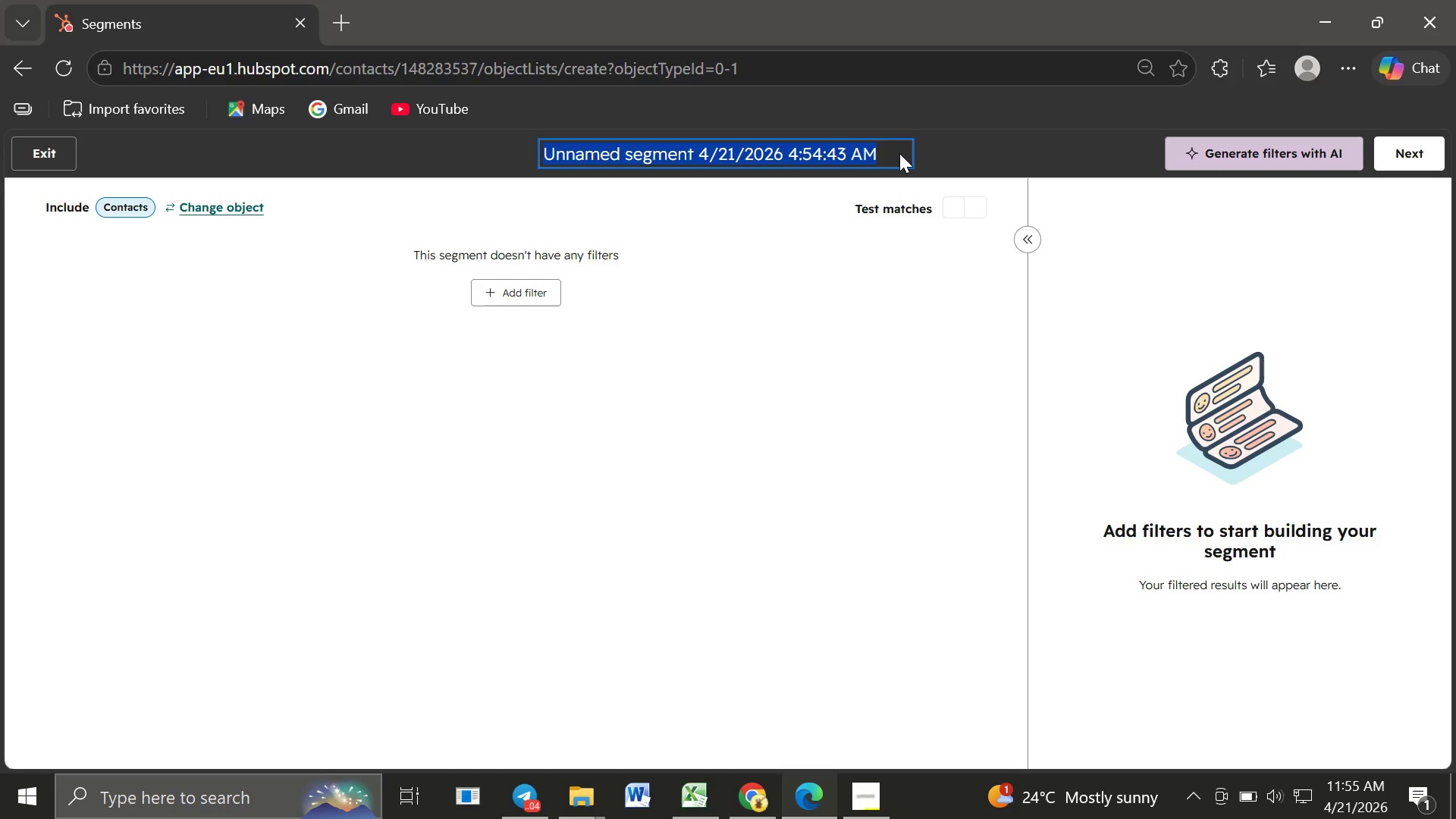 
type(Seminar Ate)
key(Backspace)
type(tendees)
 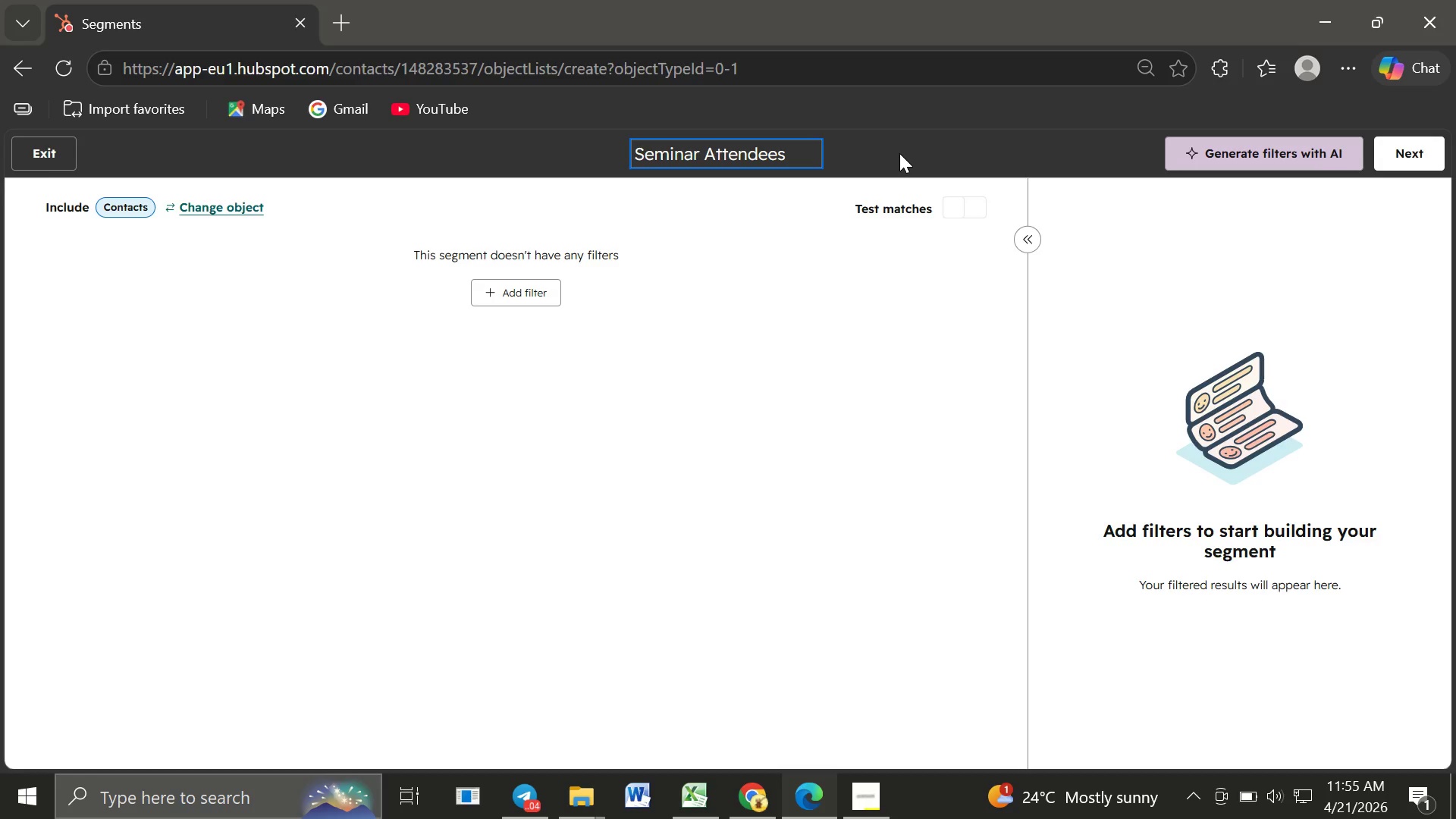 
left_click([529, 293])
 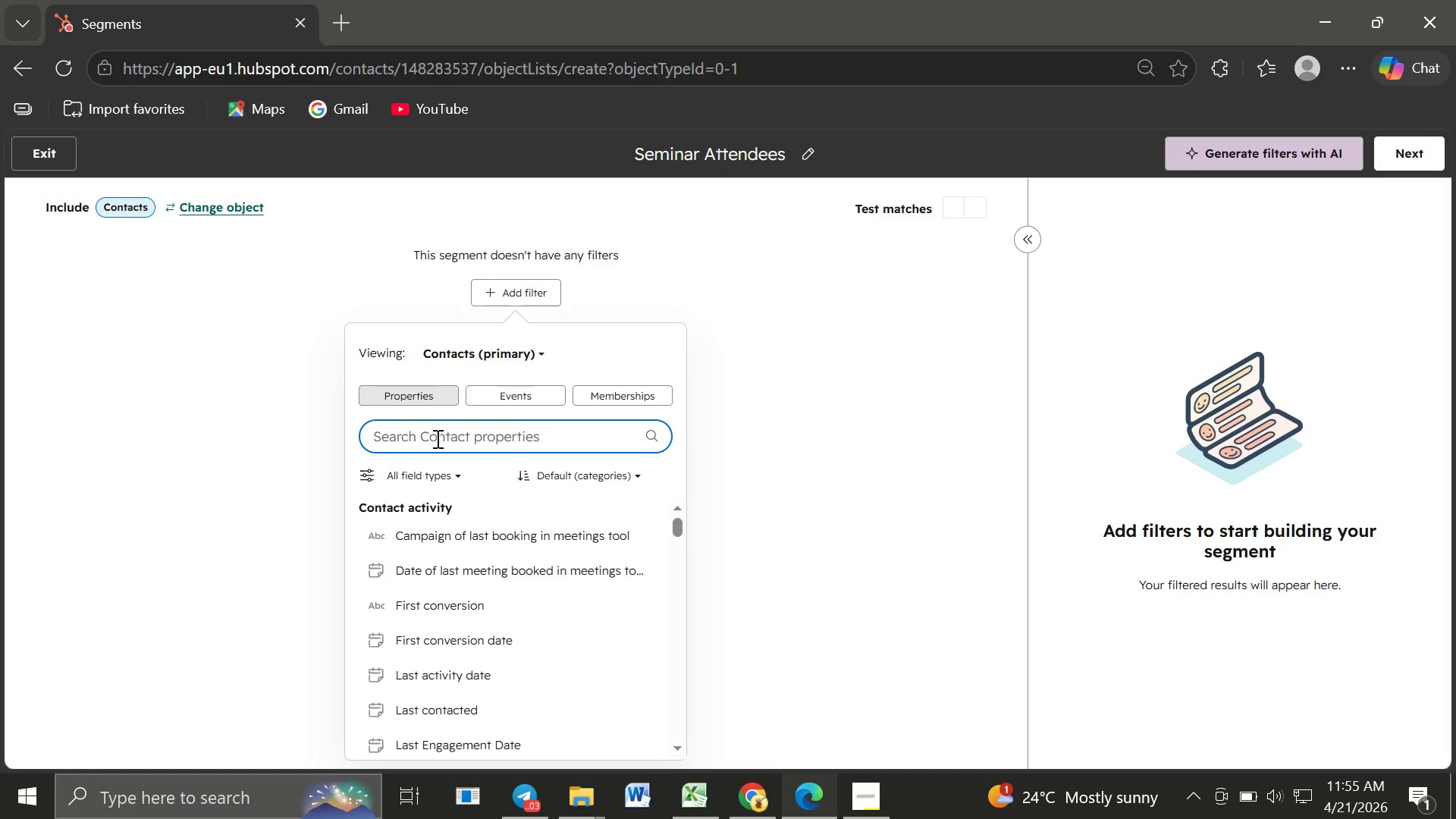 
type(Ema)
 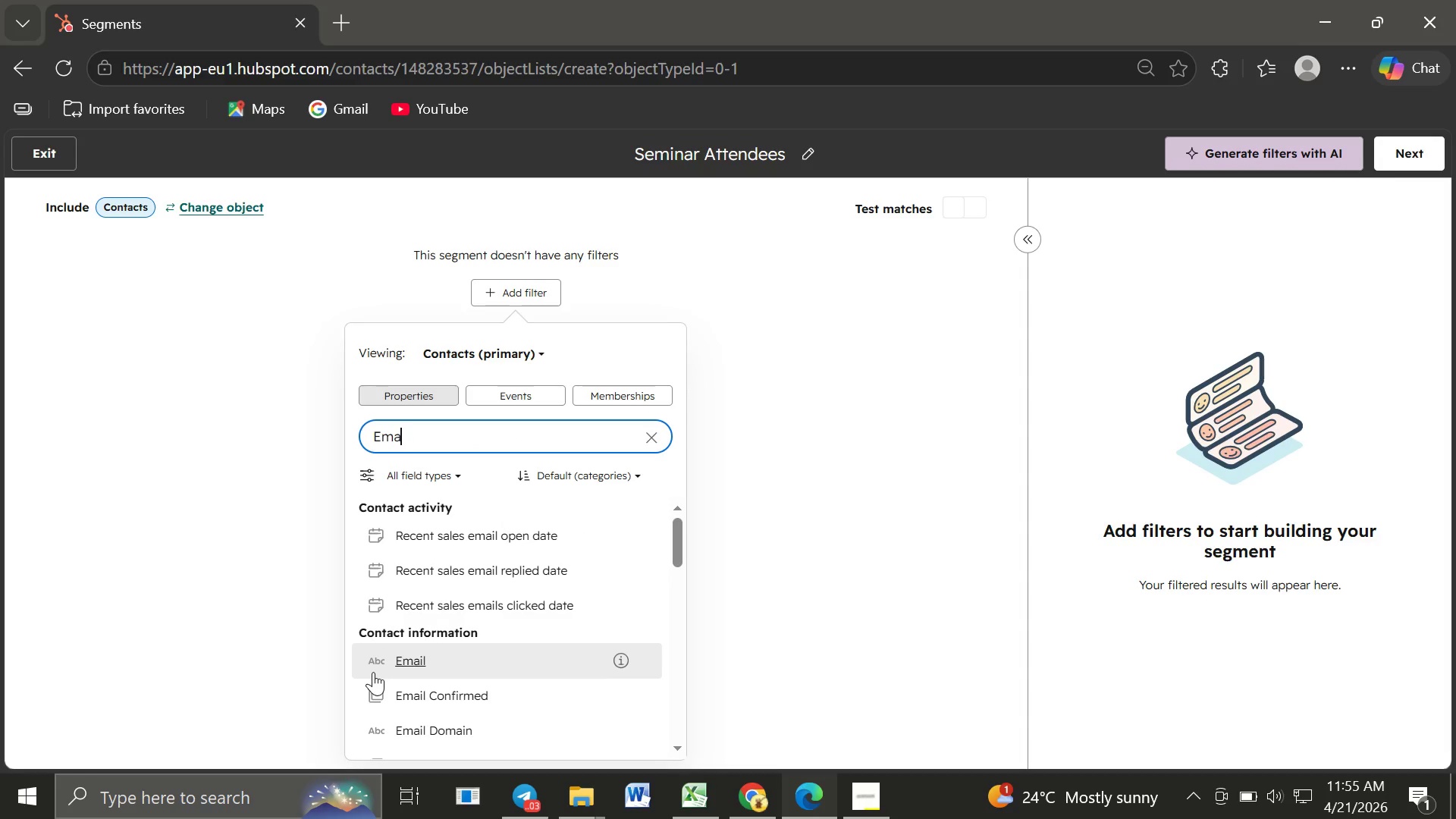 
left_click([373, 672])
 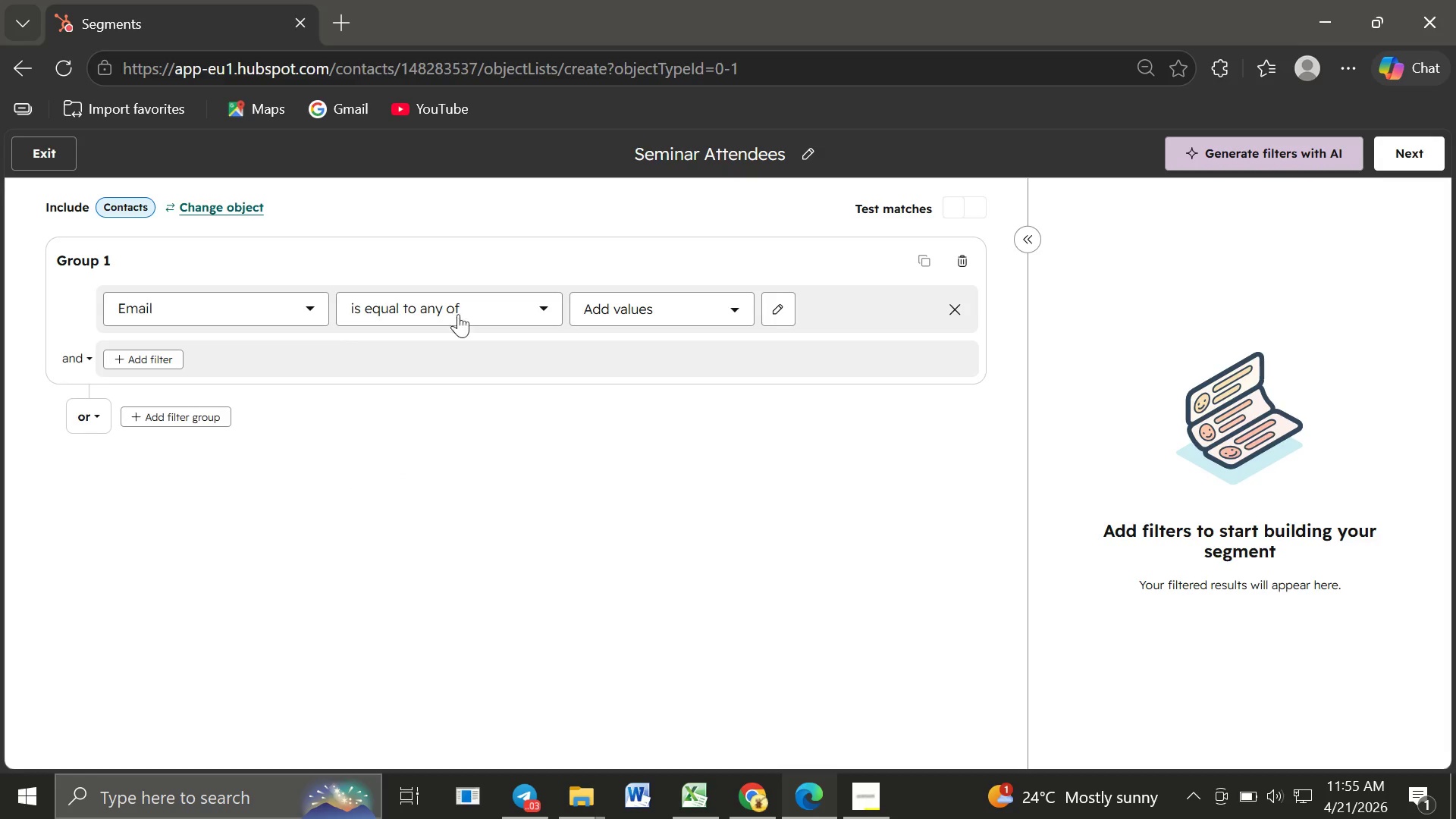 
left_click([466, 308])
 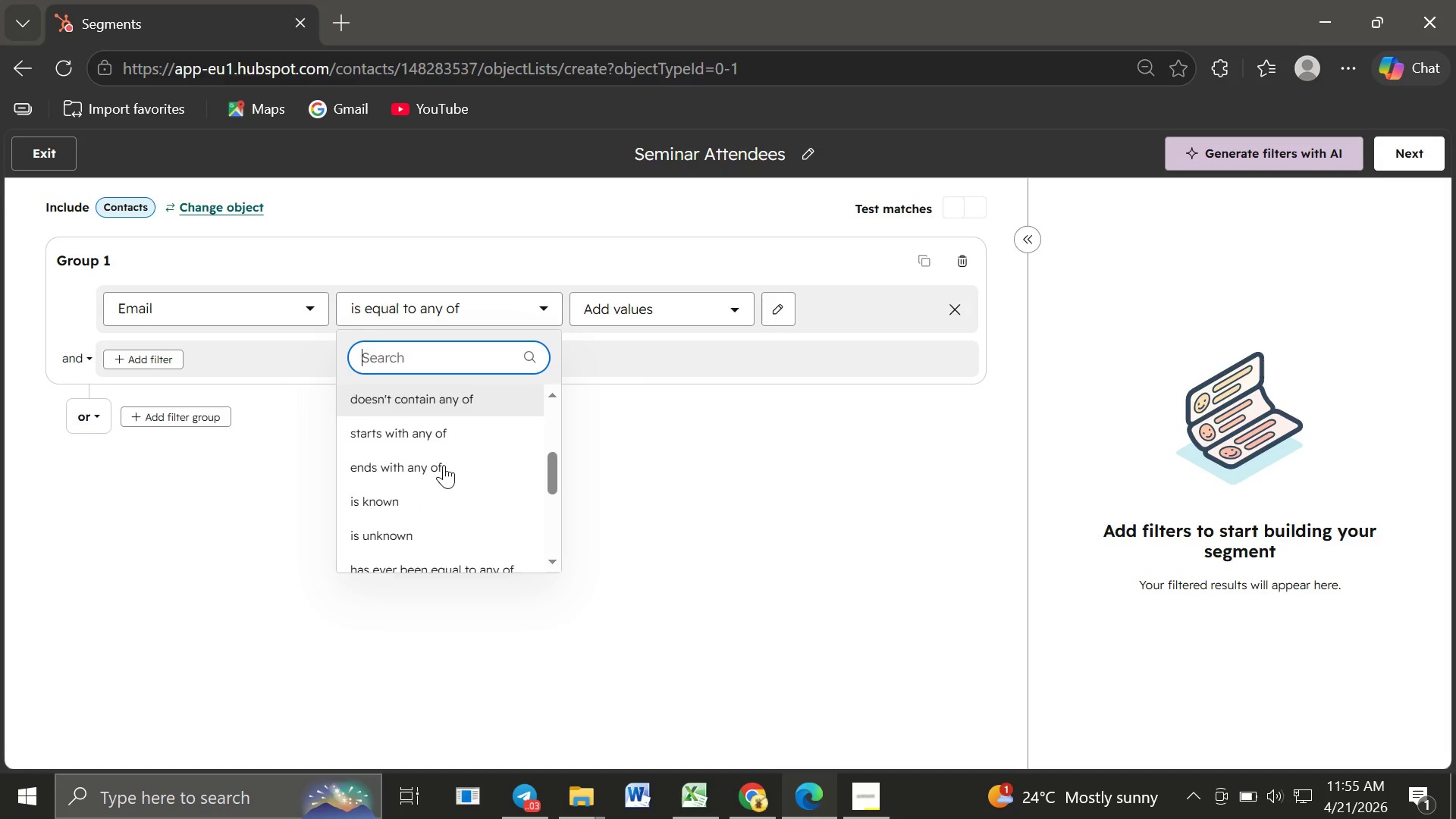 
left_click([391, 472])
 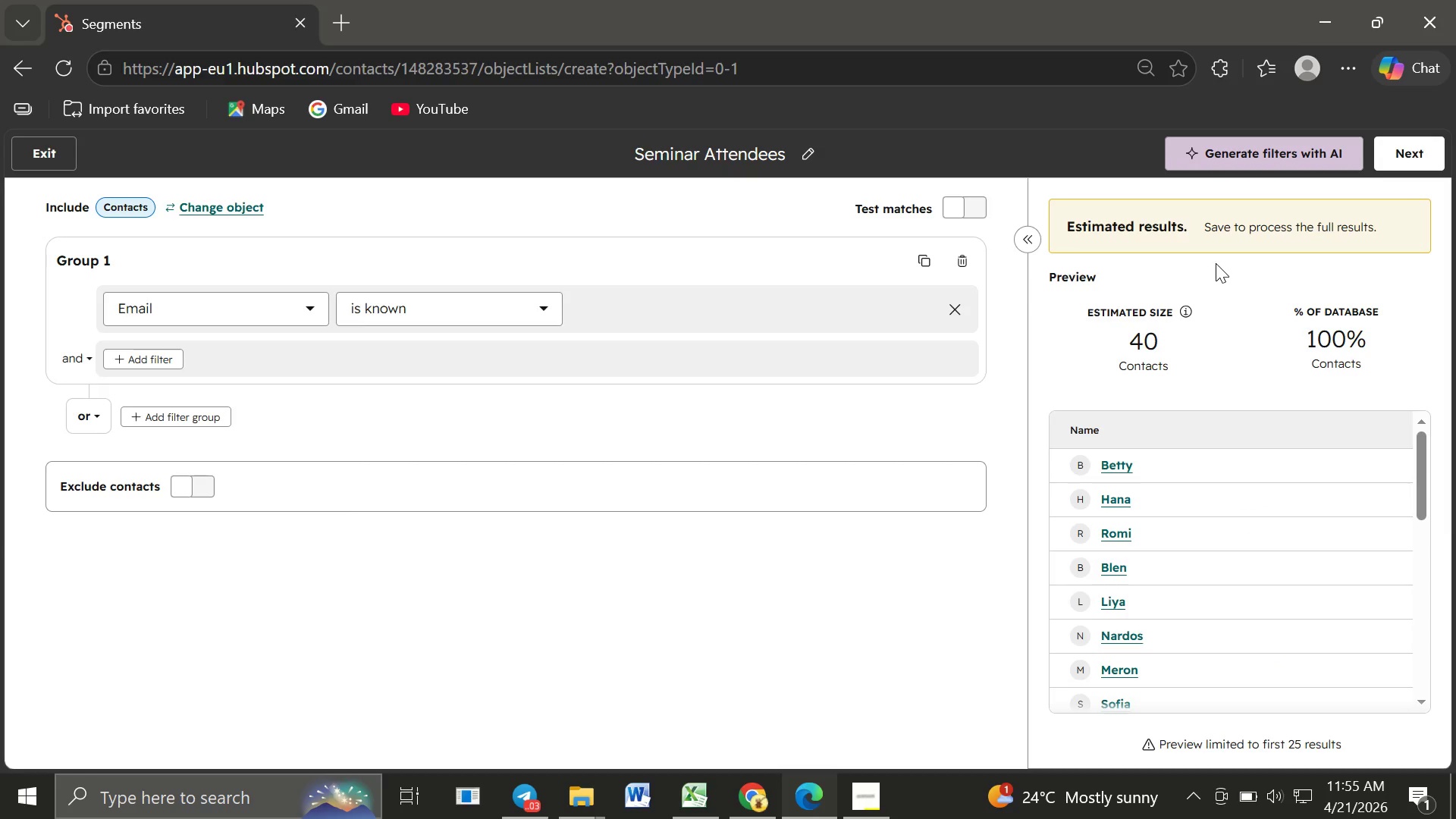 
wait(14.05)
 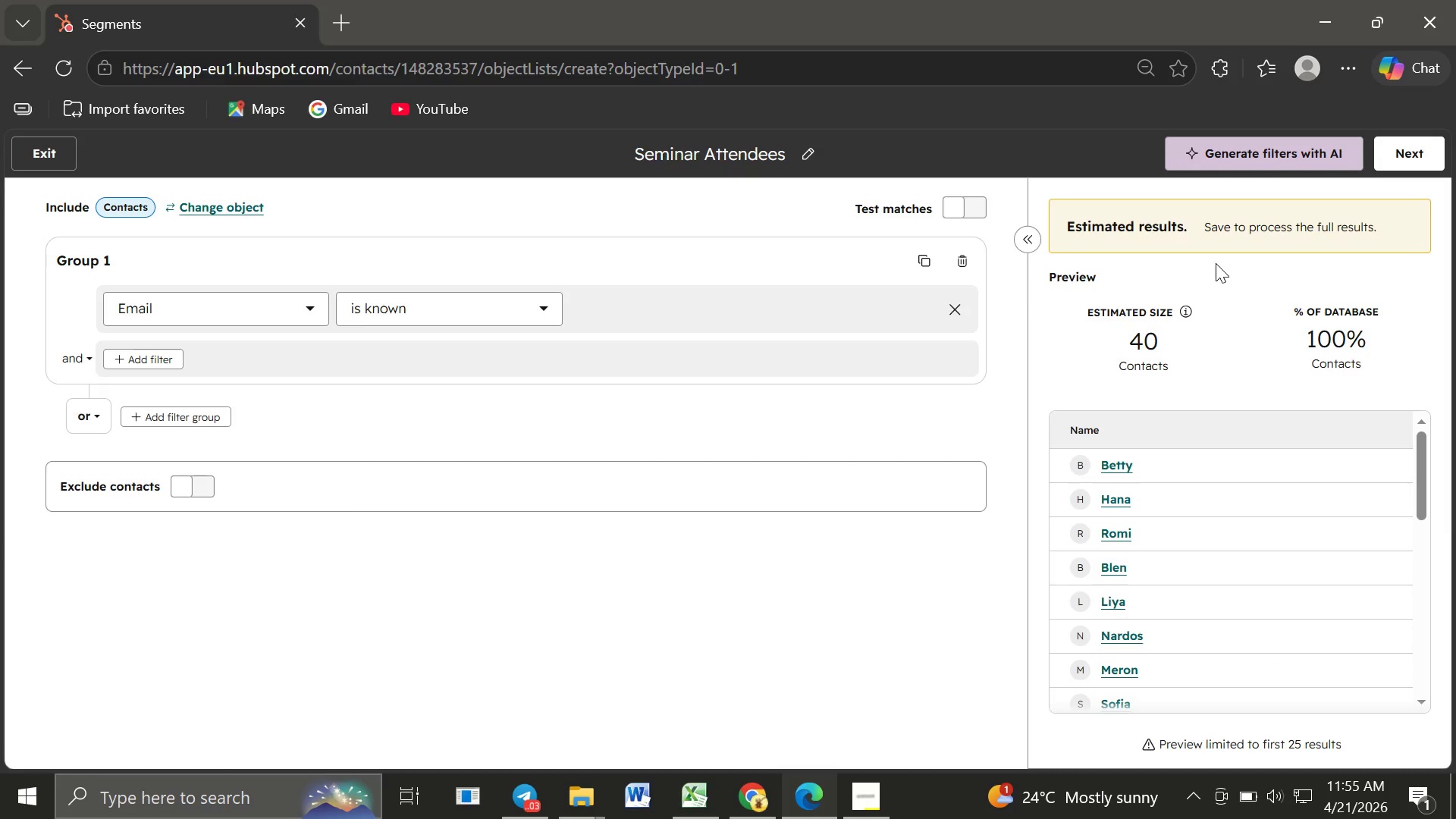 
left_click([1401, 158])
 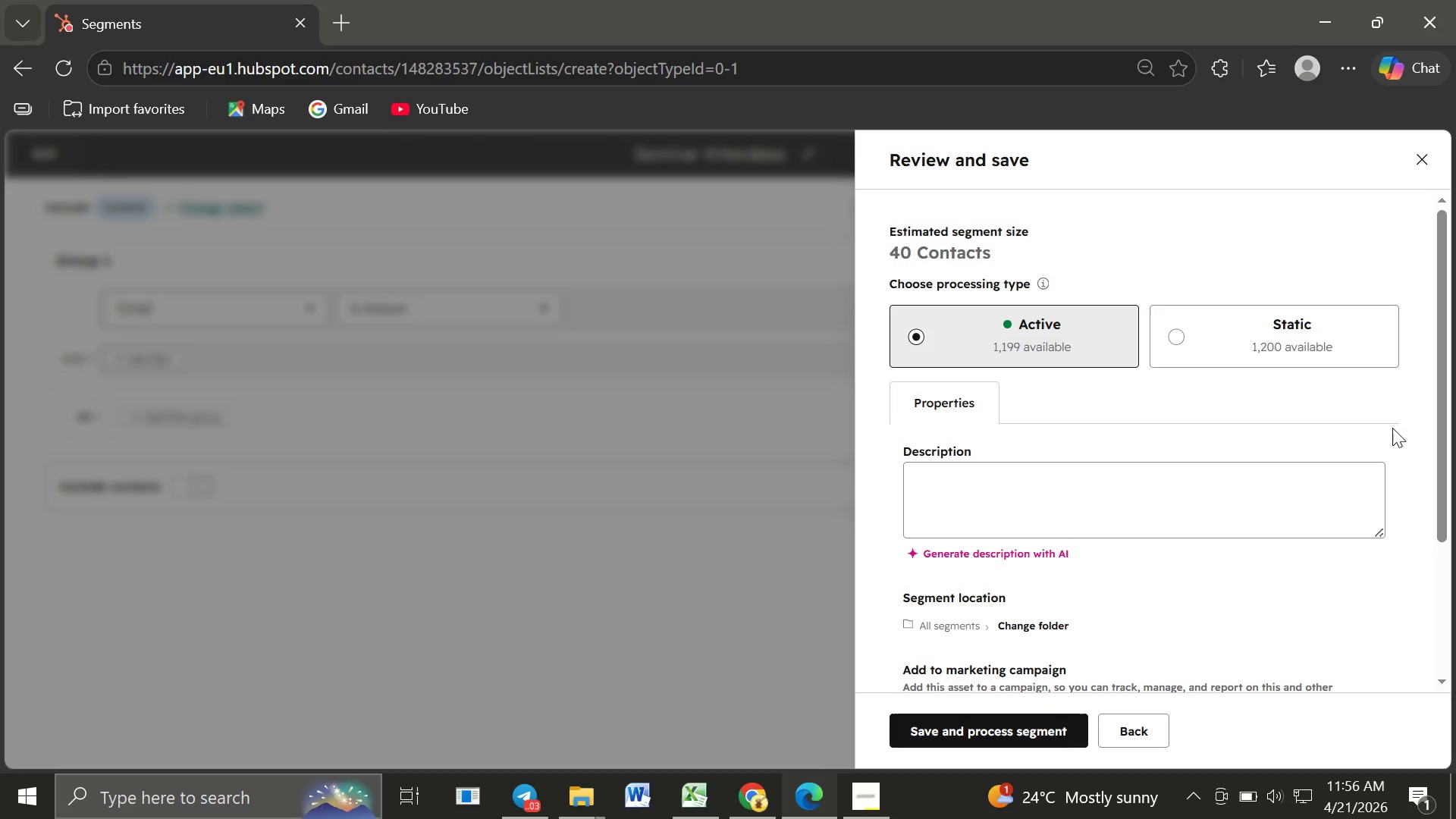 
wait(15.28)
 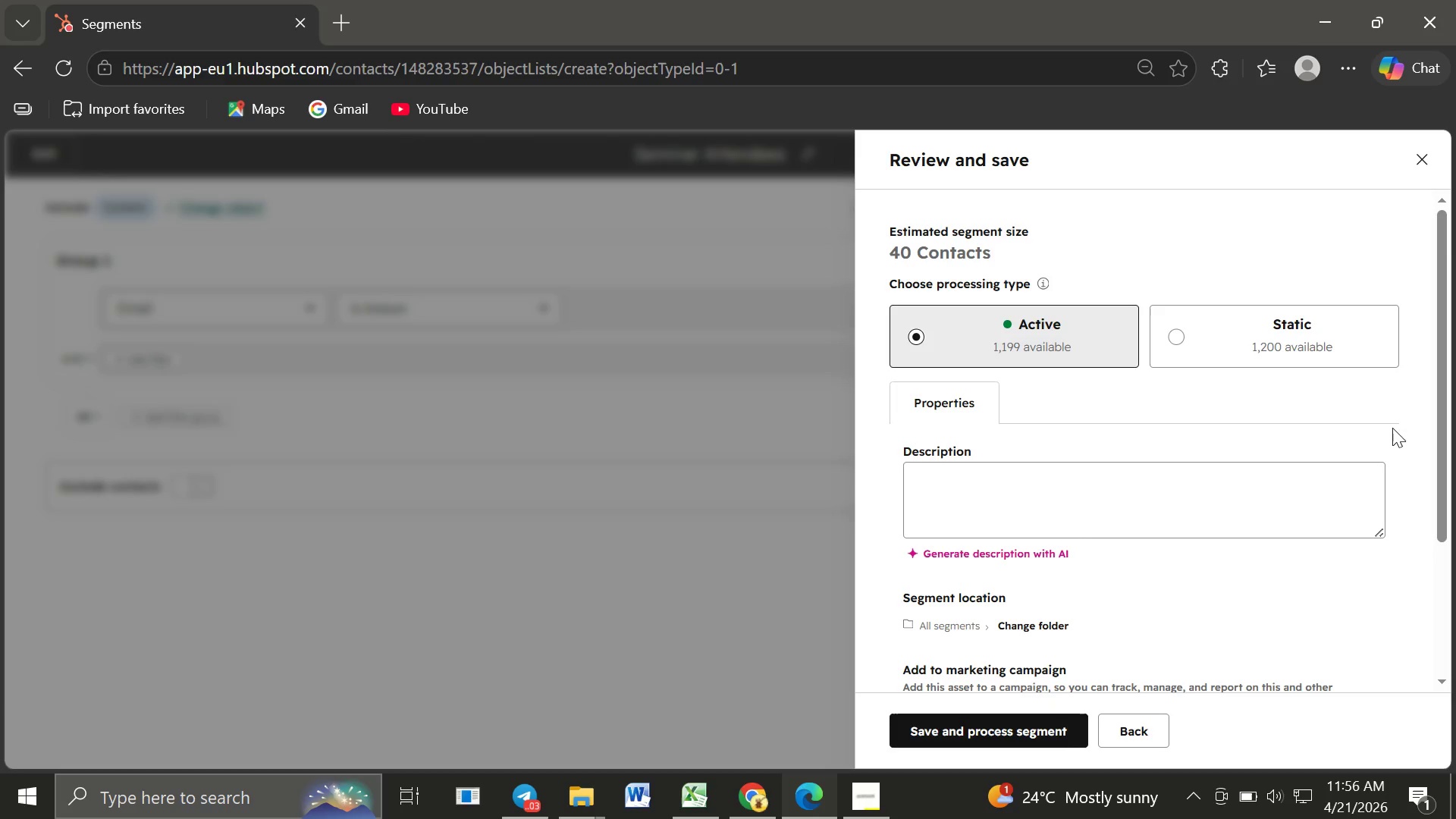 
left_click([967, 729])
 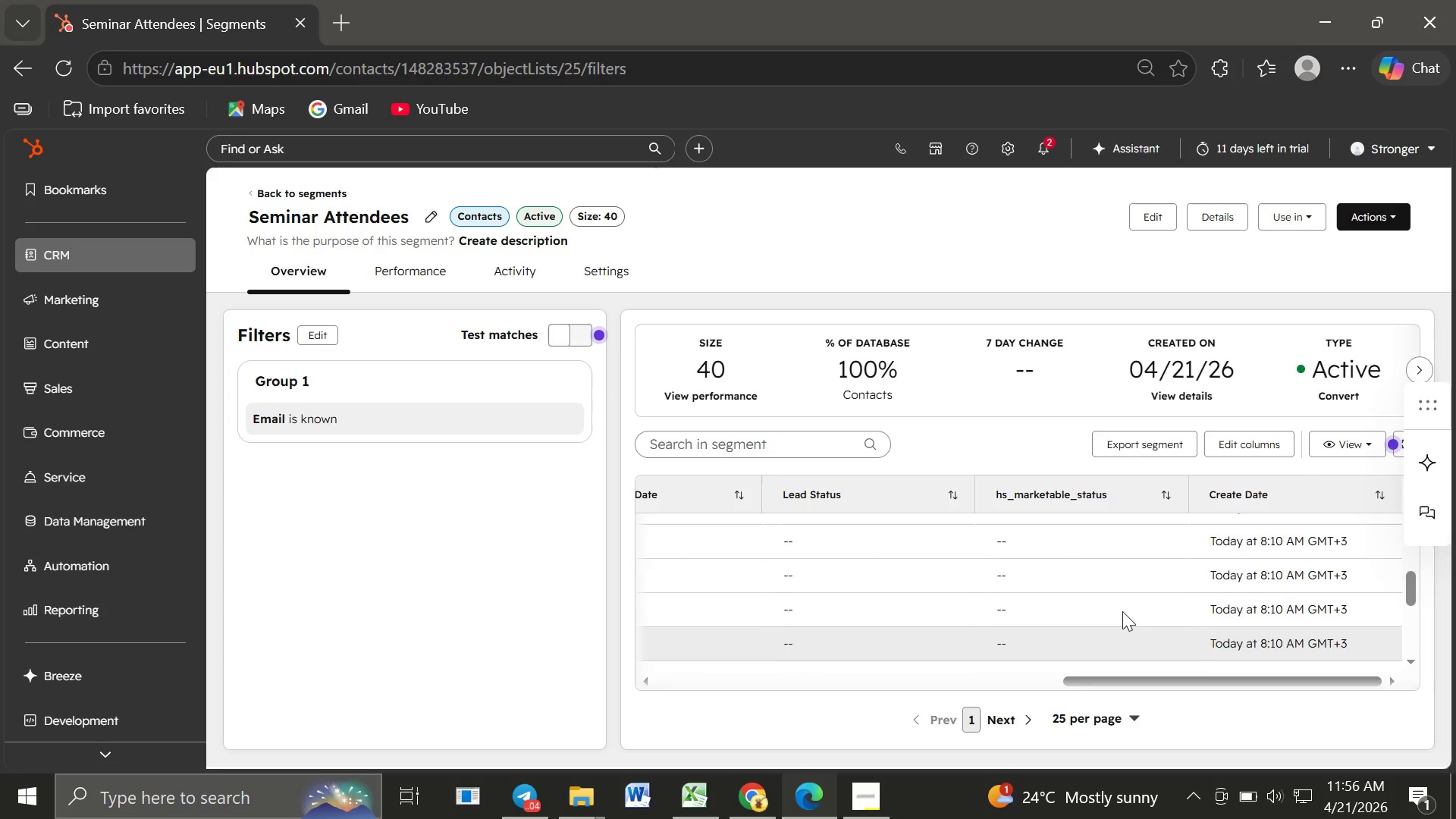 
wait(39.2)
 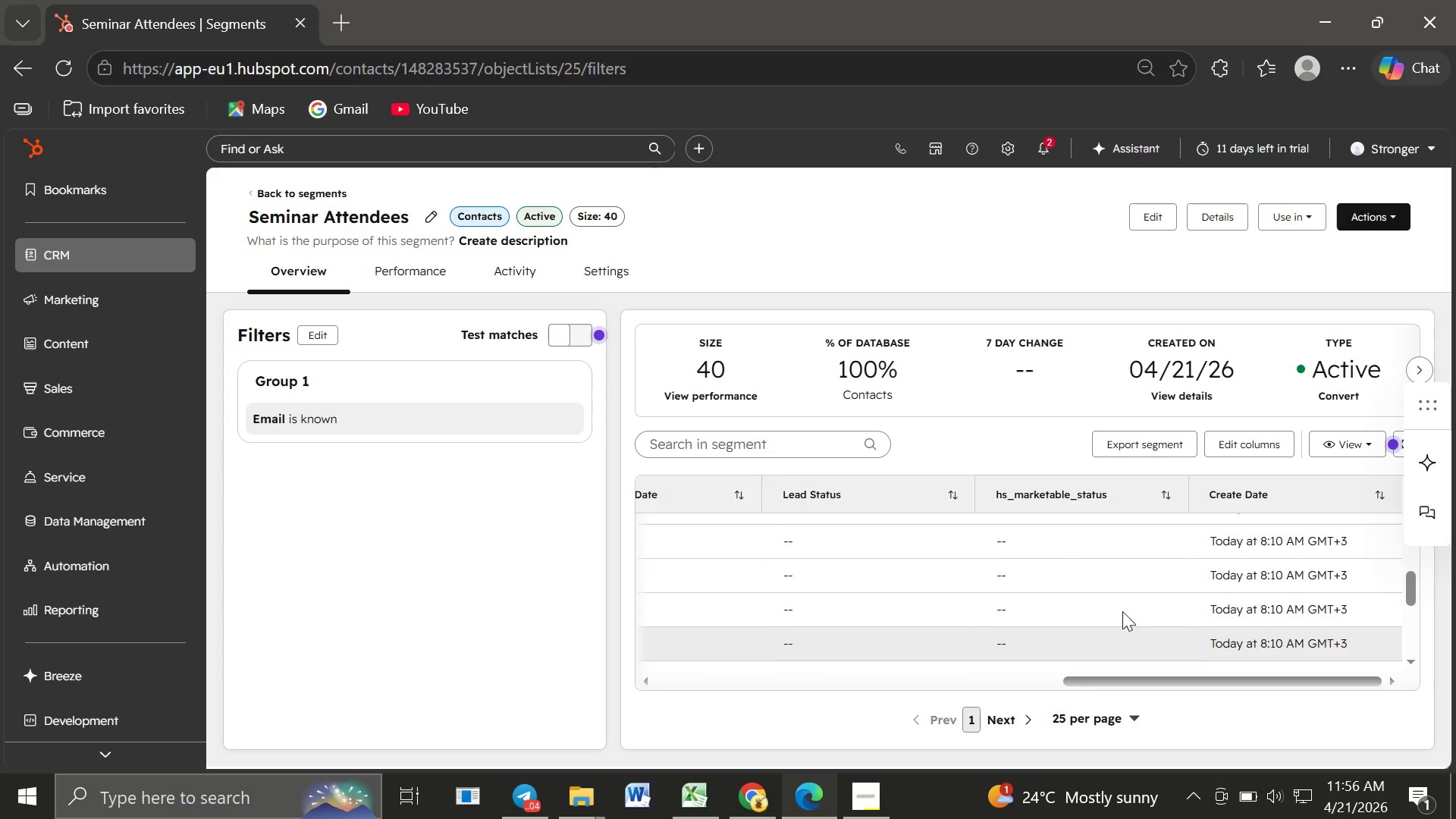 
mouse_move([797, 598])
 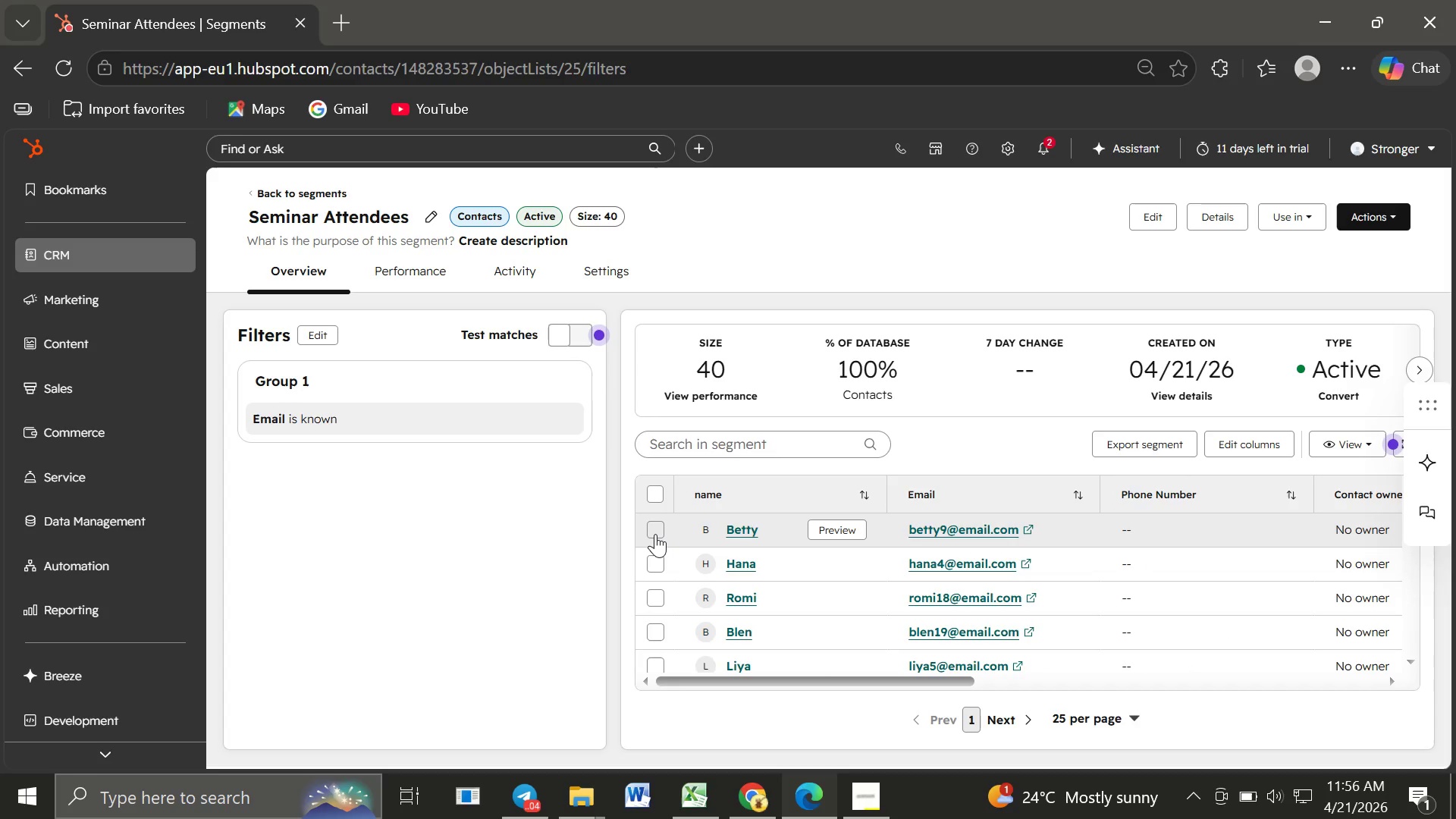 
left_click([655, 534])
 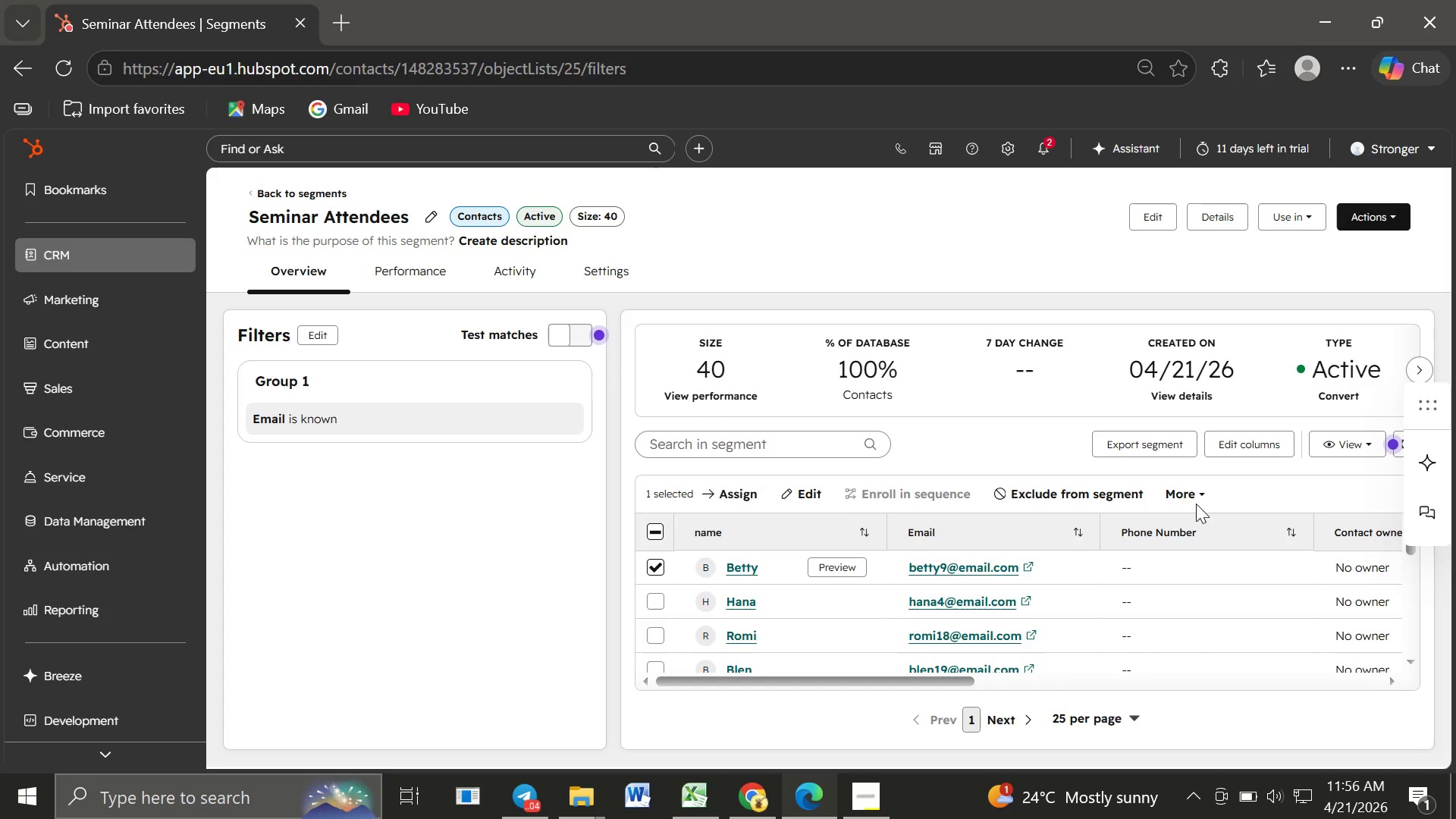 
wait(5.02)
 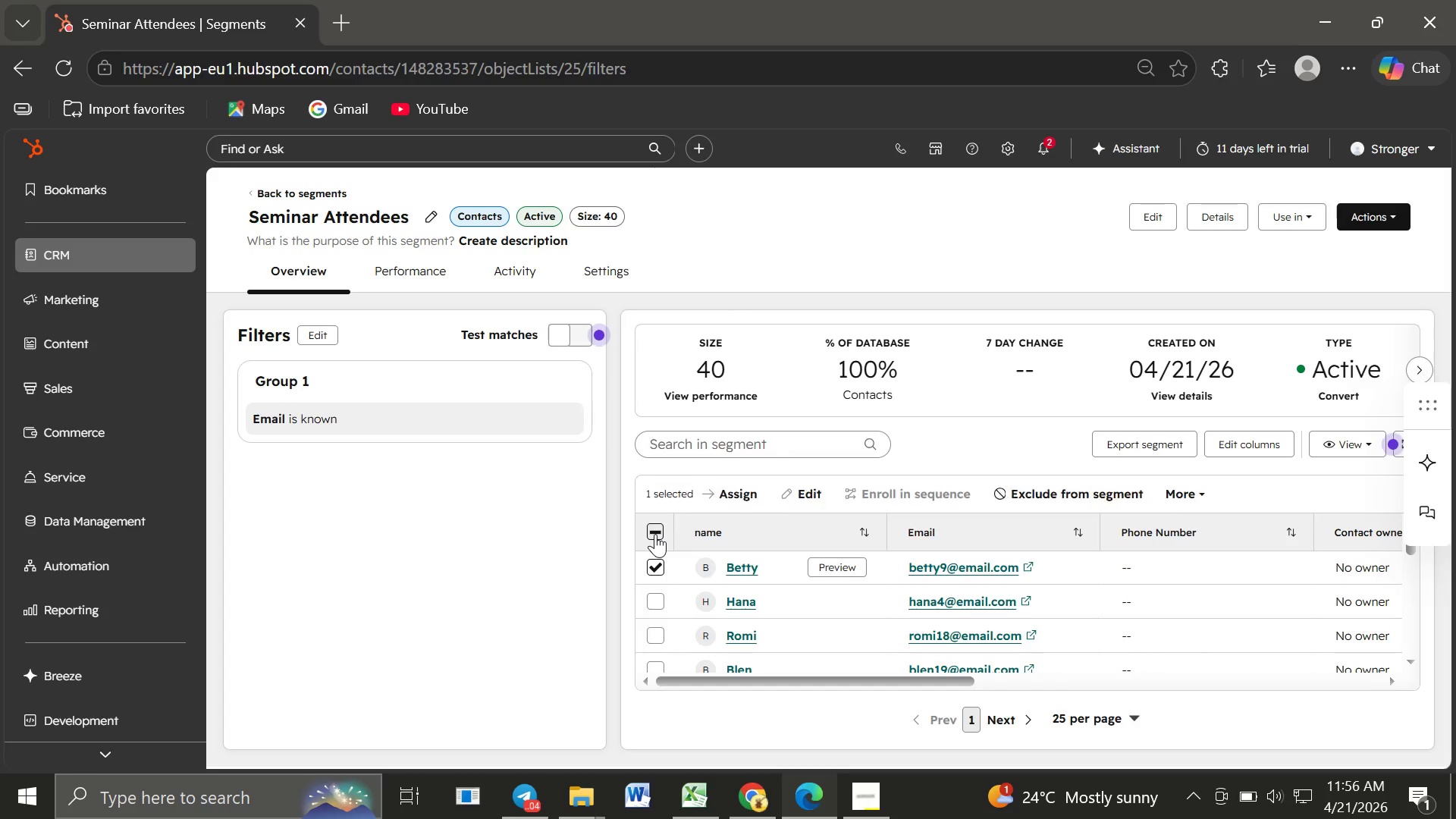 
left_click([1191, 495])
 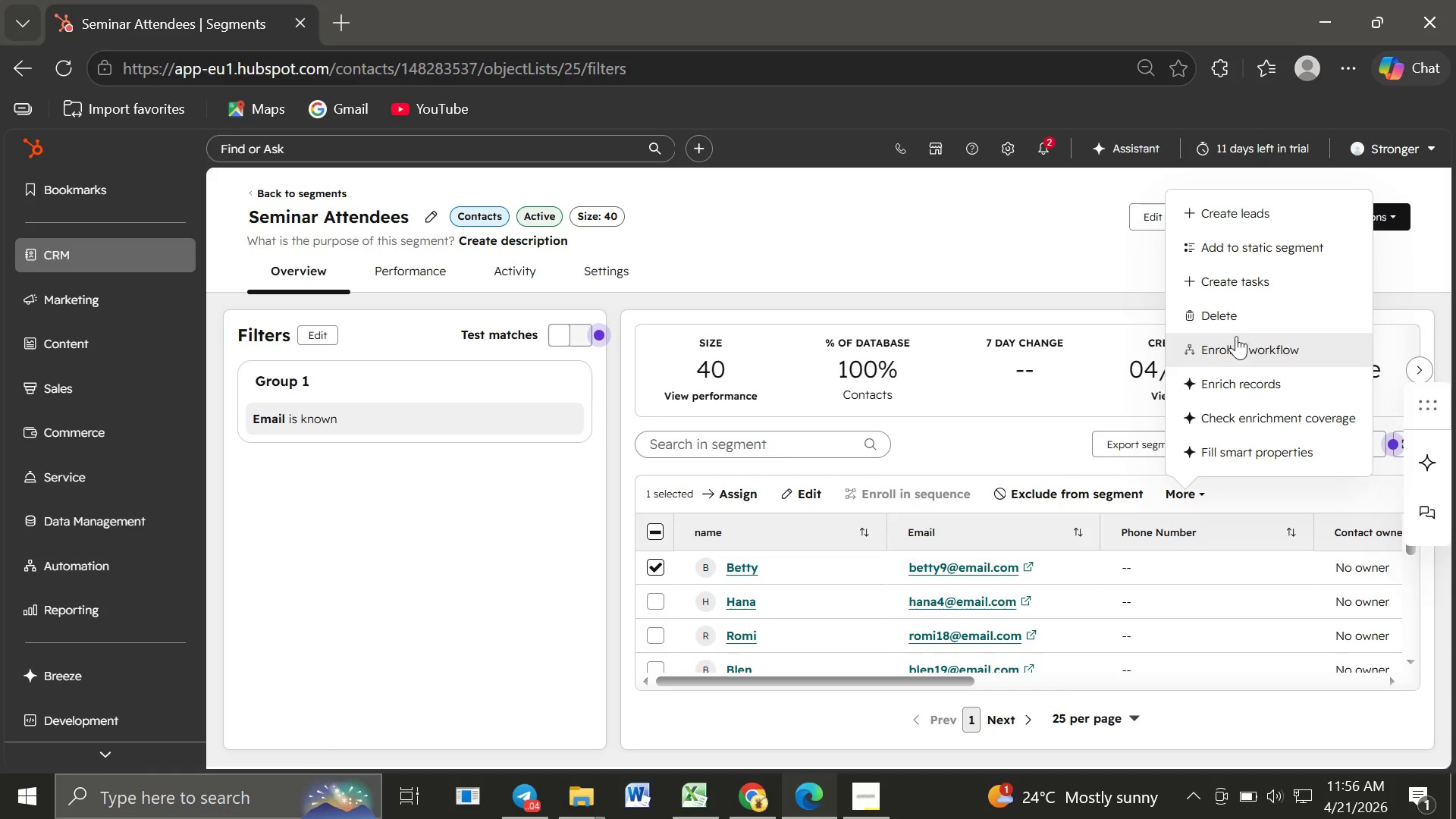 
left_click([1225, 322])
 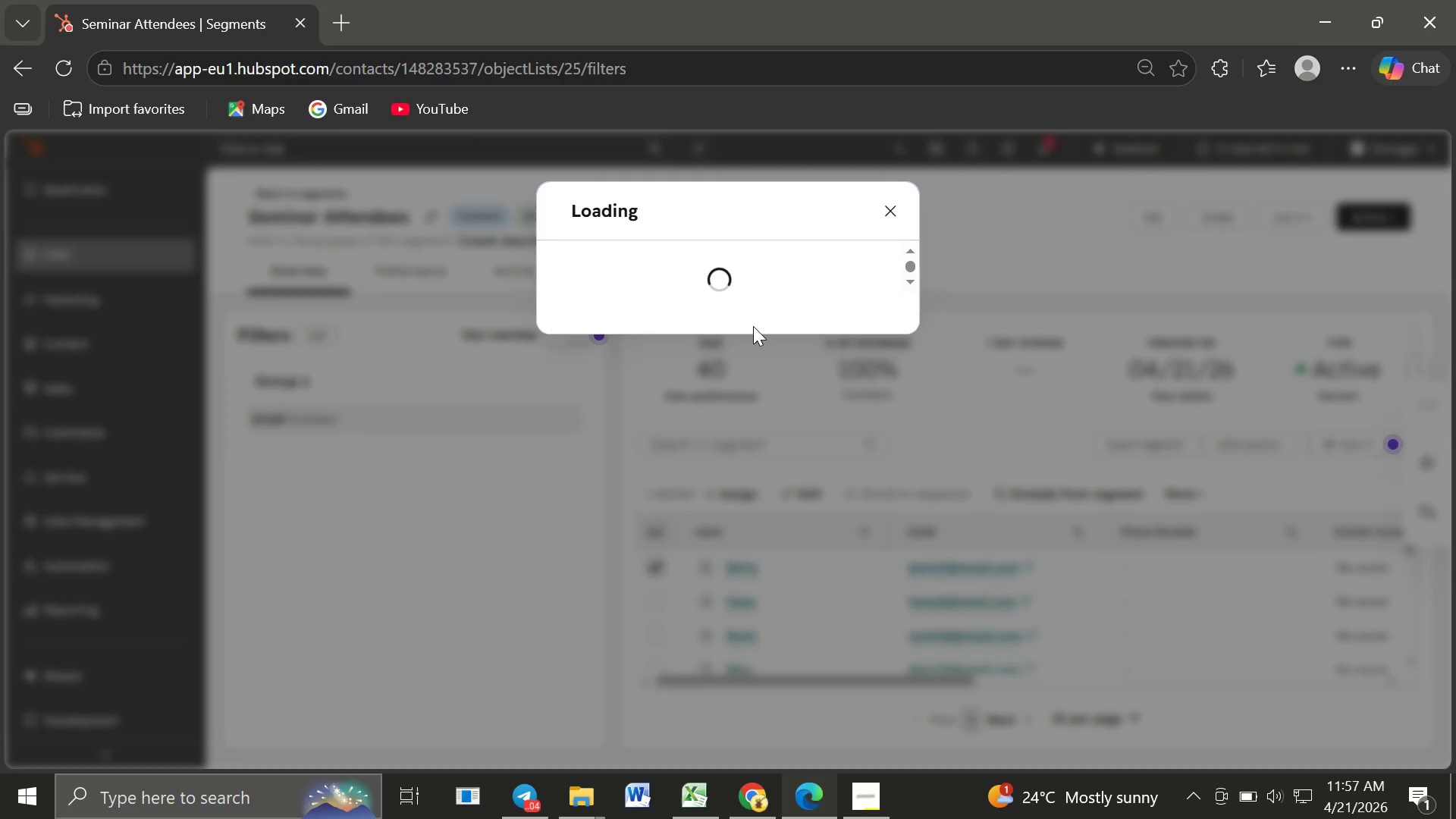 
wait(11.03)
 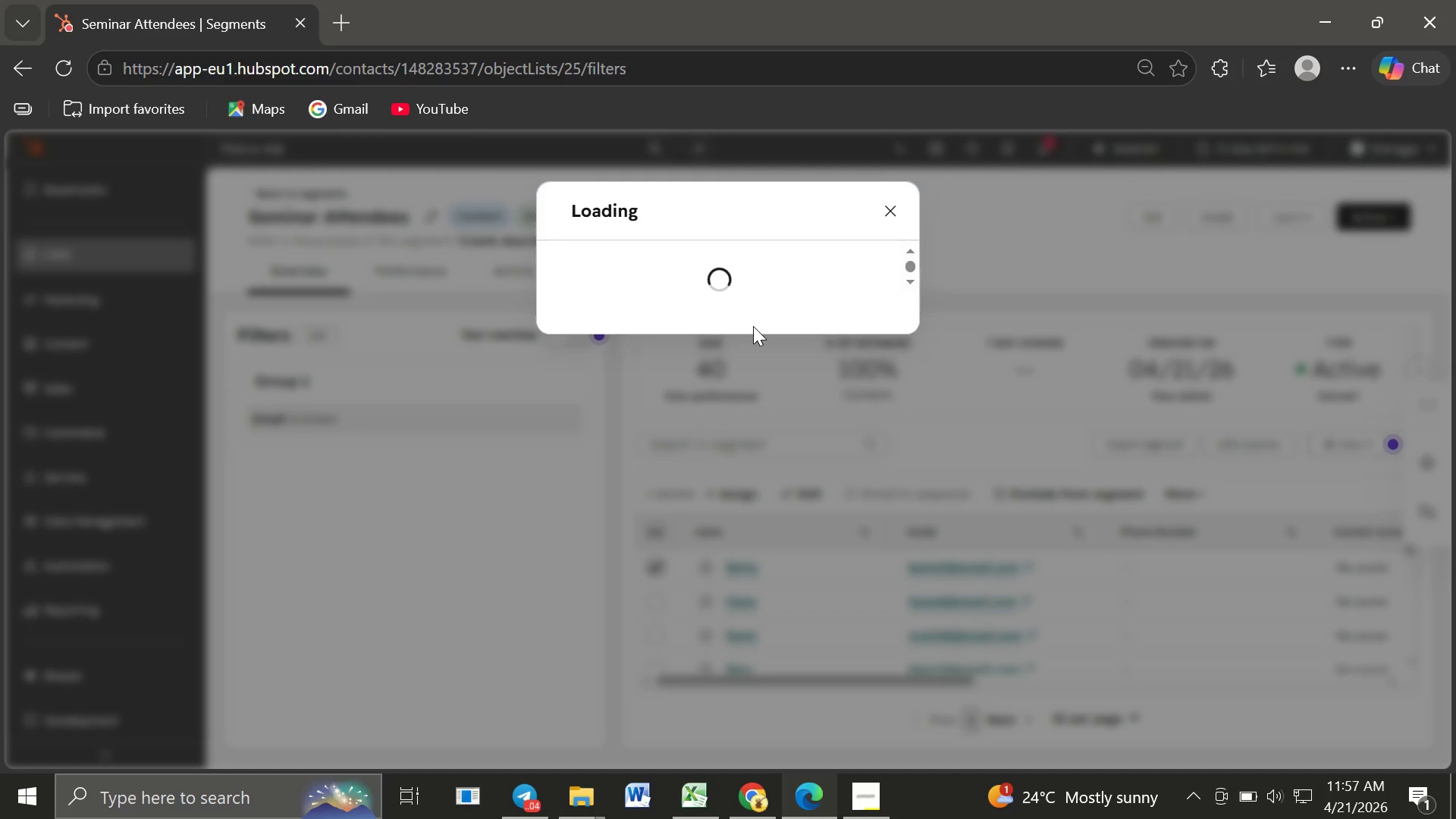 
left_click([890, 204])
 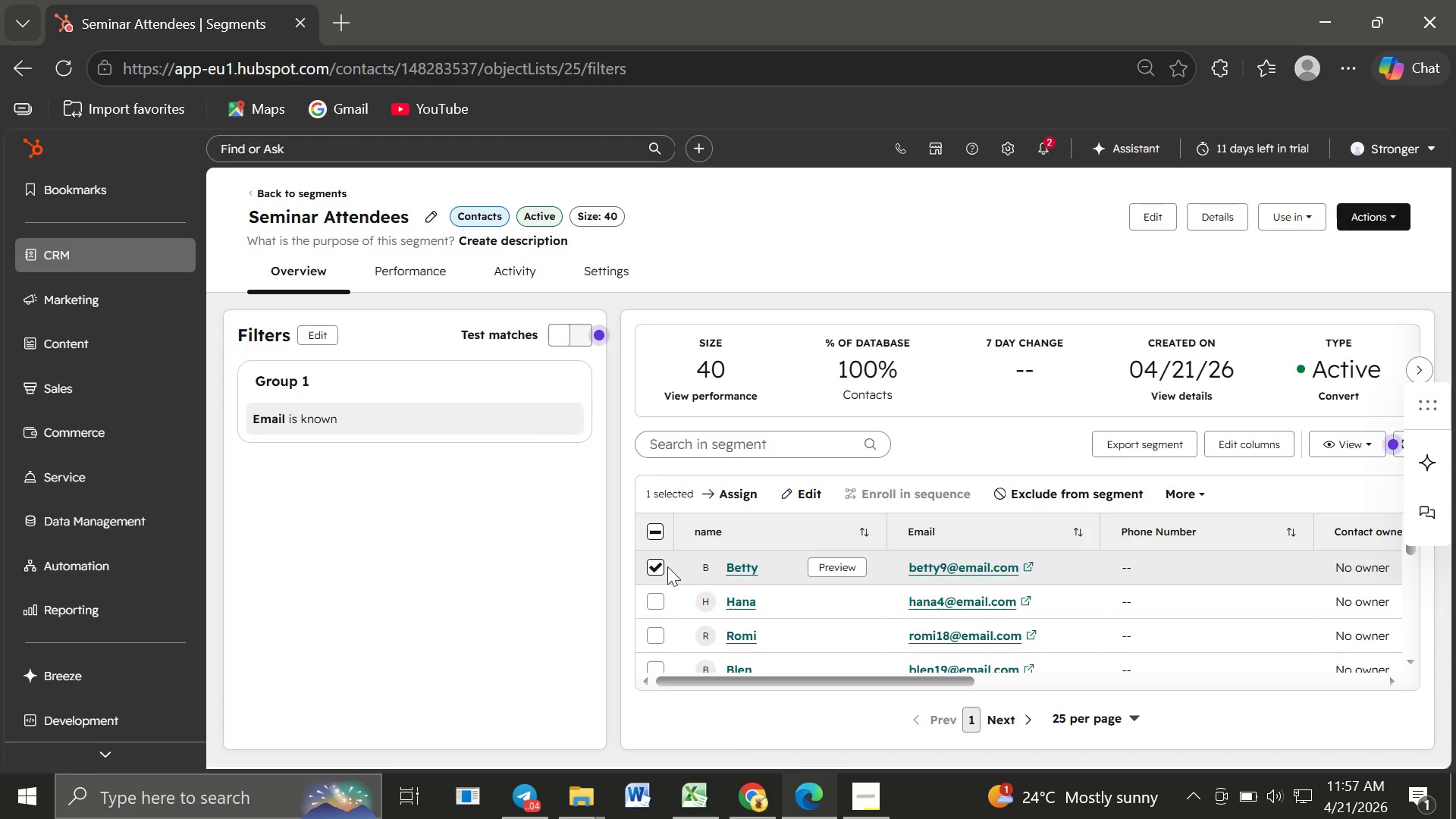 
left_click([654, 566])
 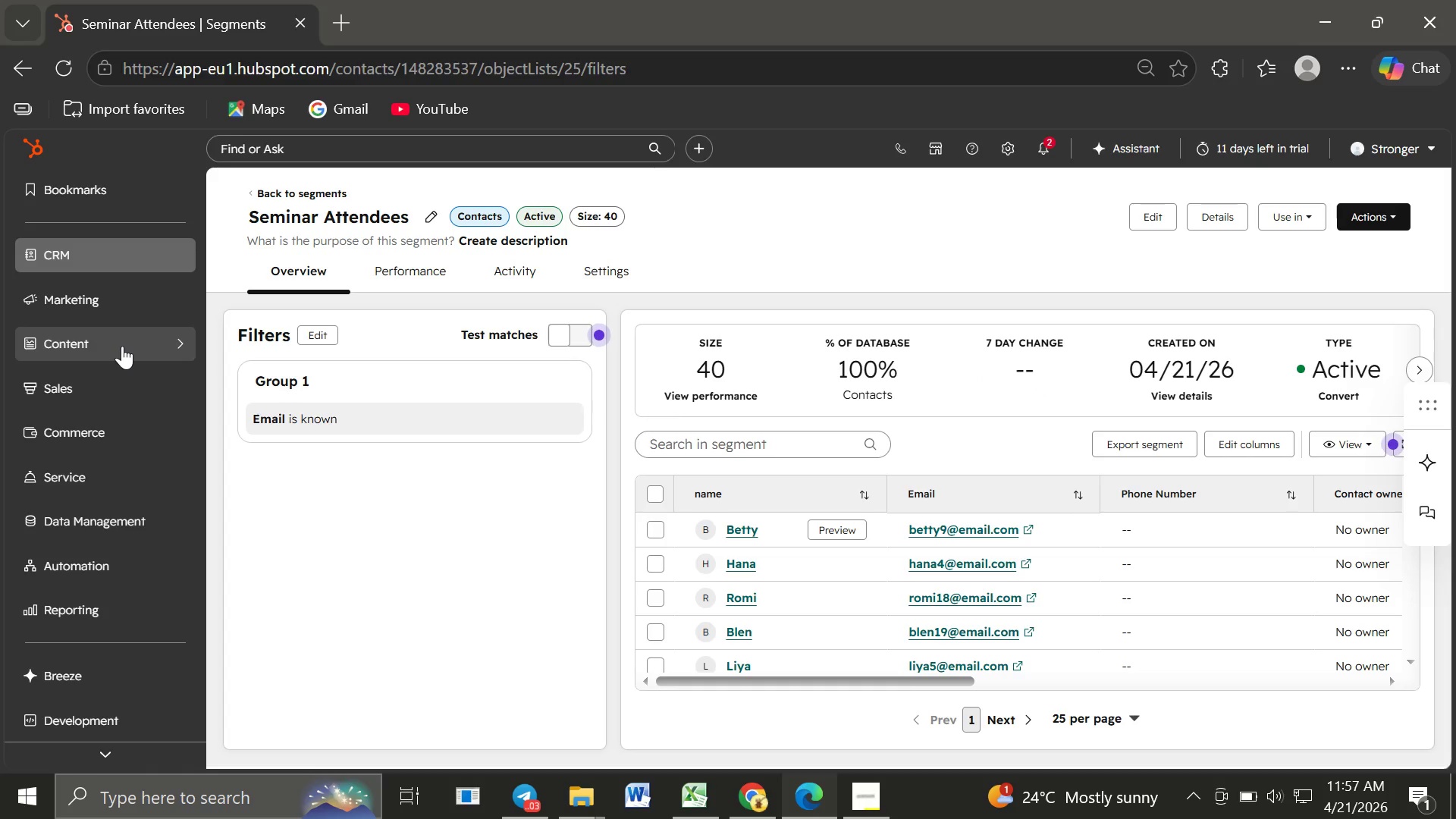 
wait(16.31)
 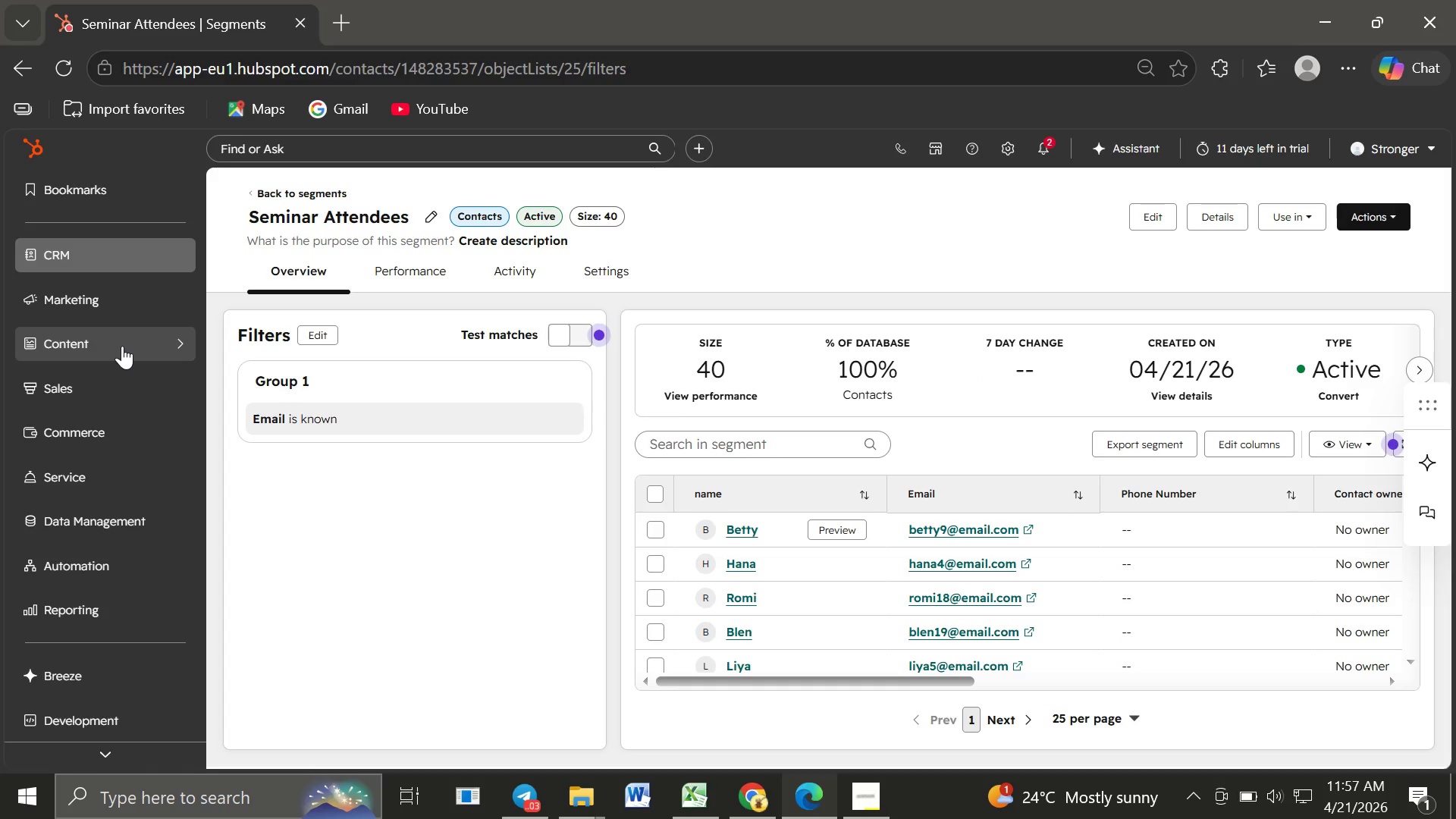 
left_click([1015, 142])
 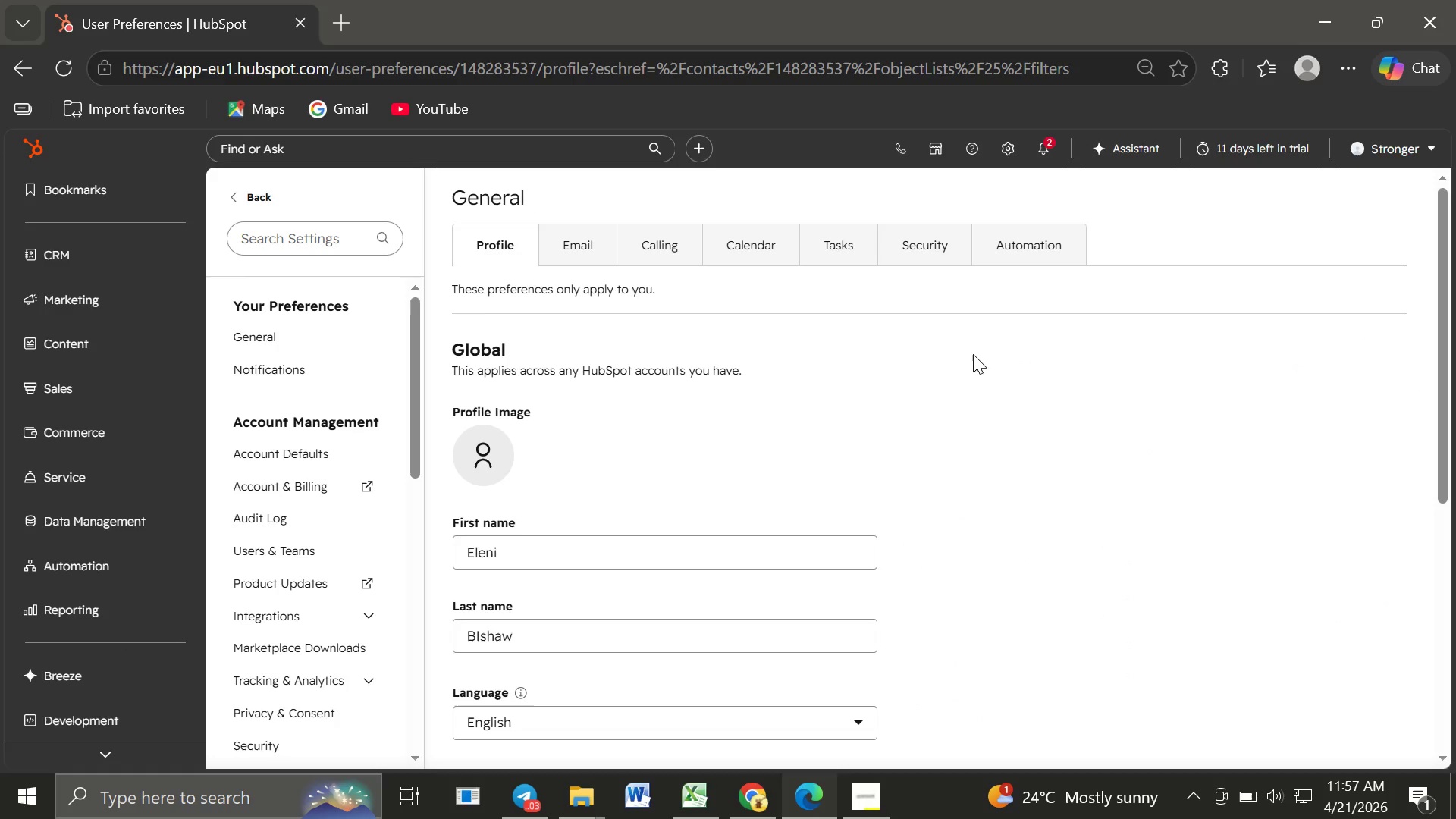 
wait(12.62)
 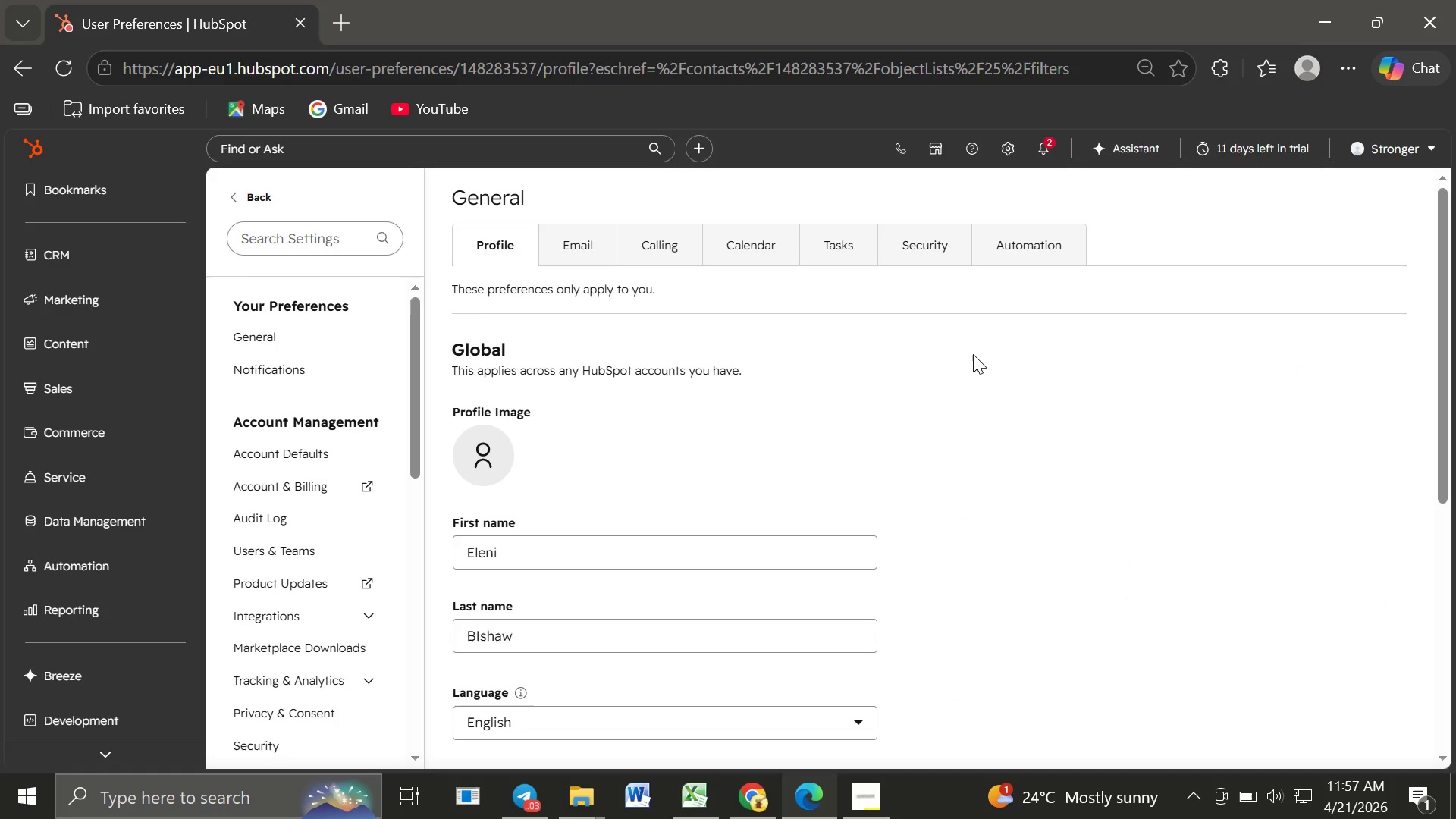 
left_click([281, 608])
 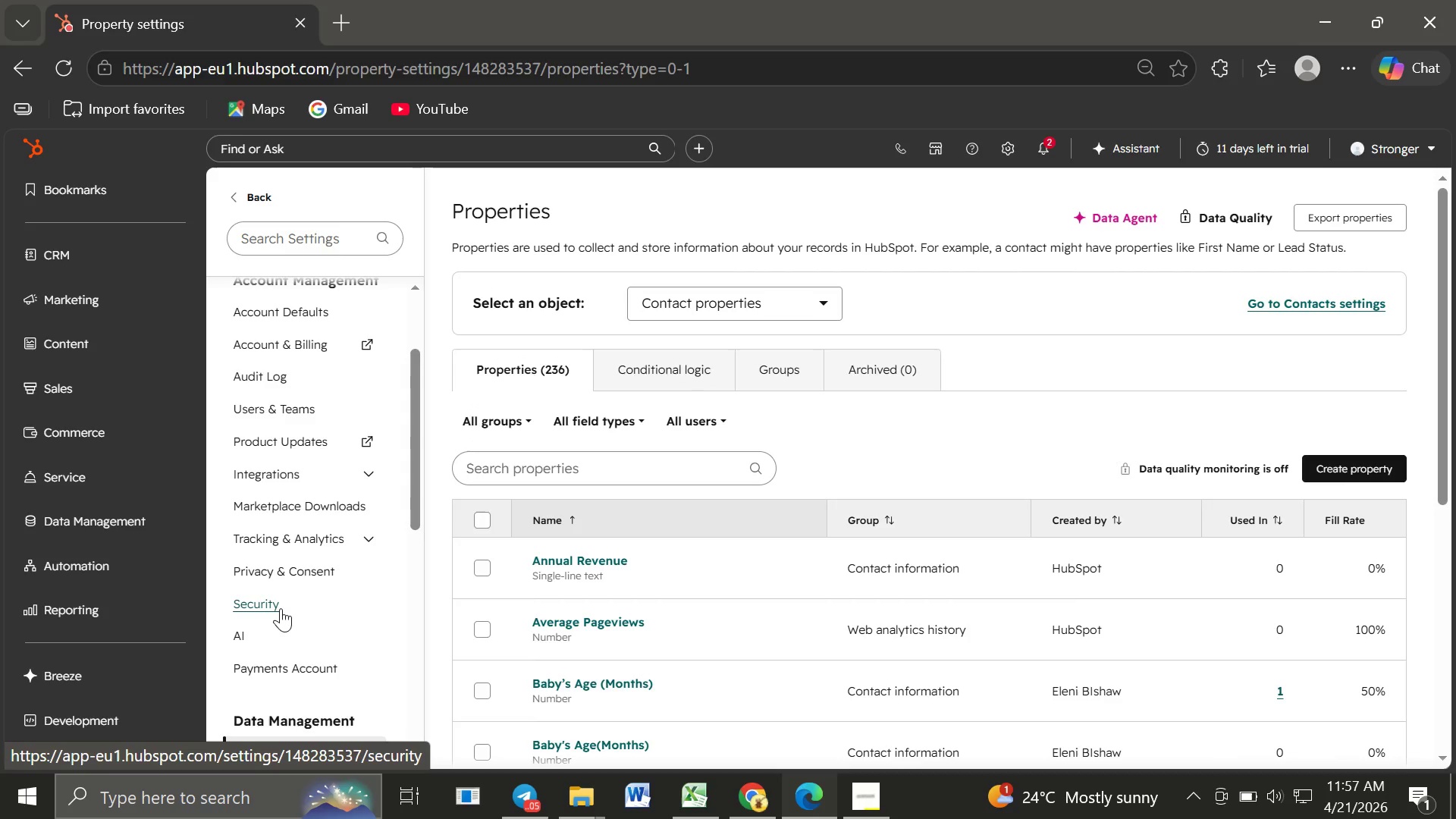 
wait(21.02)
 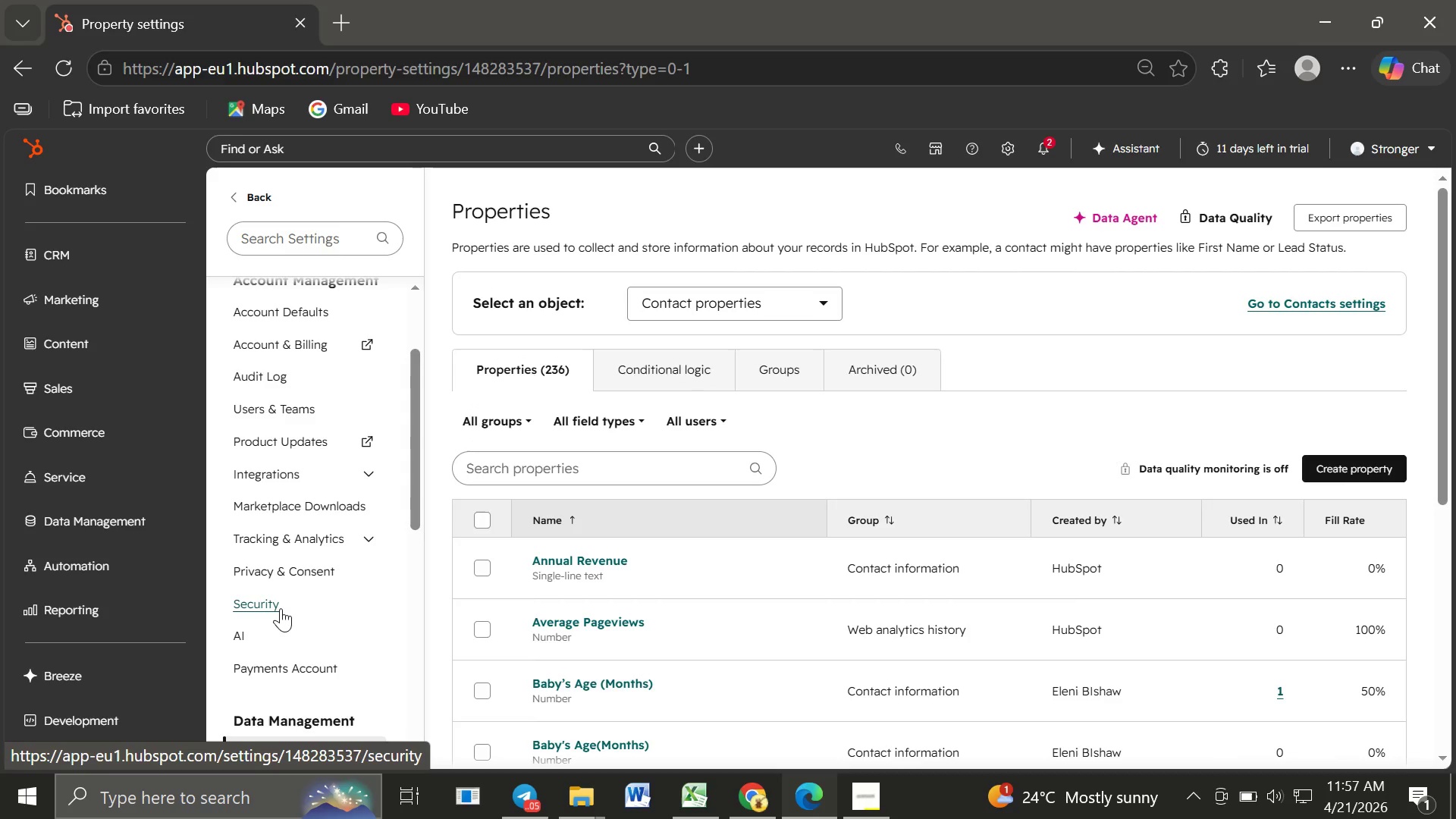 
left_click([1354, 469])
 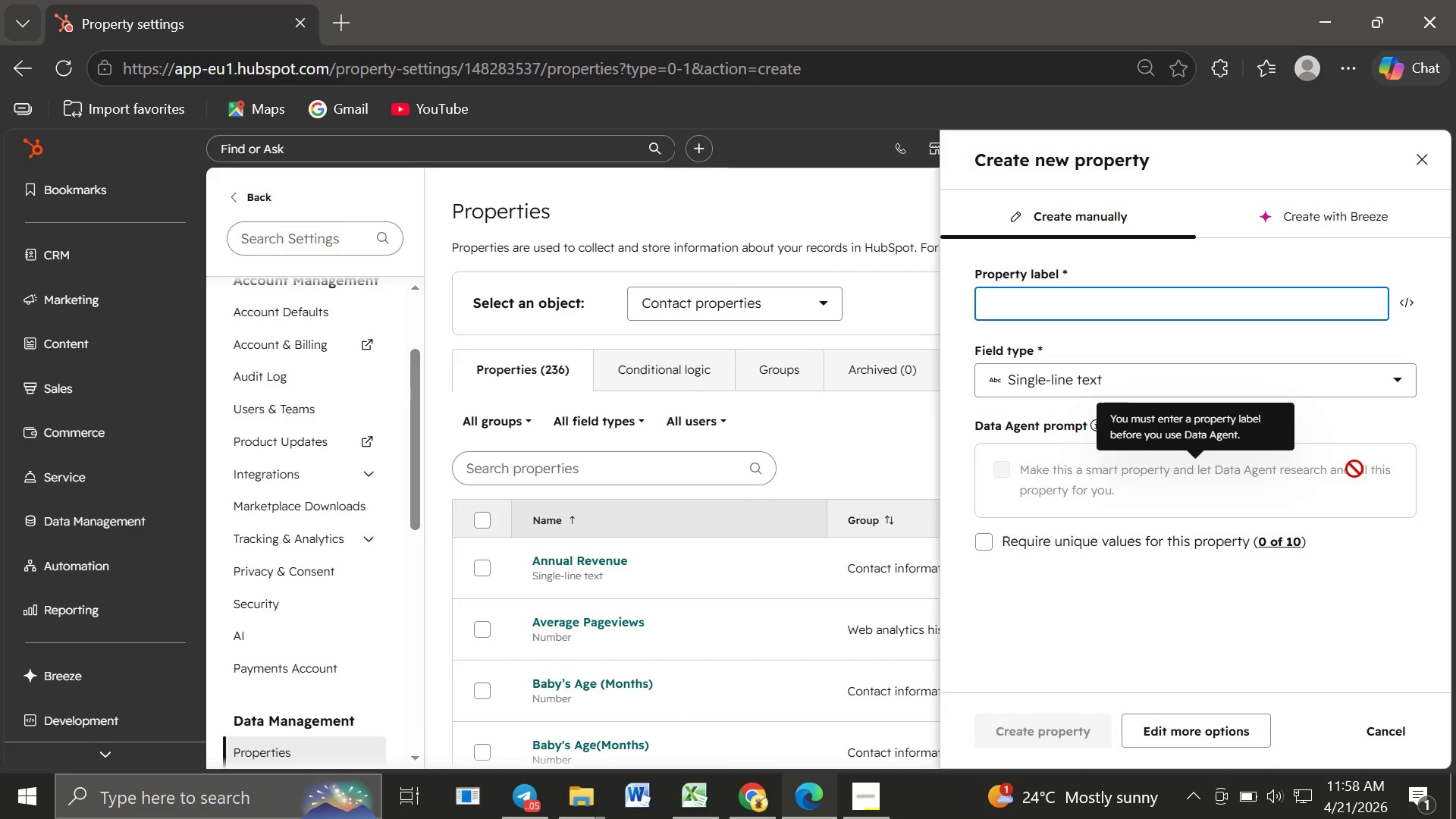 
wait(7.66)
 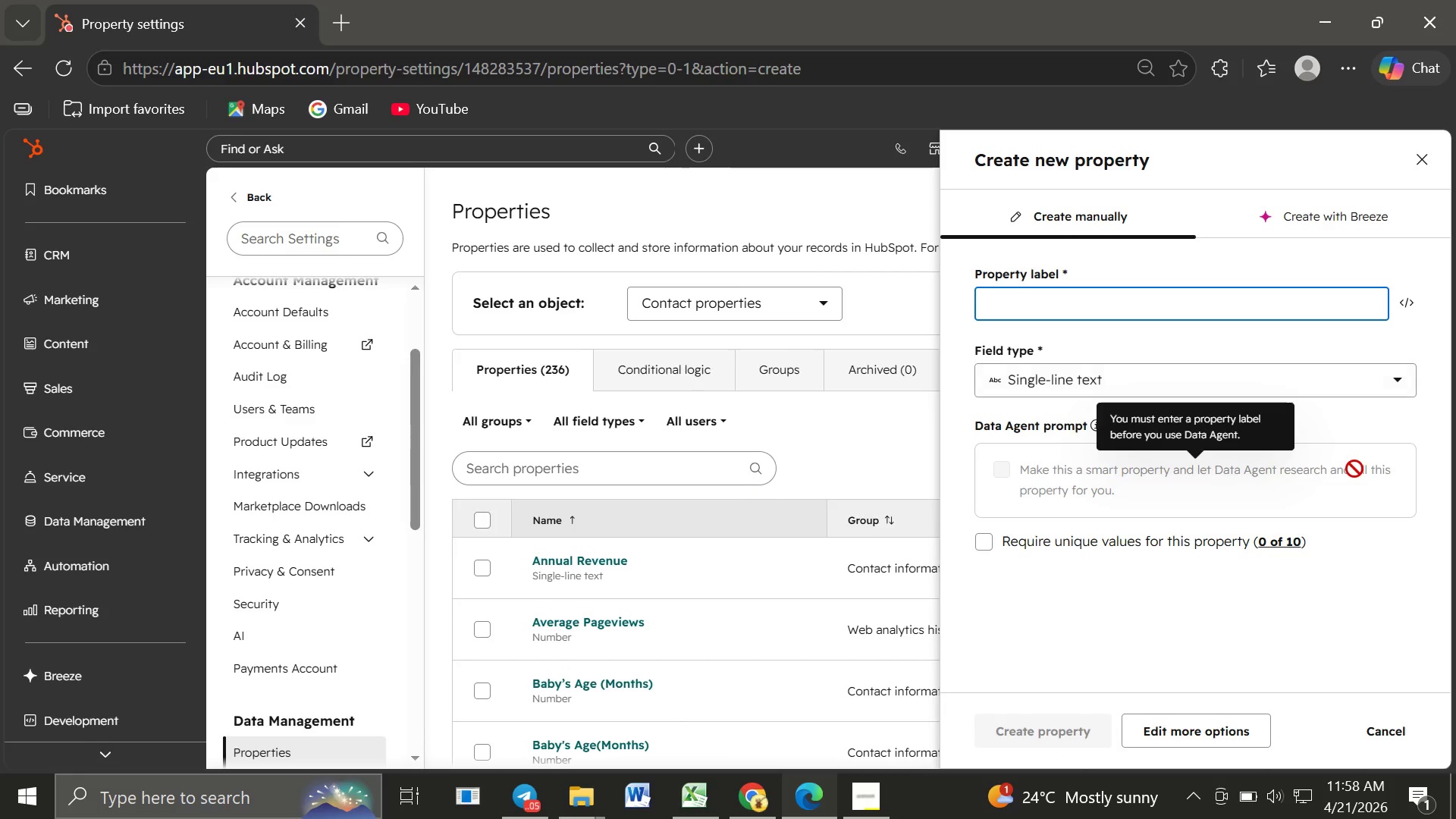 
type(Legacy Reas)
key(Backspace)
type(diness Score)
 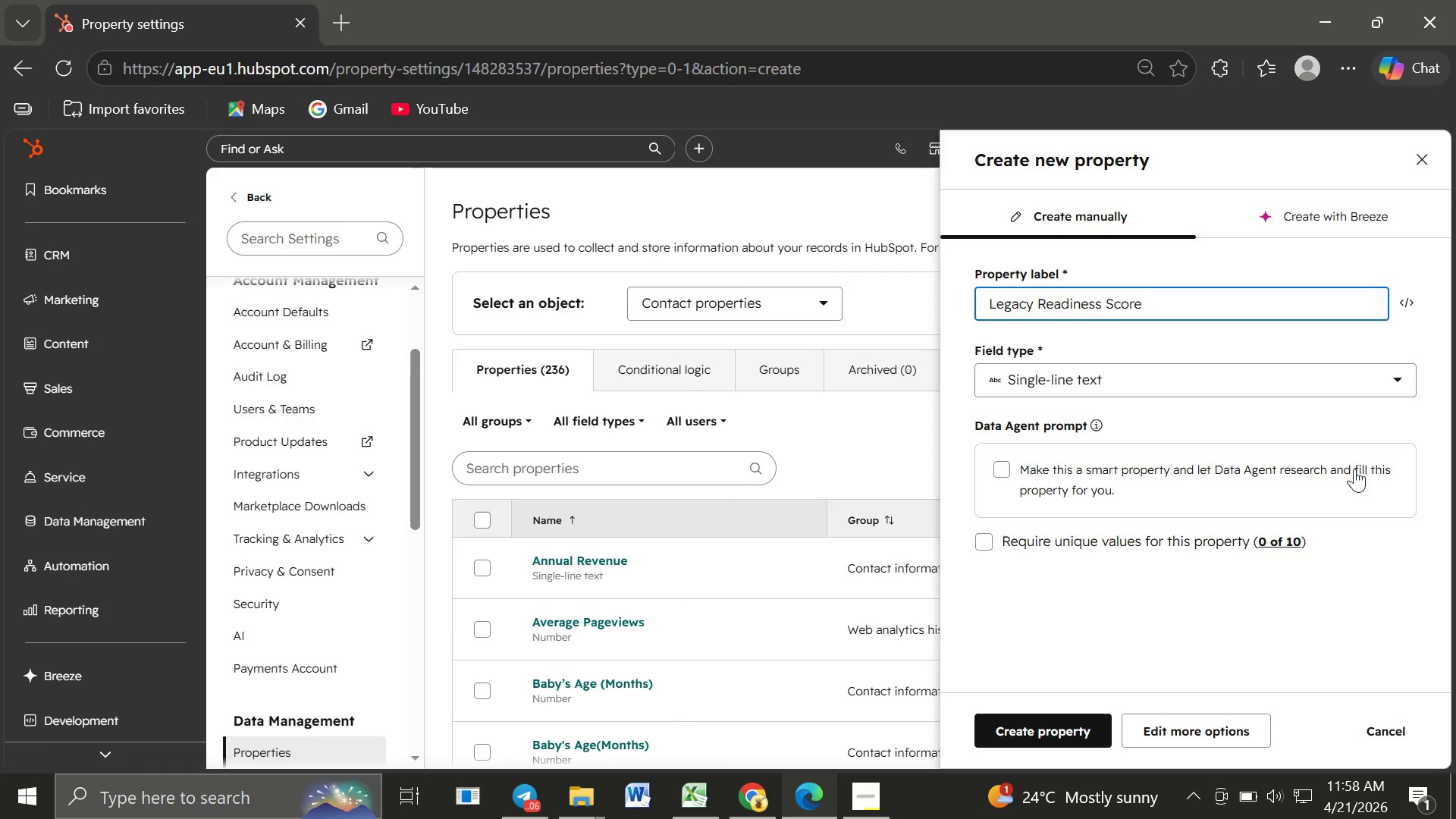 
left_click([1200, 380])
 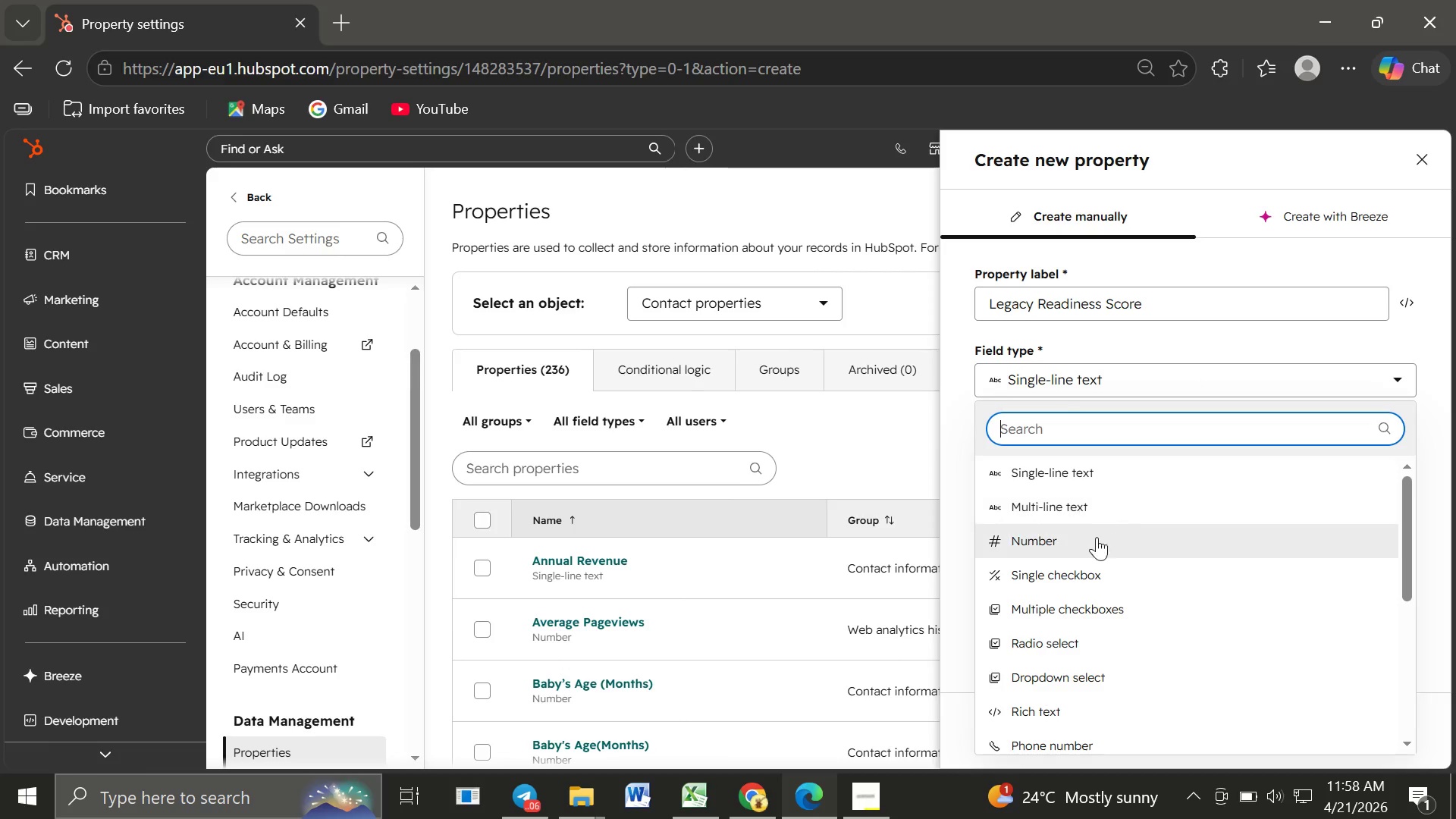 
left_click([1065, 546])
 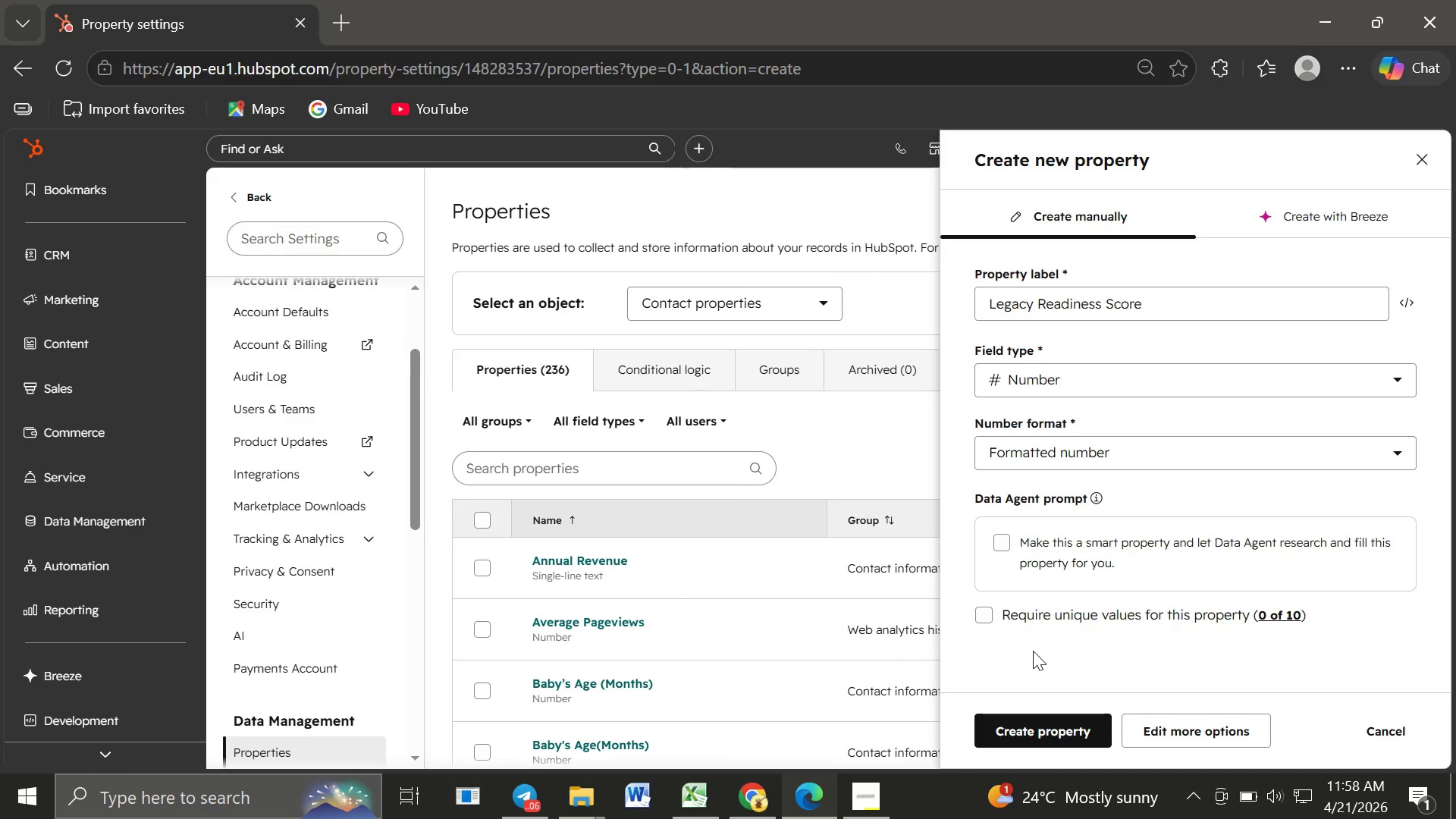 
left_click([1028, 727])
 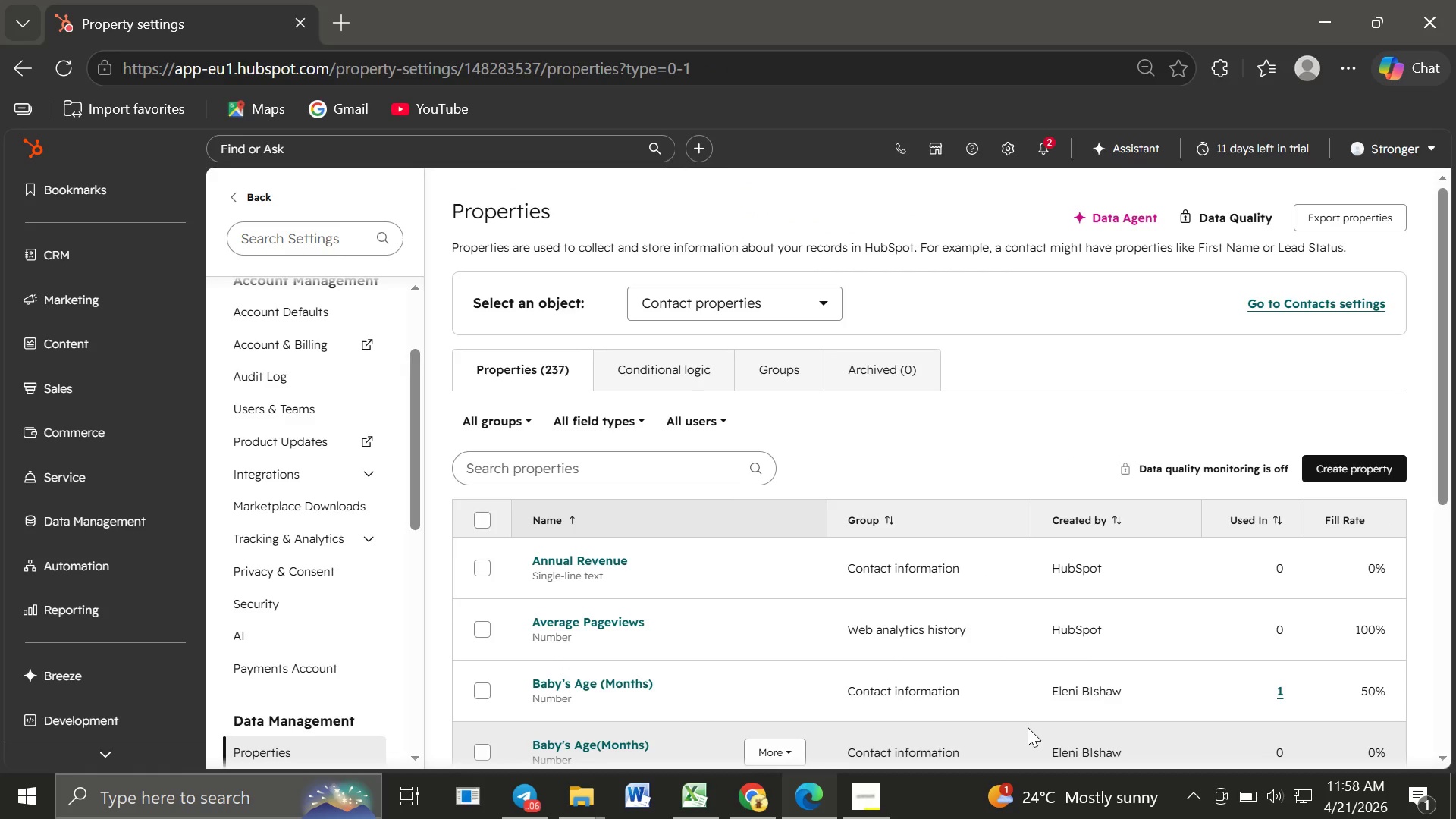 
wait(13.22)
 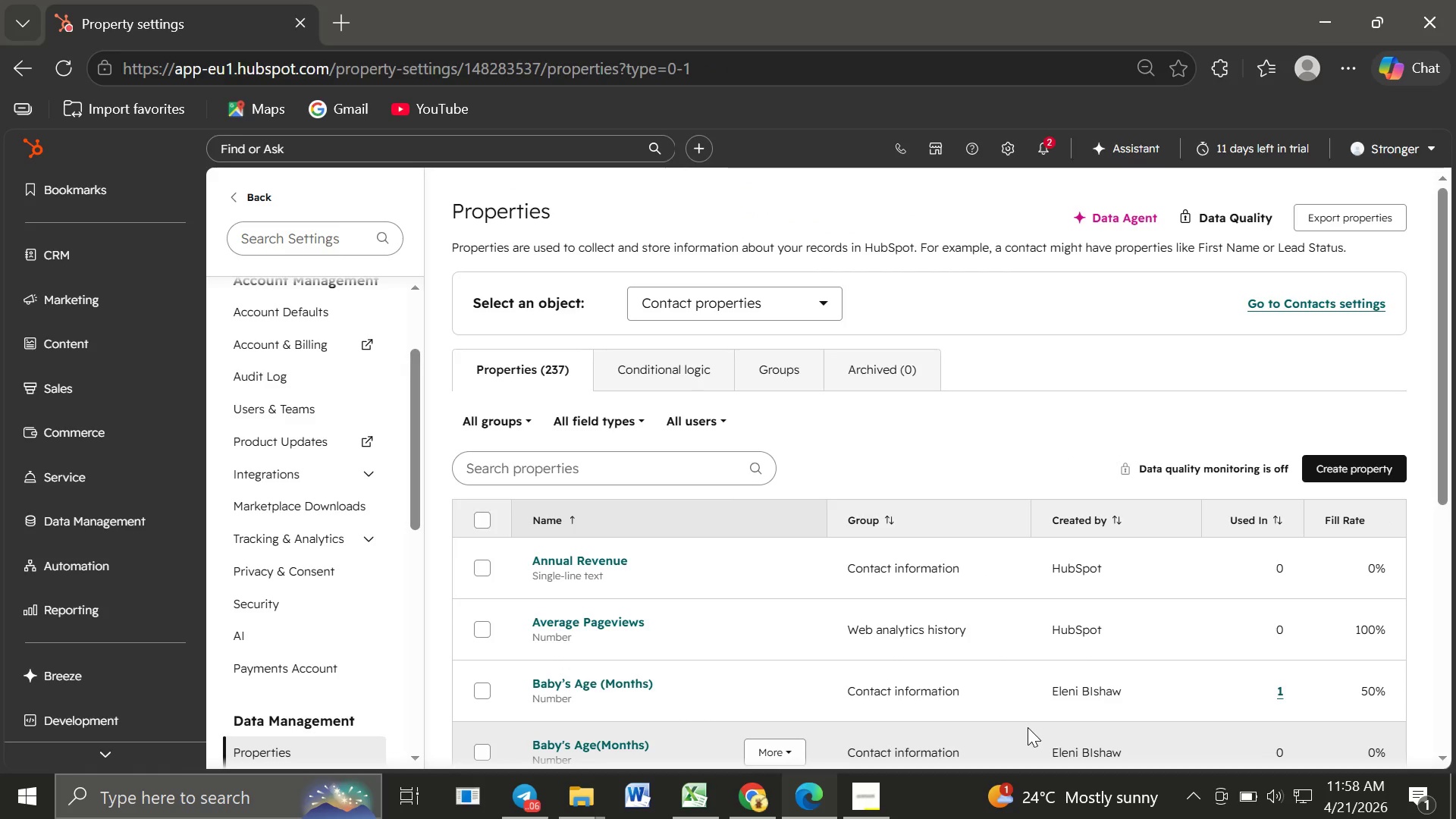 
left_click([80, 300])
 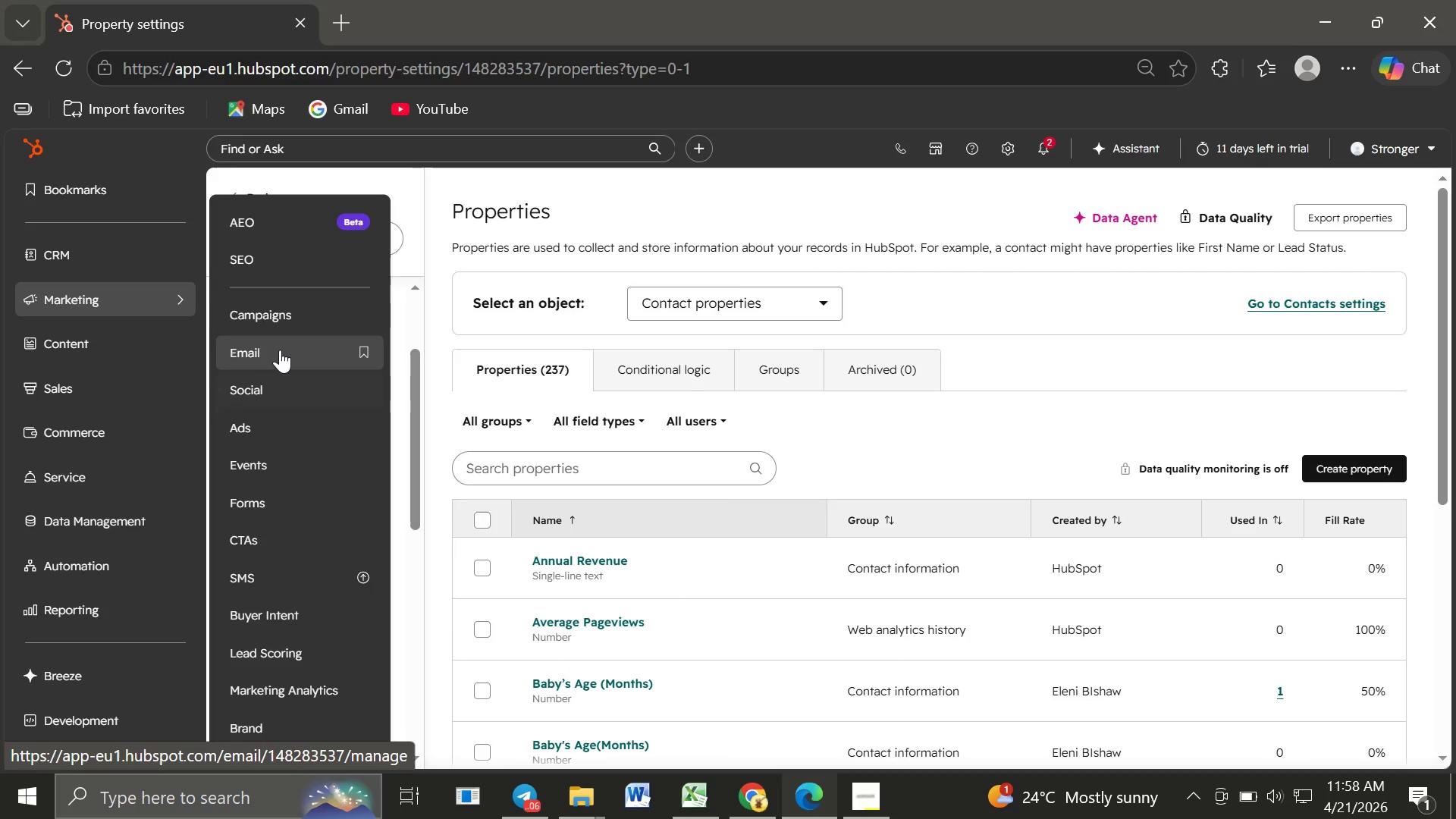 
left_click([282, 345])
 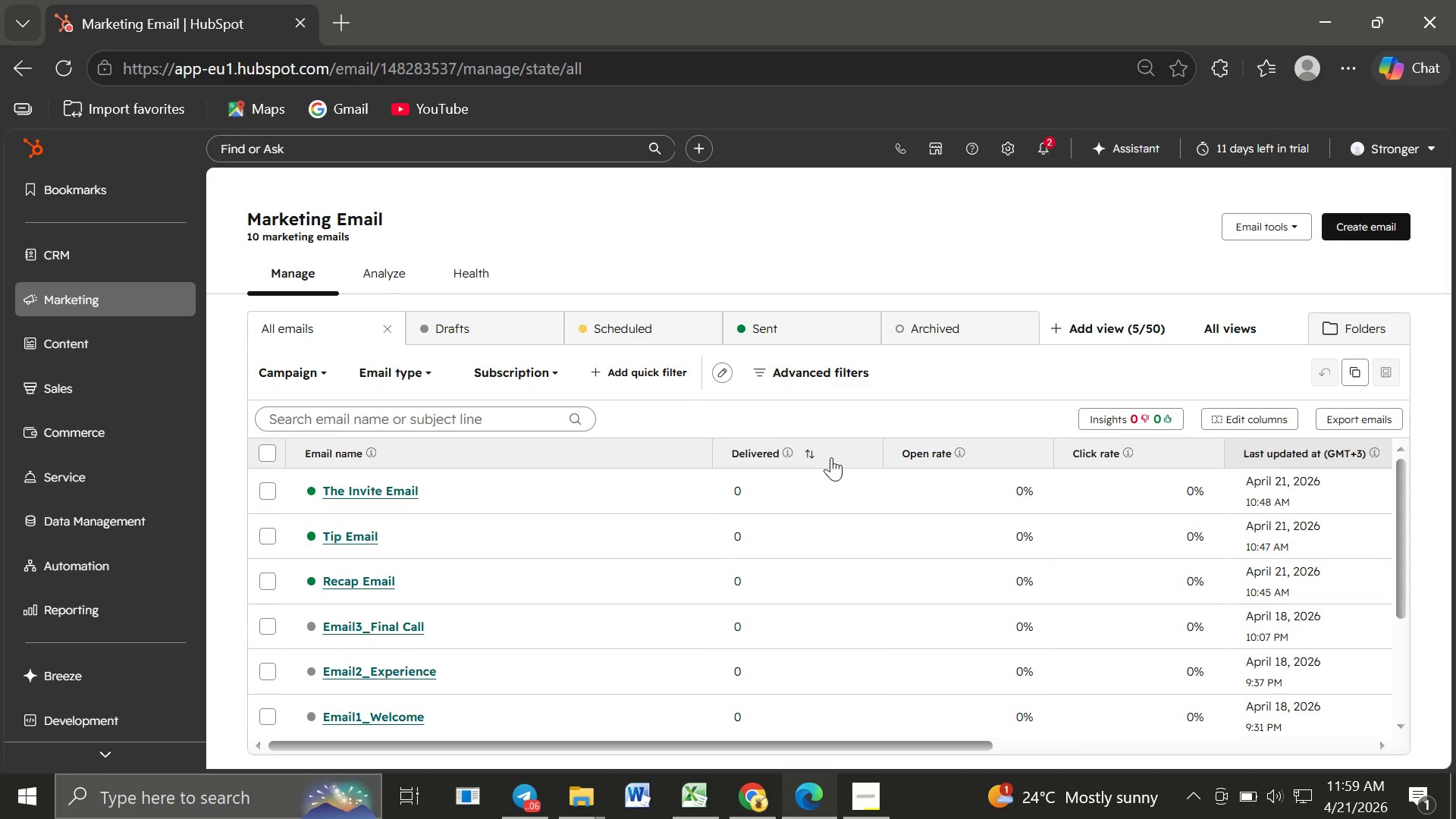 
wait(52.62)
 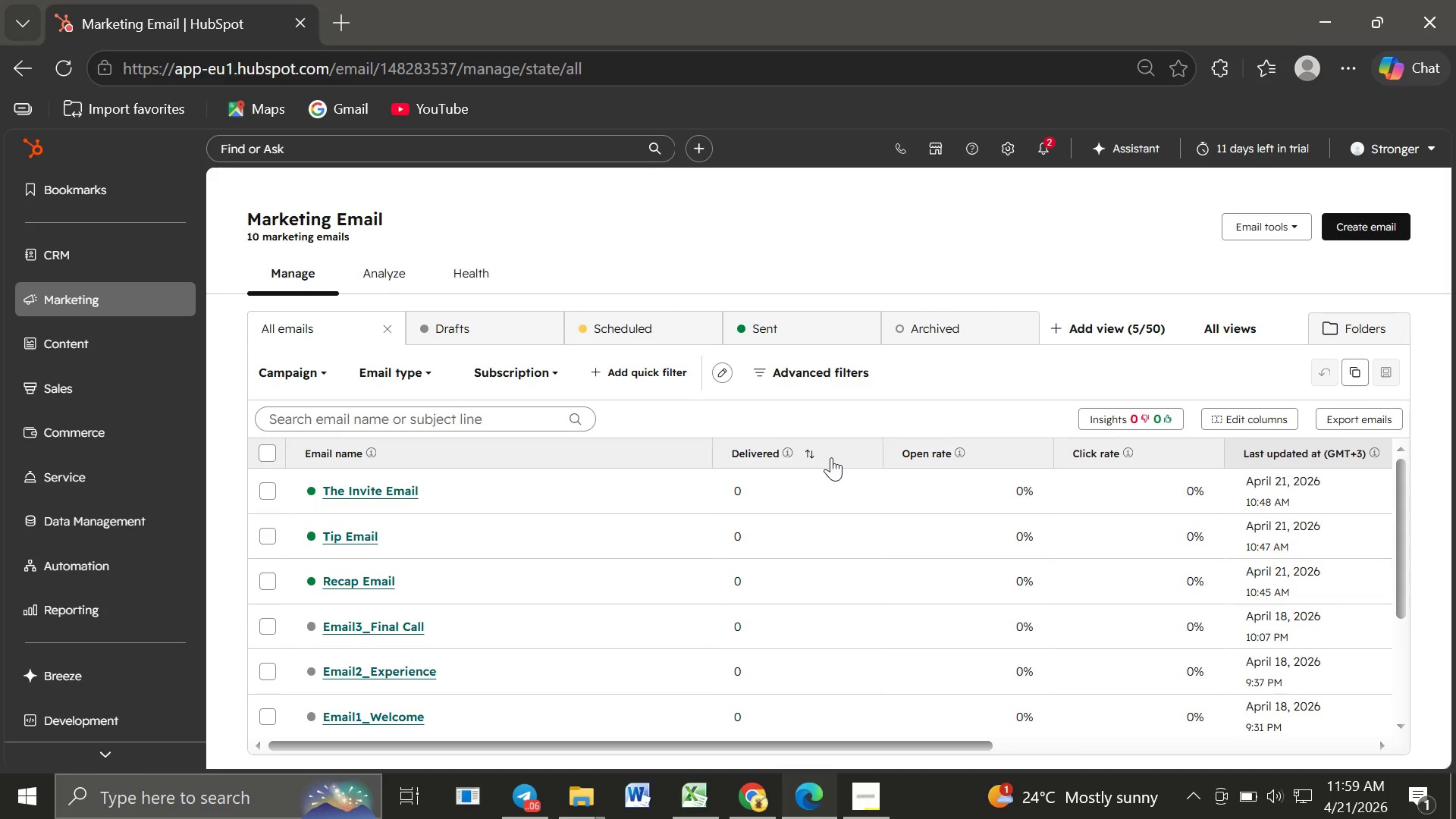 
left_click([1353, 228])
 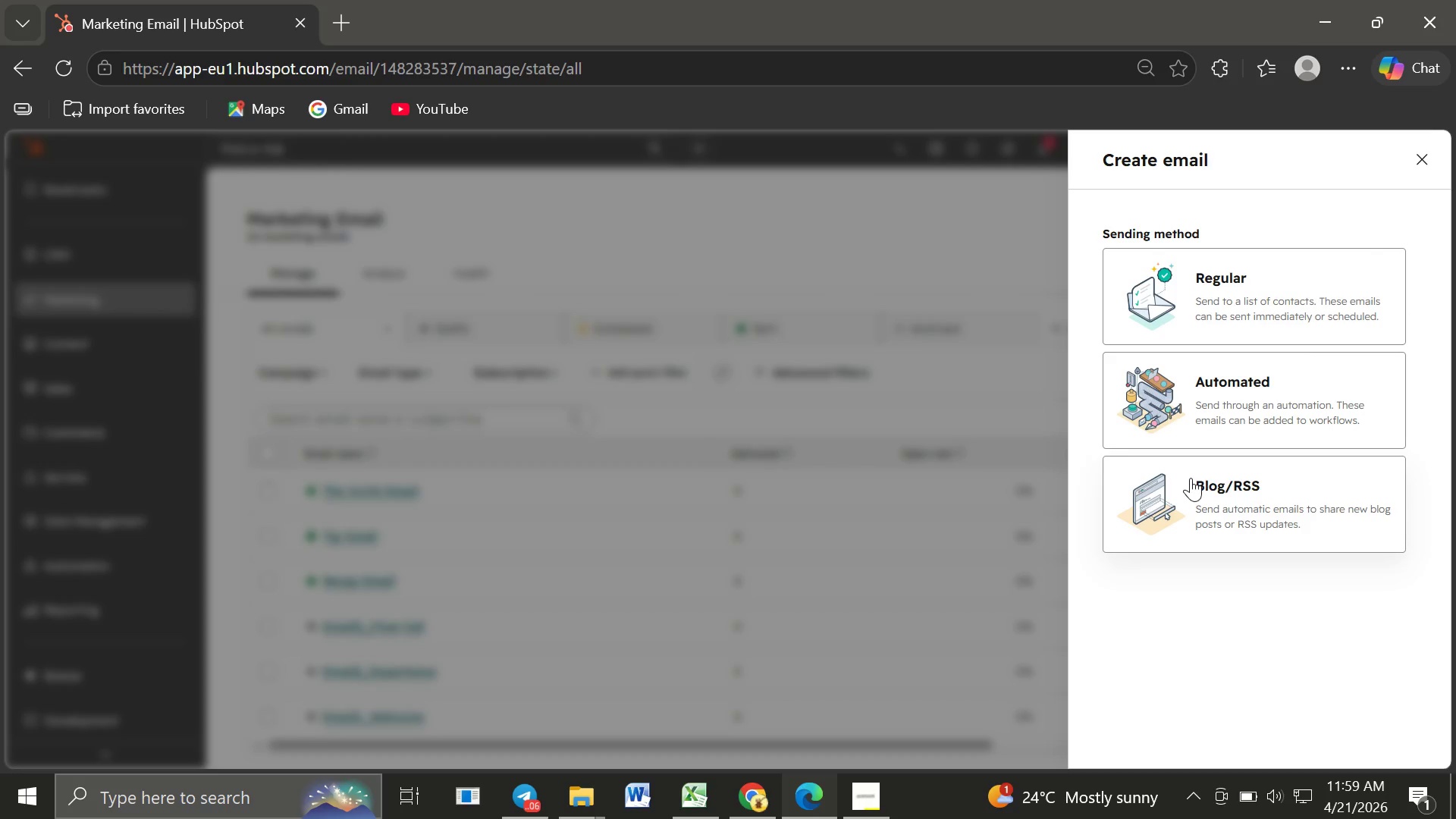 
wait(9.2)
 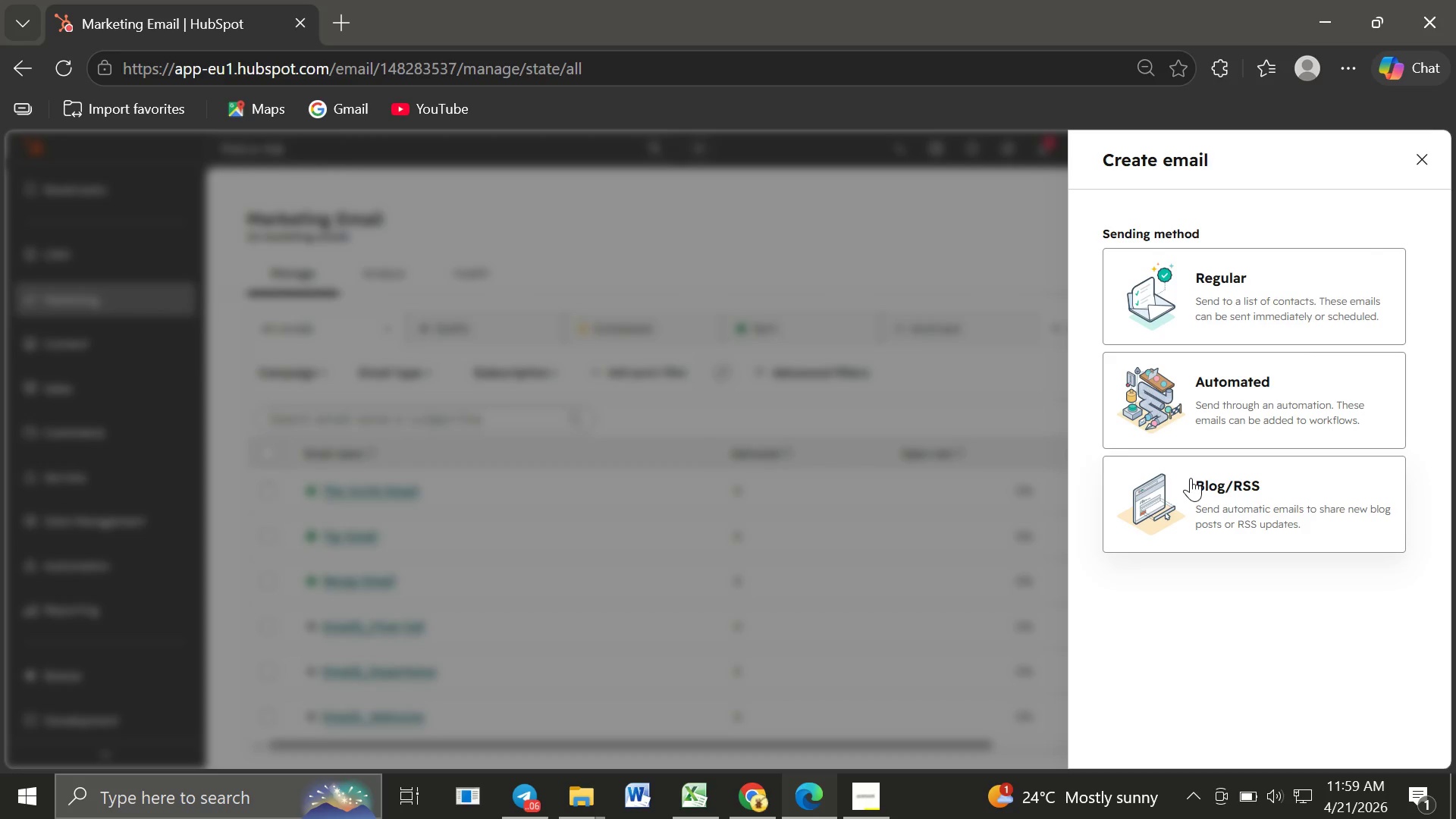 
left_click([1190, 401])
 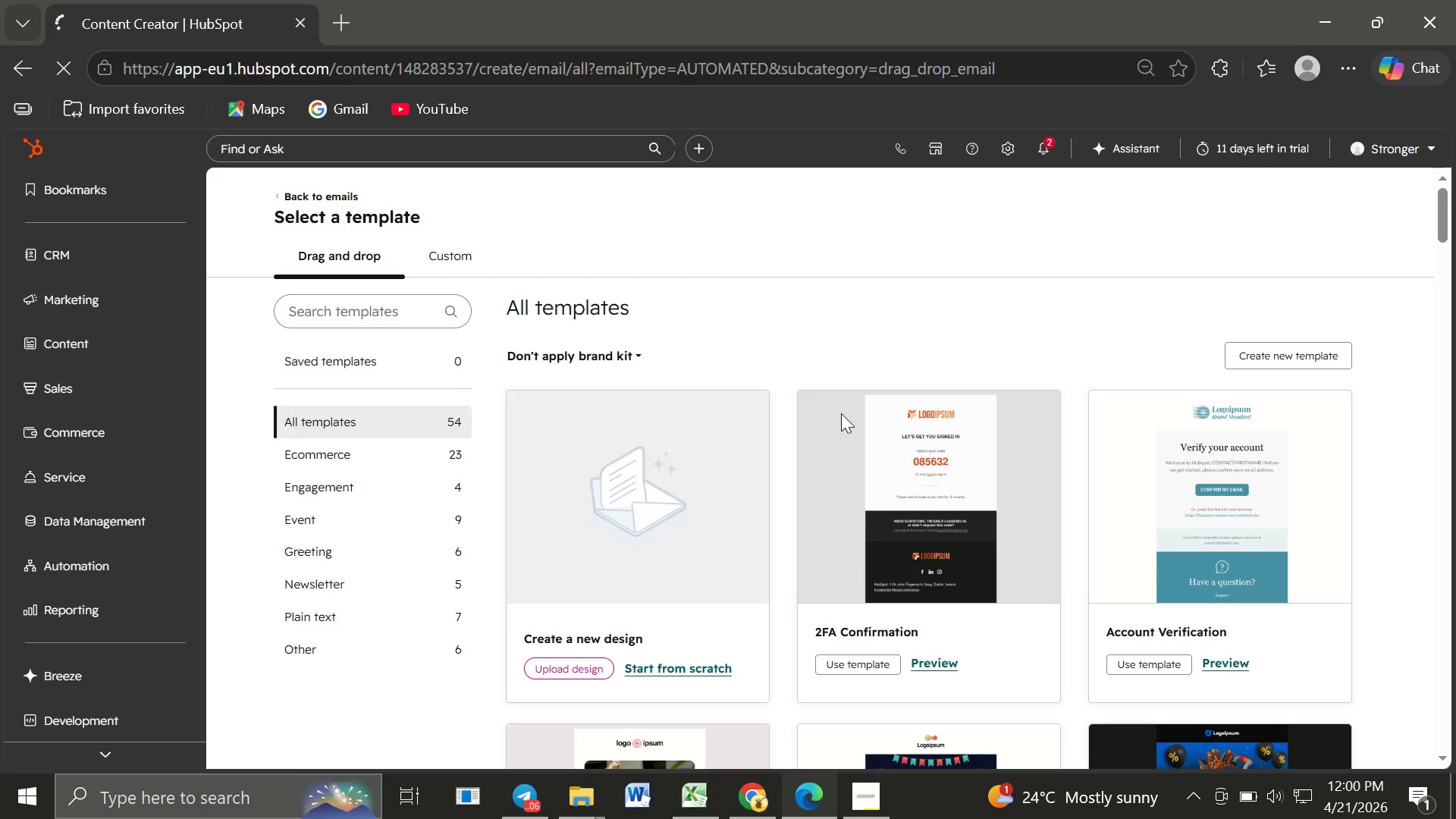 
wait(29.14)
 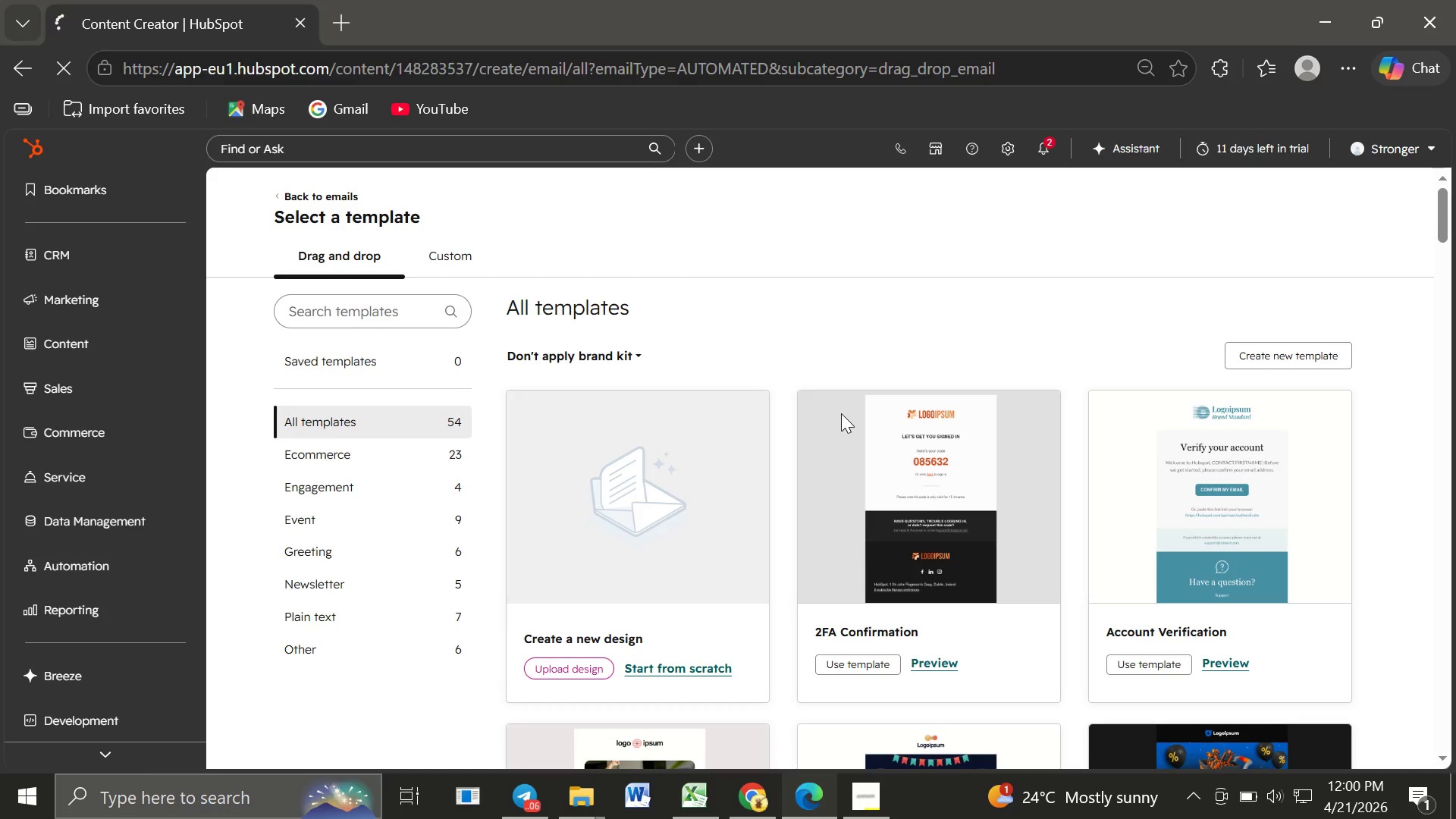 
left_click([307, 555])
 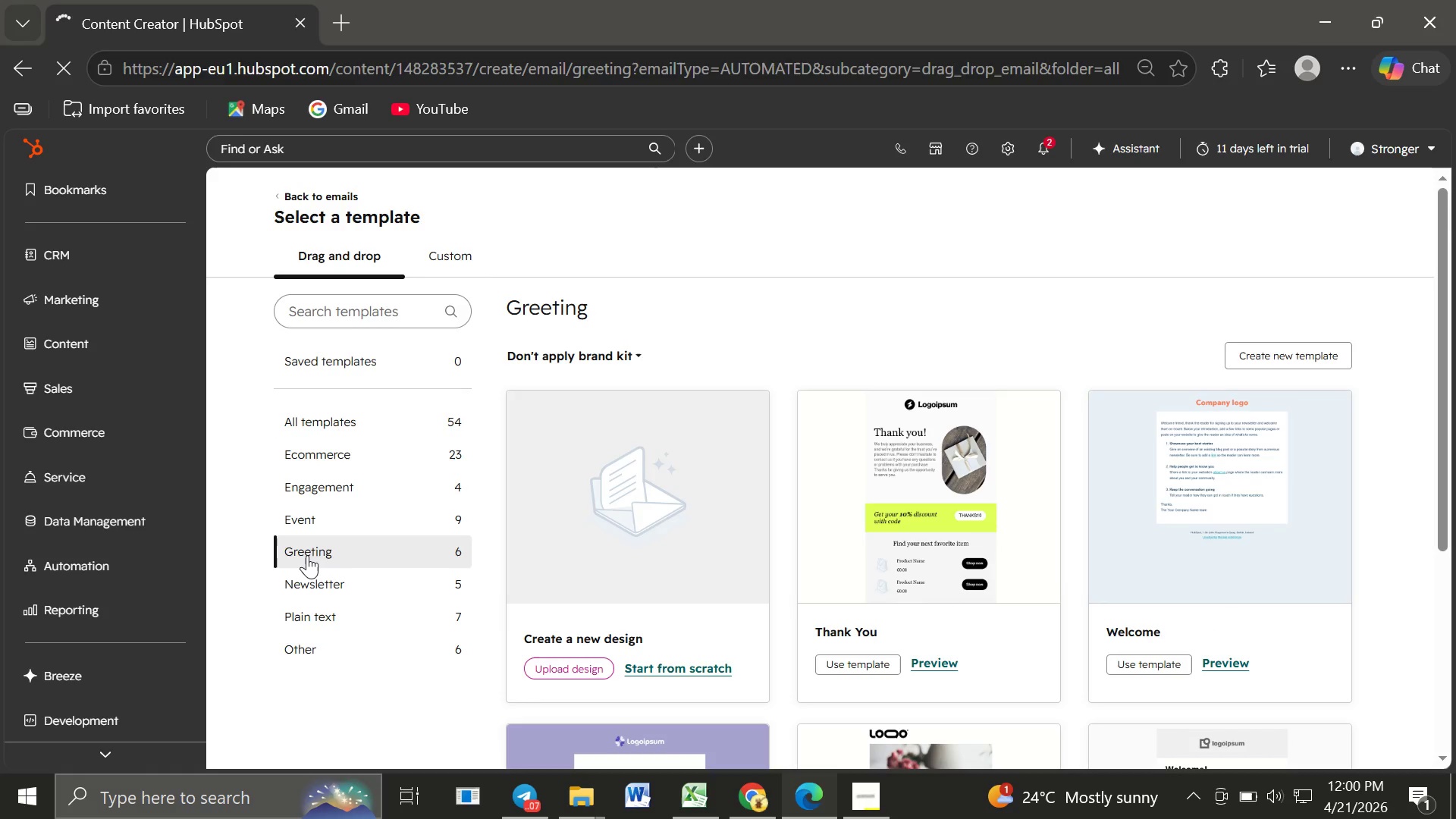 
wait(9.08)
 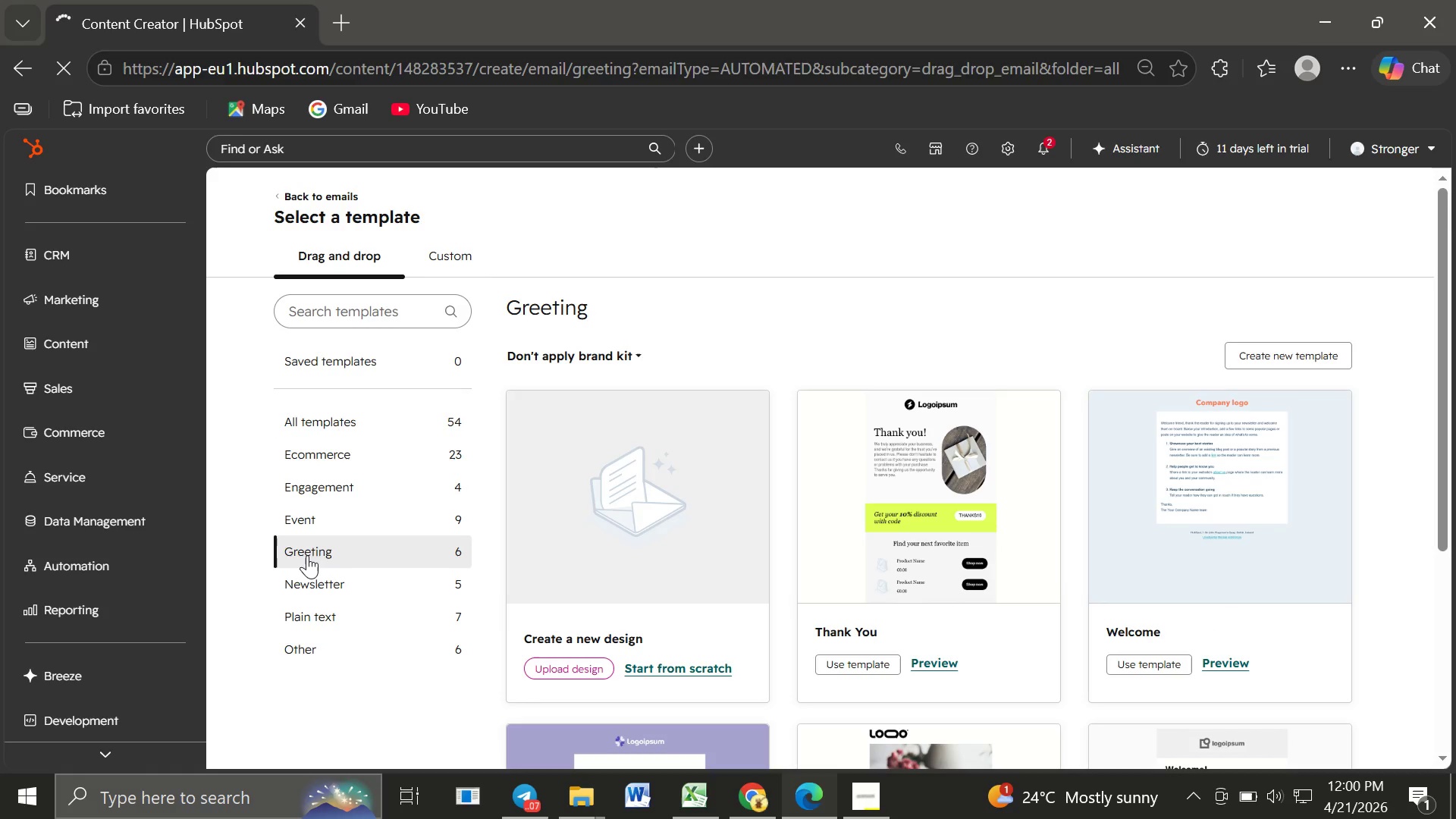 
left_click([1210, 482])
 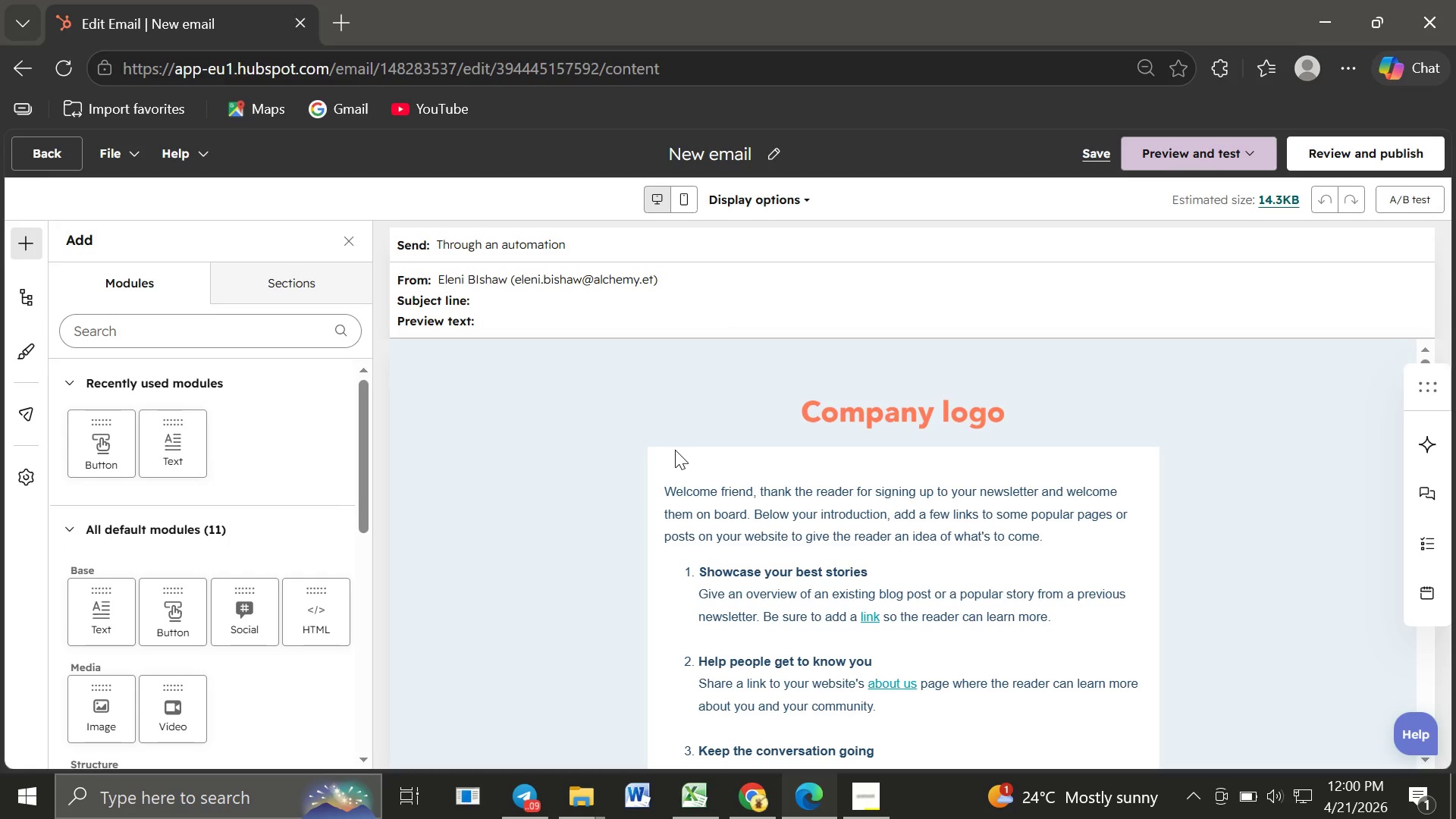 
wait(21.69)
 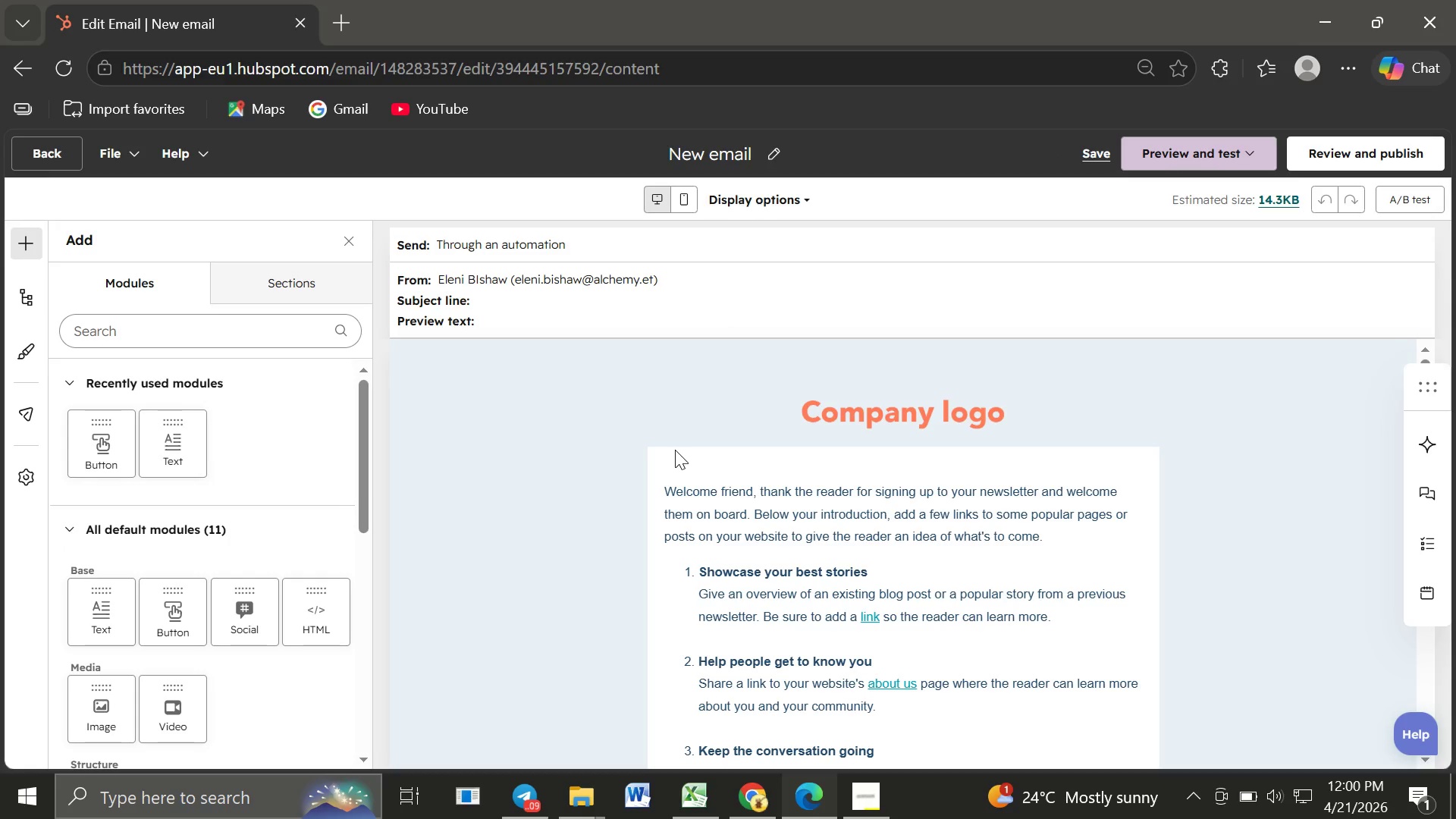 
left_click([770, 154])
 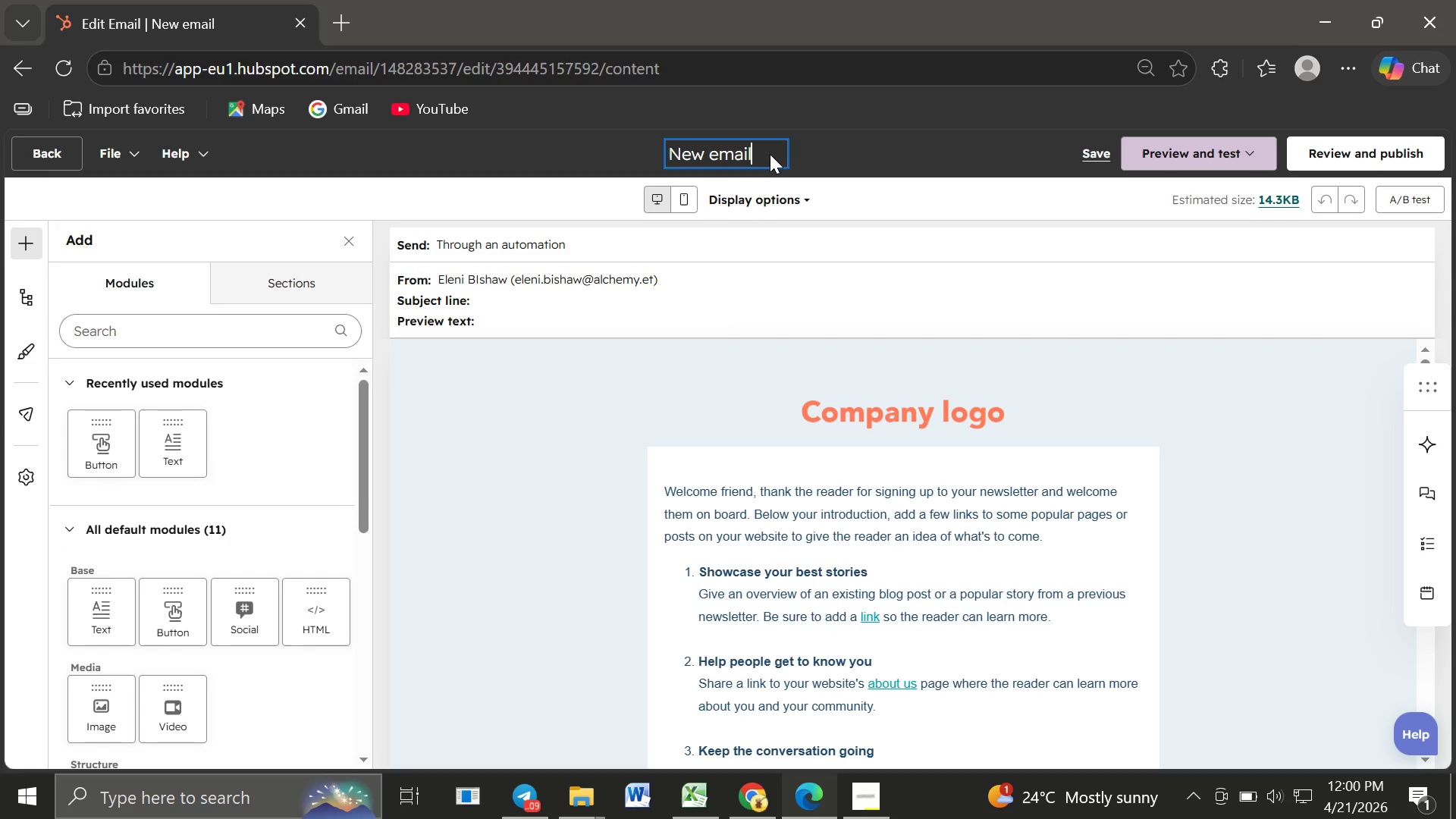 
key(Backspace)
key(Backspace)
key(Backspace)
key(Backspace)
key(Backspace)
key(Backspace)
key(Backspace)
key(Backspace)
key(Backspace)
type(Peace of MI)
key(Backspace)
type(ind Checklist)
 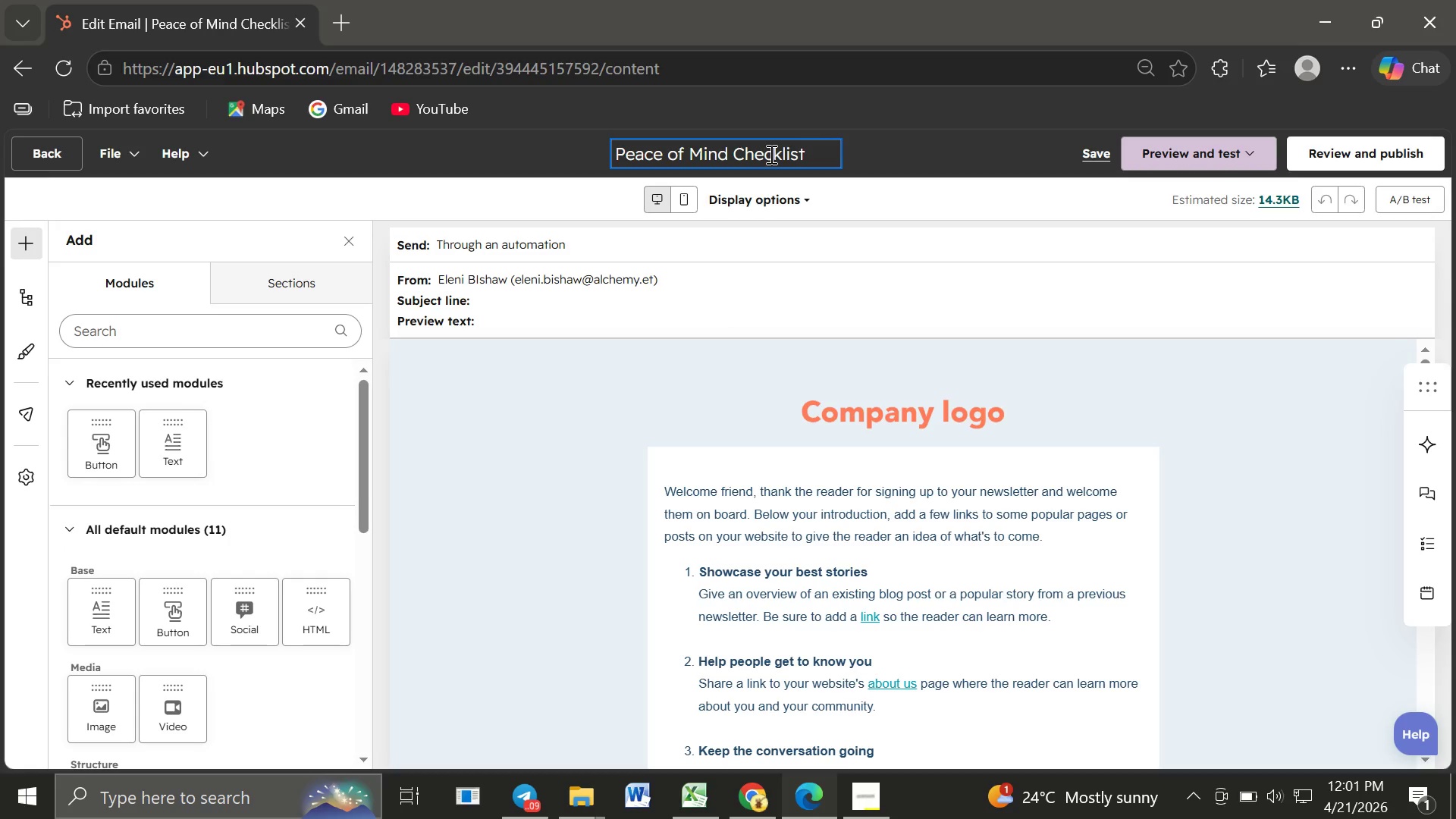 
left_click([562, 307])
 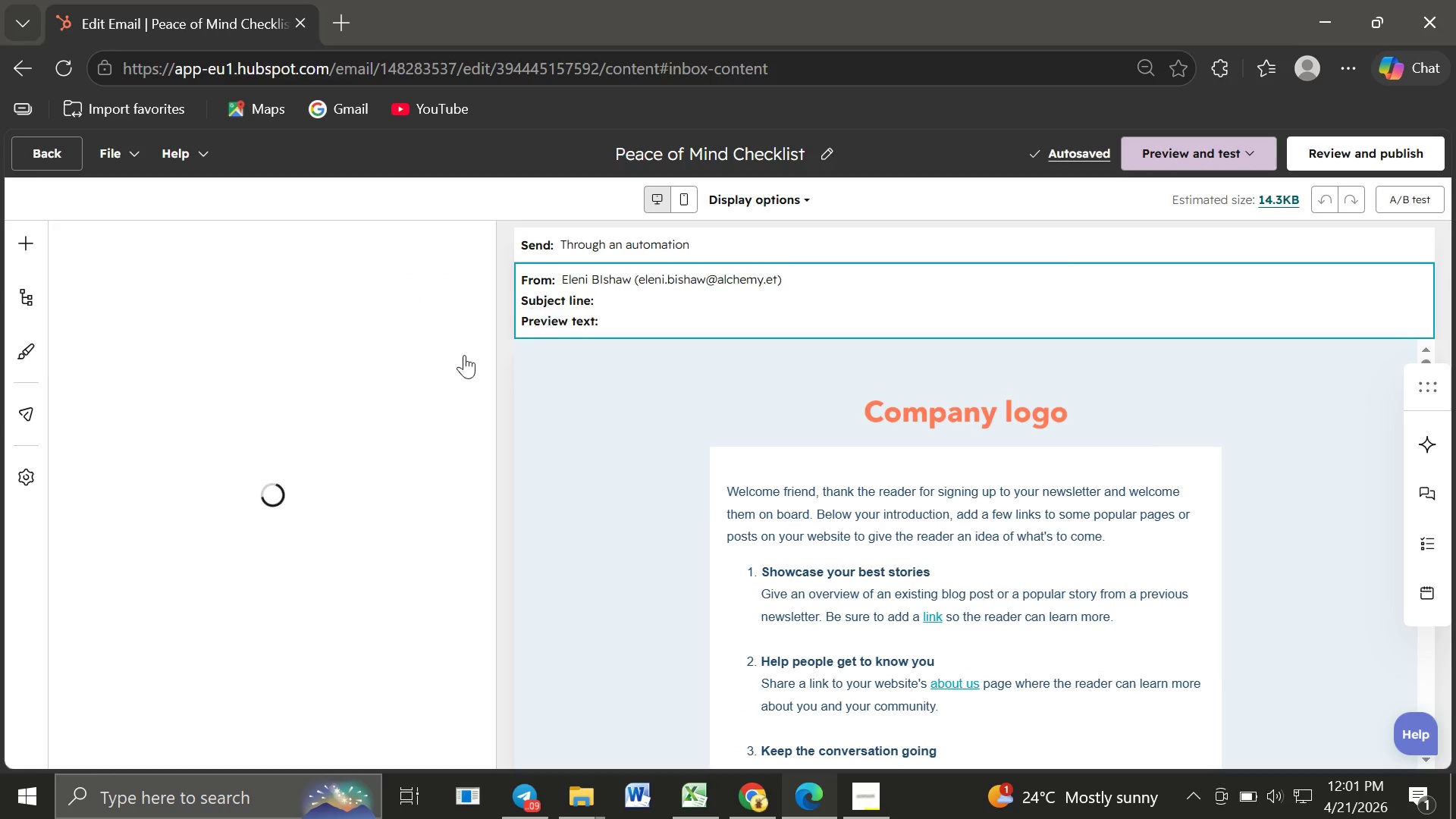 
mouse_move([200, 389])
 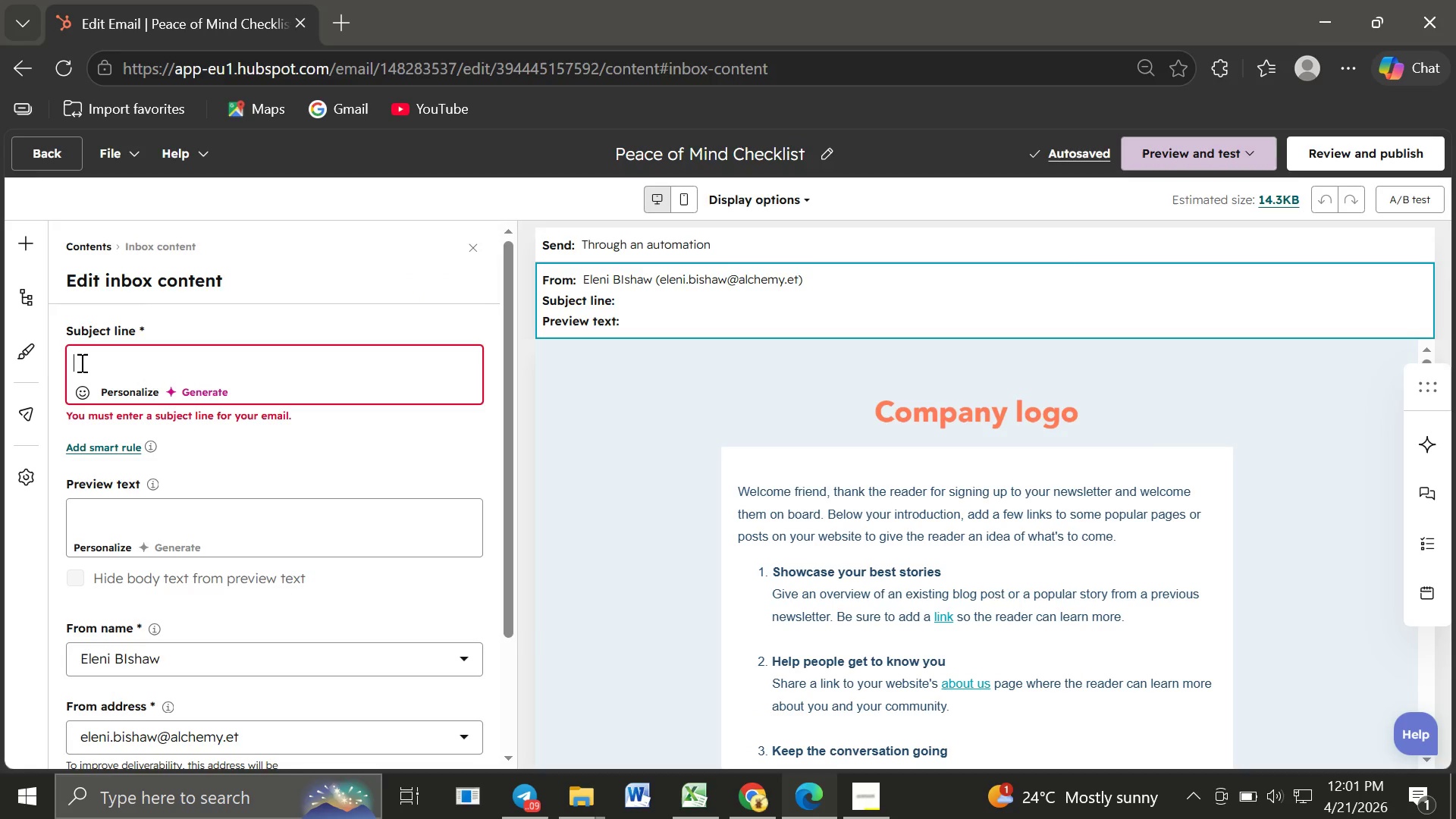 
left_click([80, 362])
 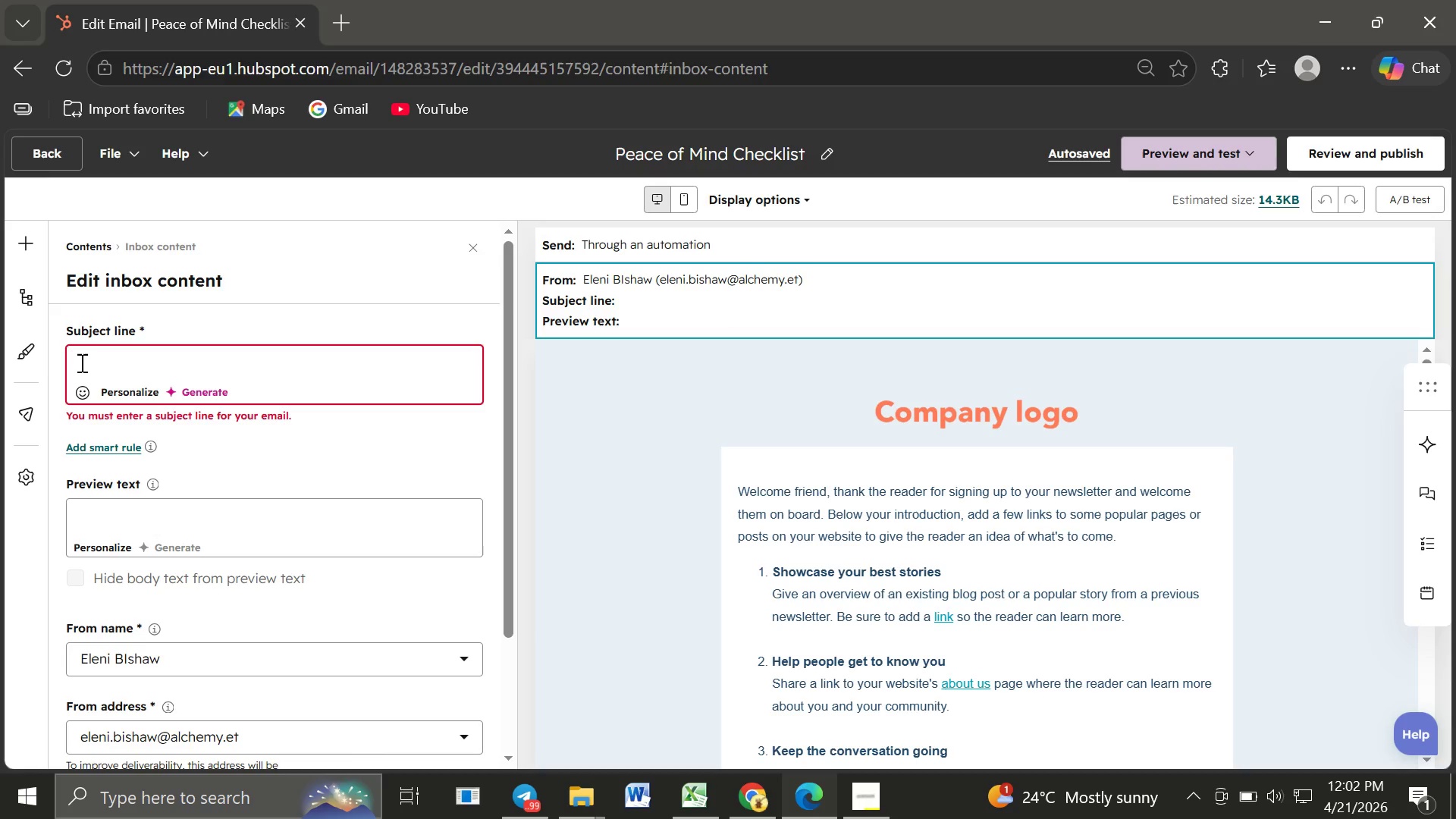 
wait(46.17)
 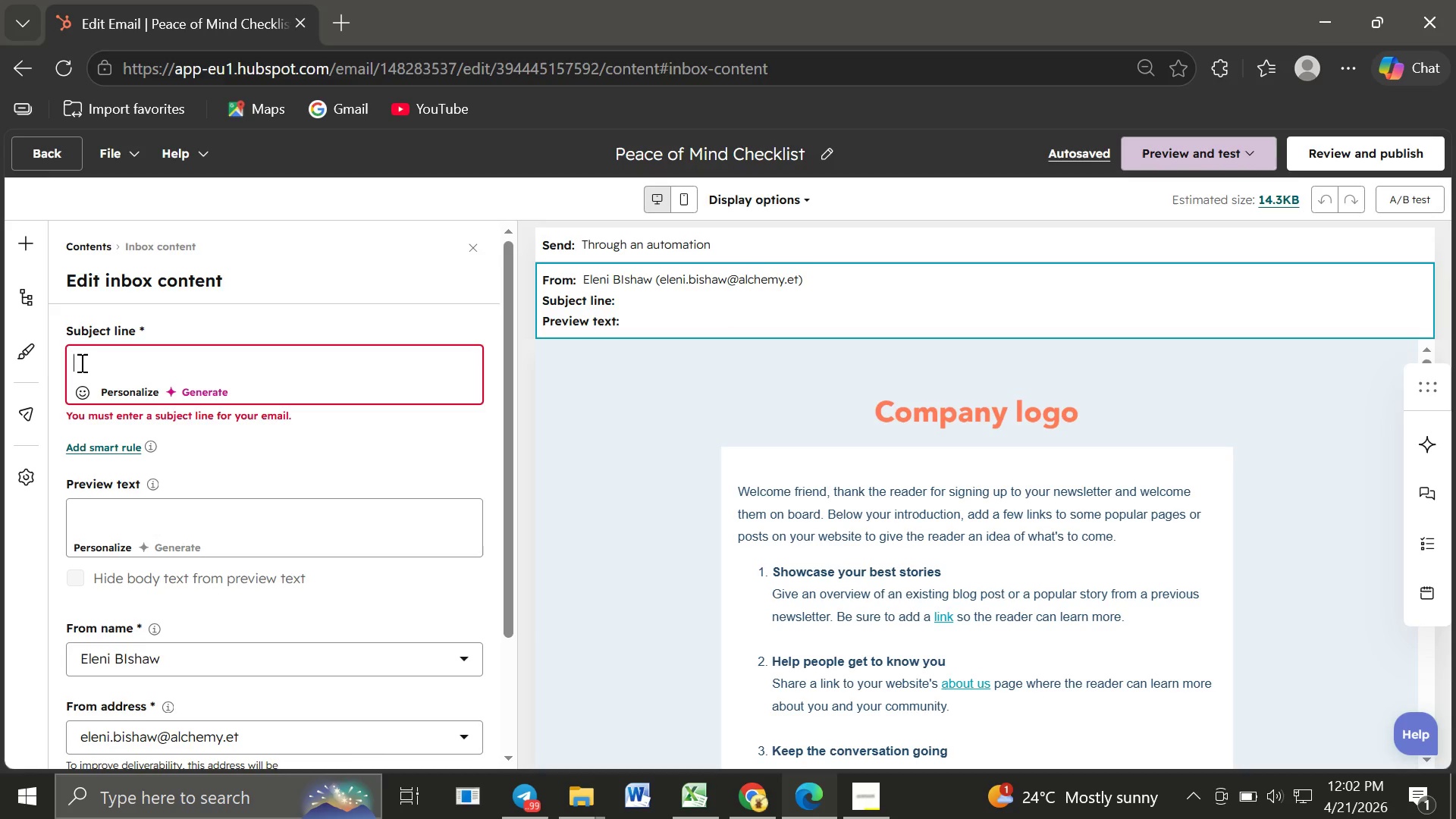 
type(Your Estate Planning Peace of Mo)
key(Backspace)
type(ind Checklist)
 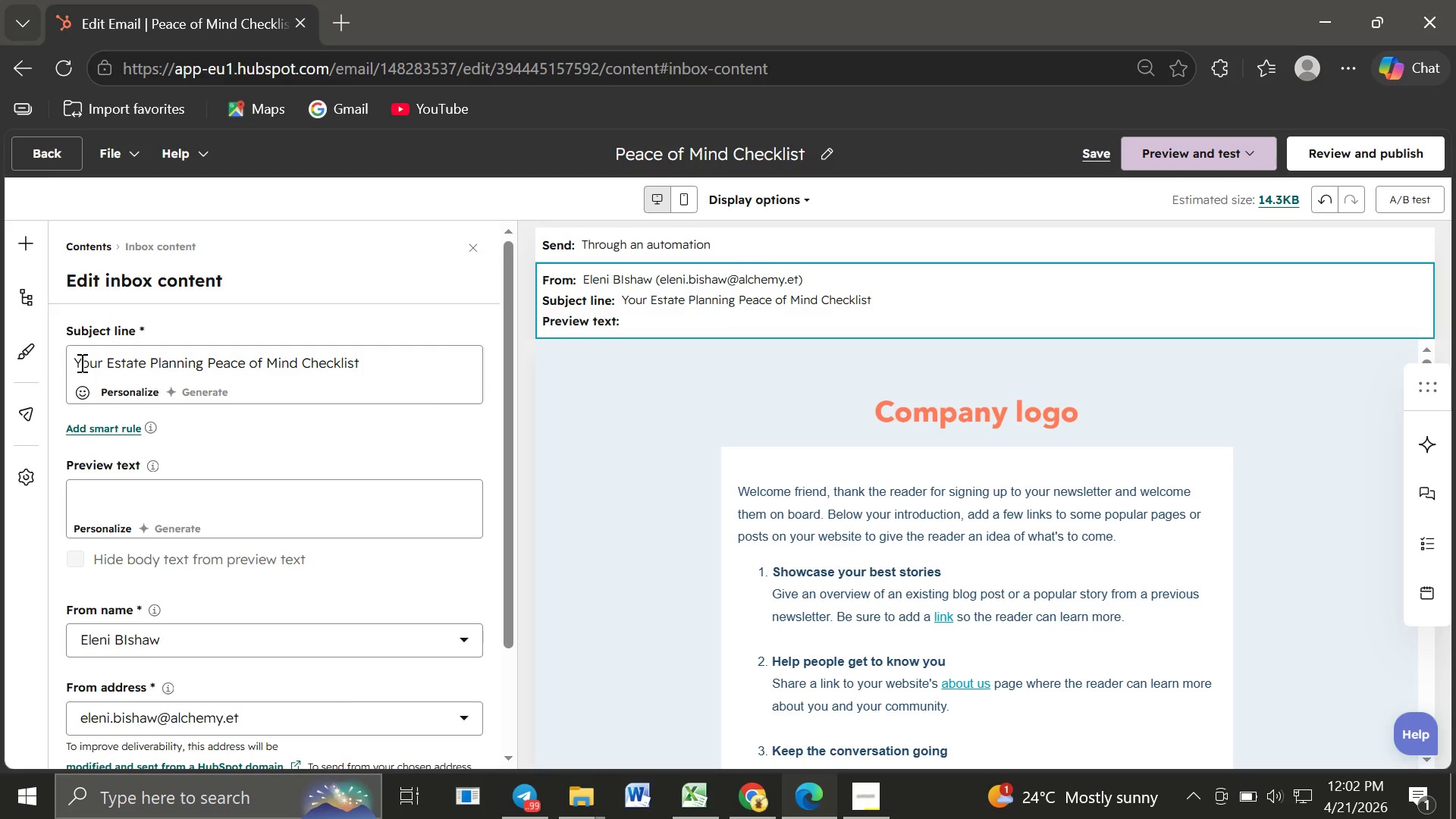 
left_click([85, 495])
 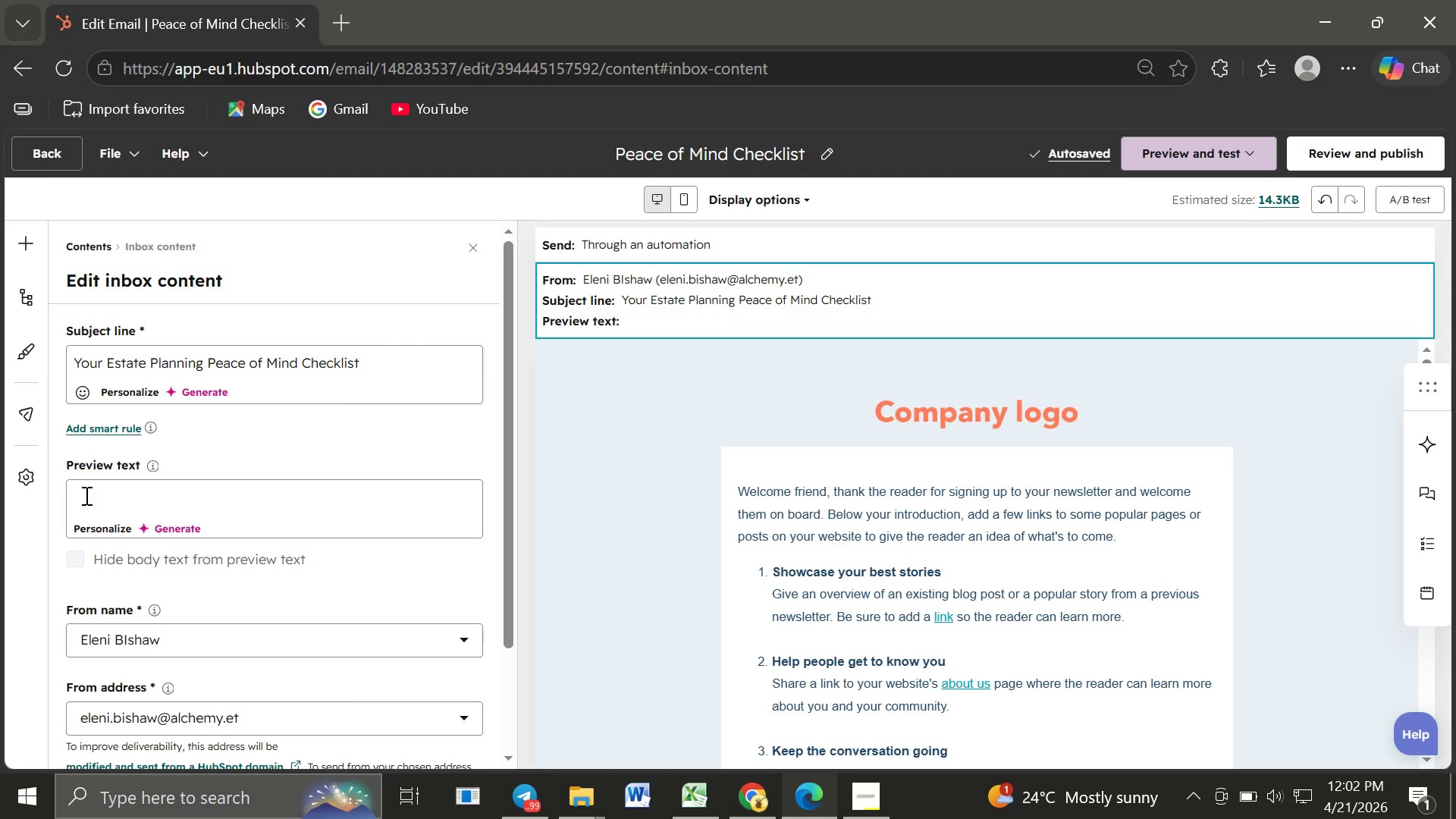 
type(A Simple guide to help you protect your lu)
key(Backspace)
type(egacy and avoid common planning gaps.)
 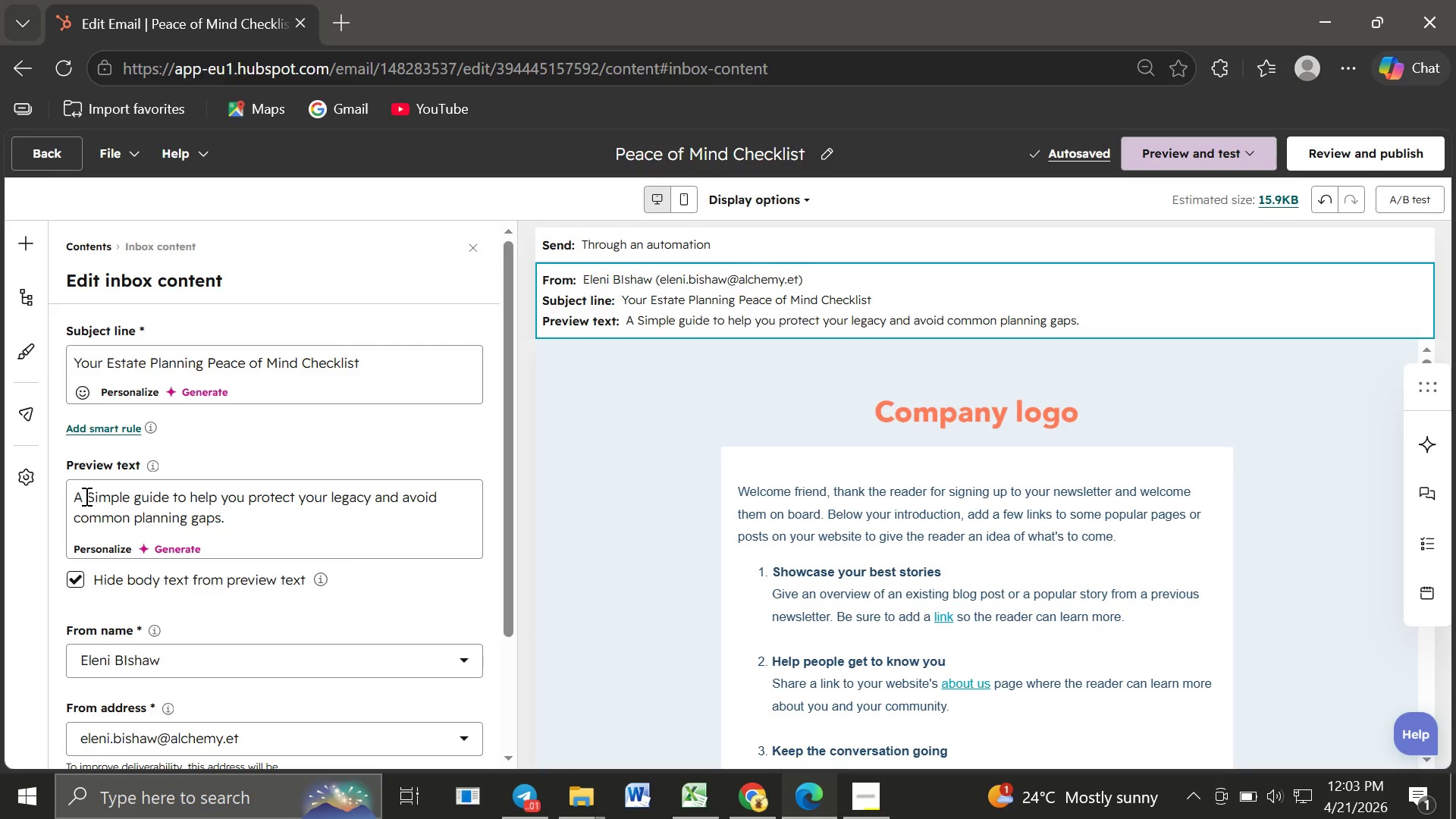 
wait(8.72)
 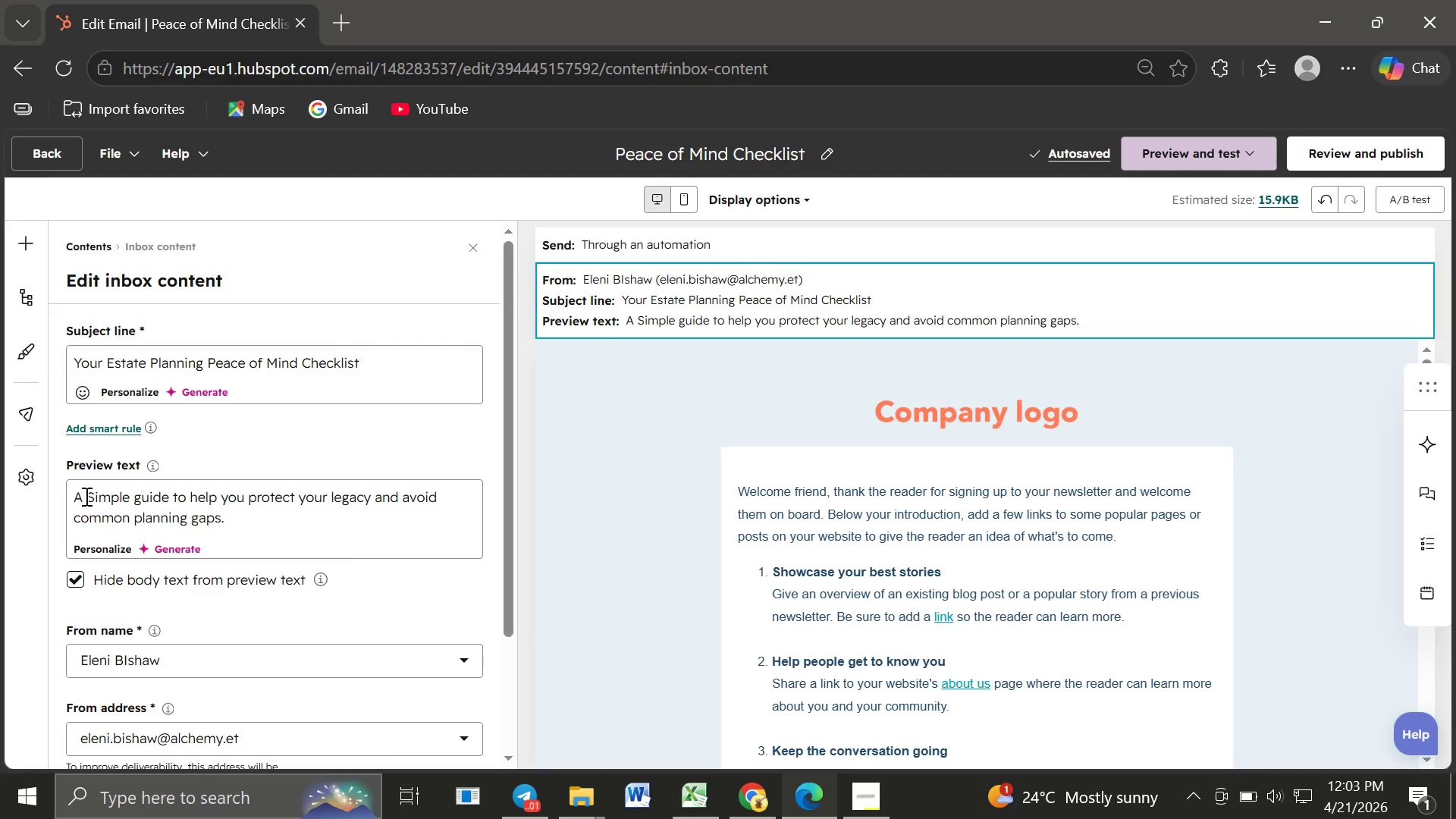 
left_click([844, 537])
 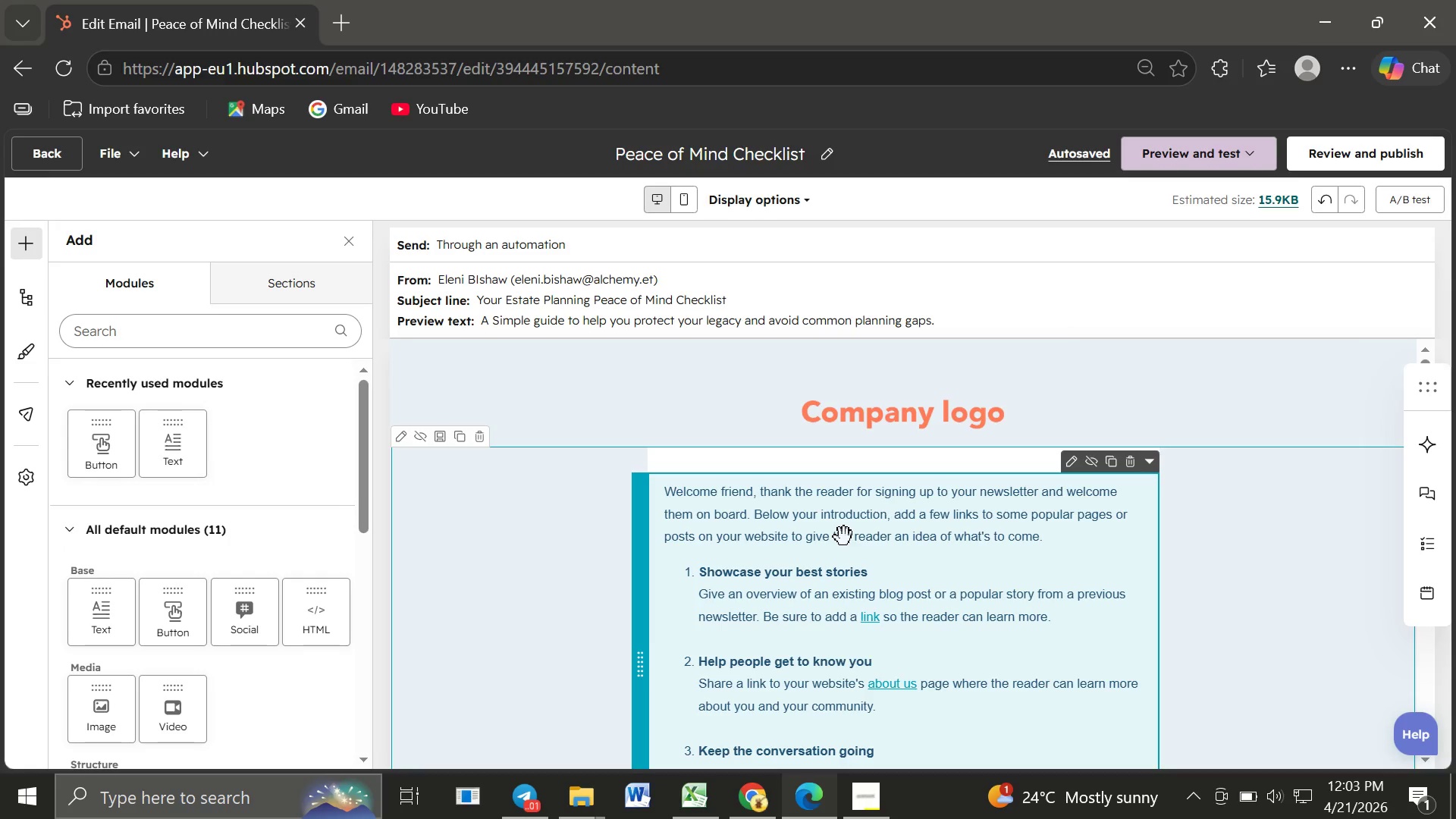 
wait(14.36)
 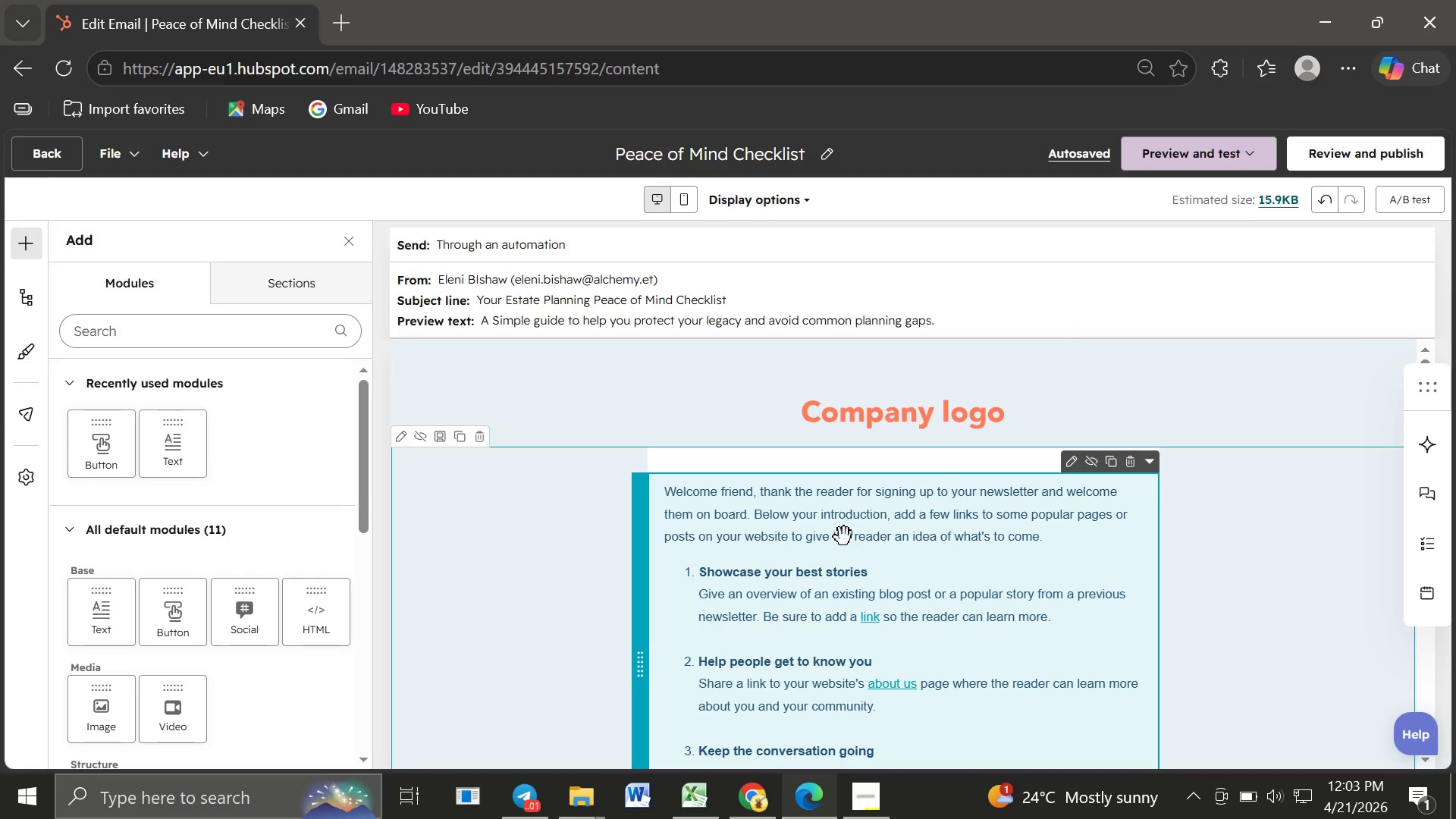 
left_click([882, 560])
 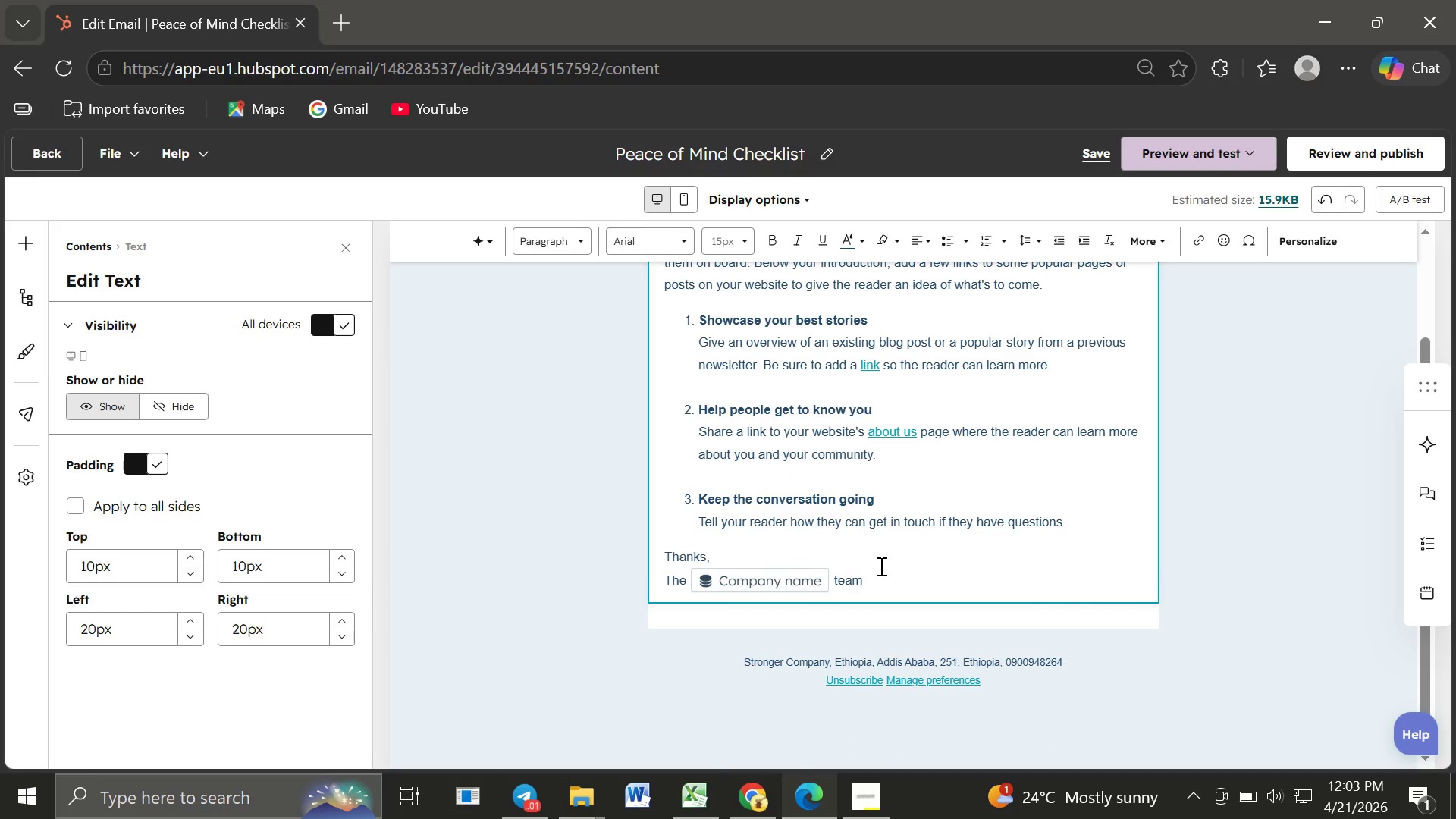 
left_click_drag(start_coordinate=[874, 577], to_coordinate=[658, 259])
 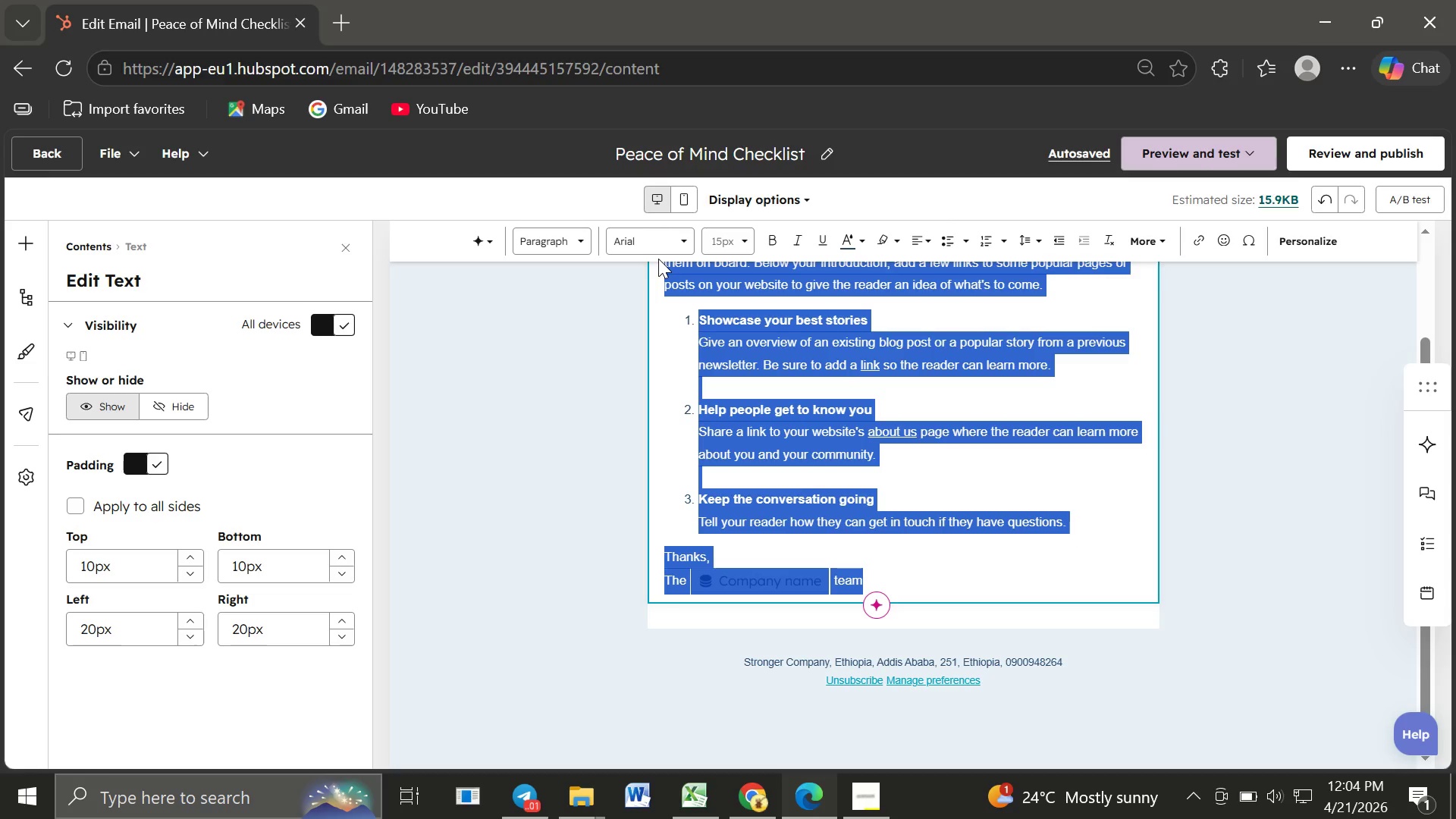 
key(Backspace)
 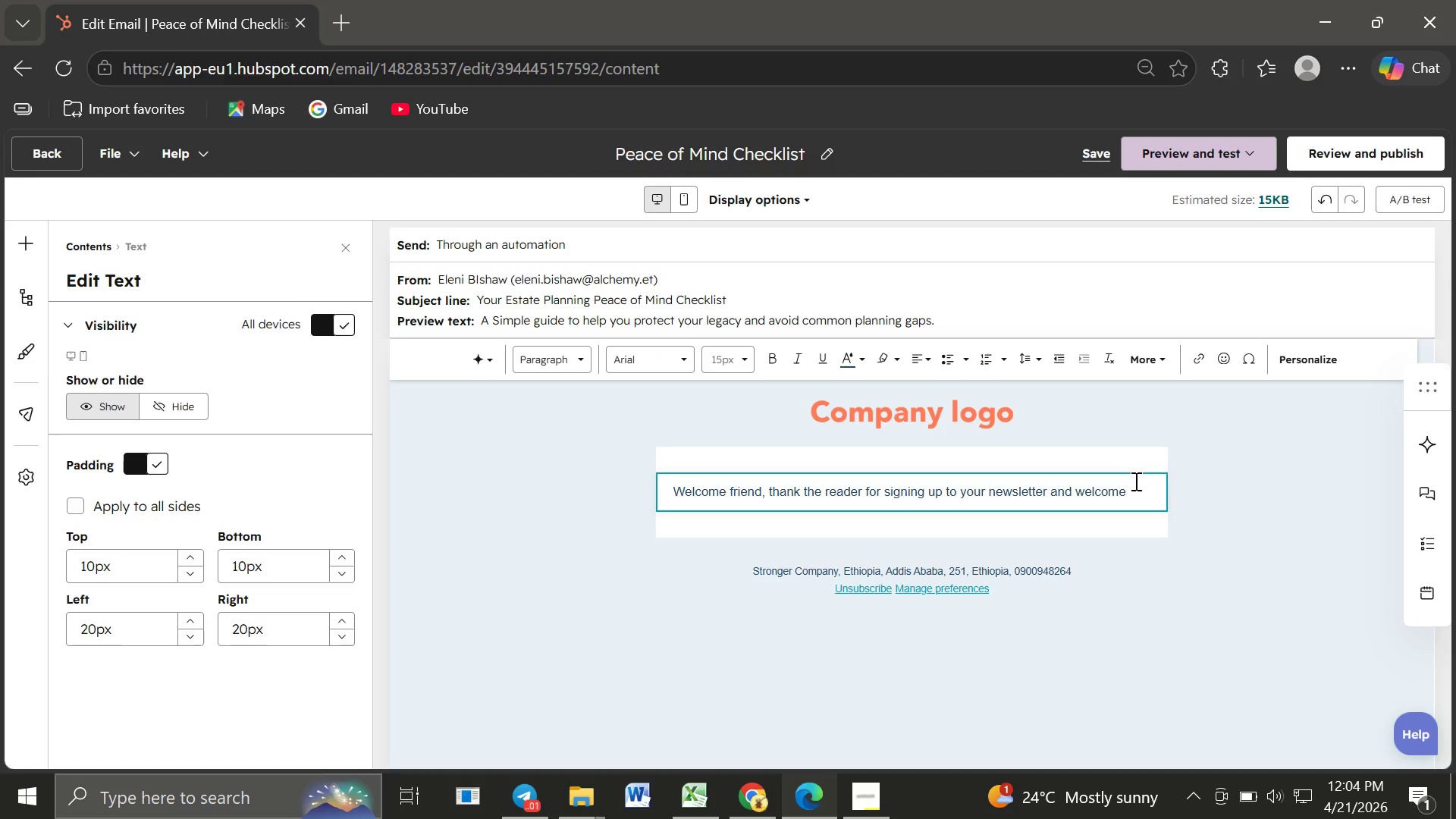 
left_click_drag(start_coordinate=[1134, 487], to_coordinate=[670, 491])
 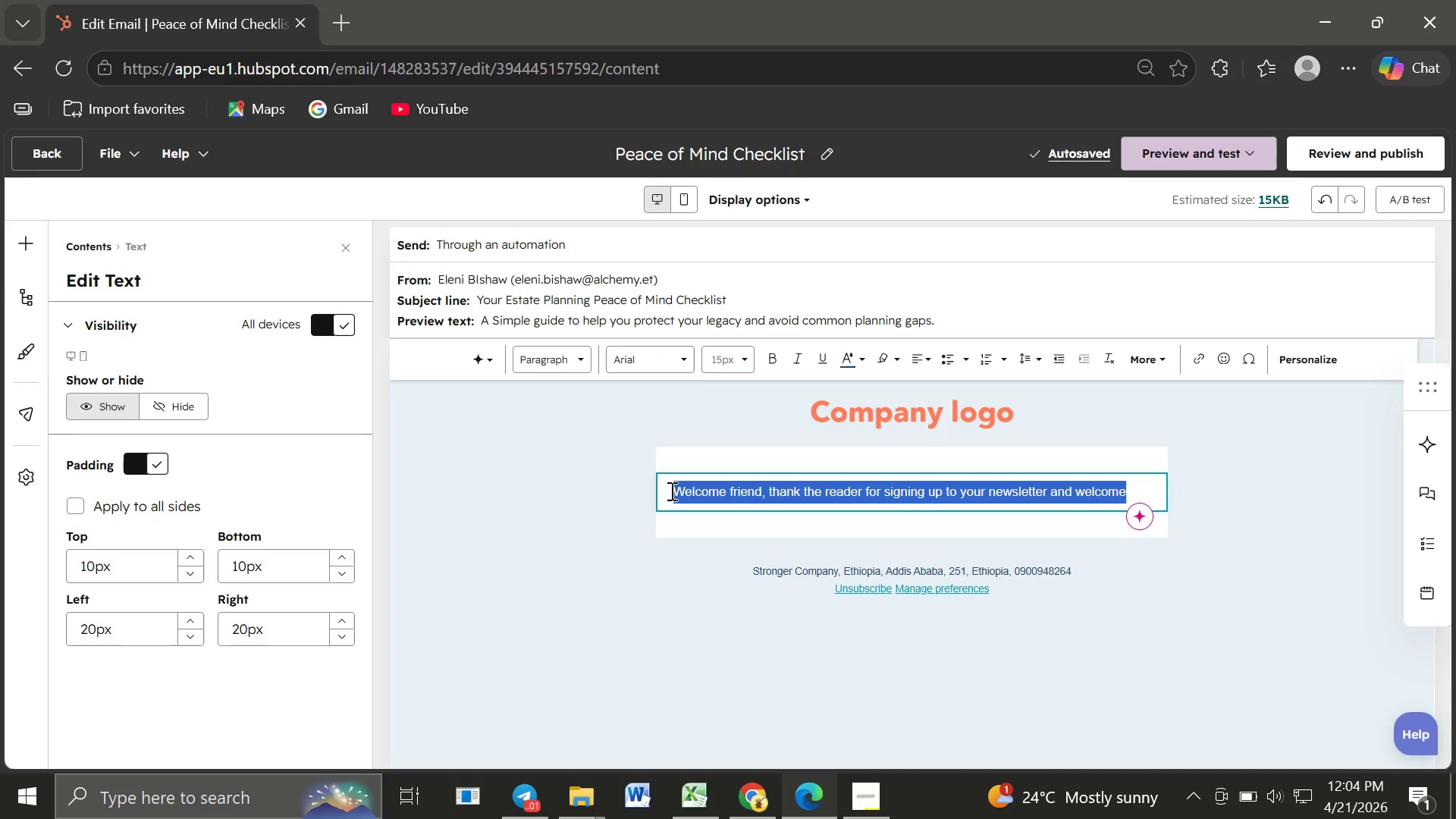 
type(Hi )
 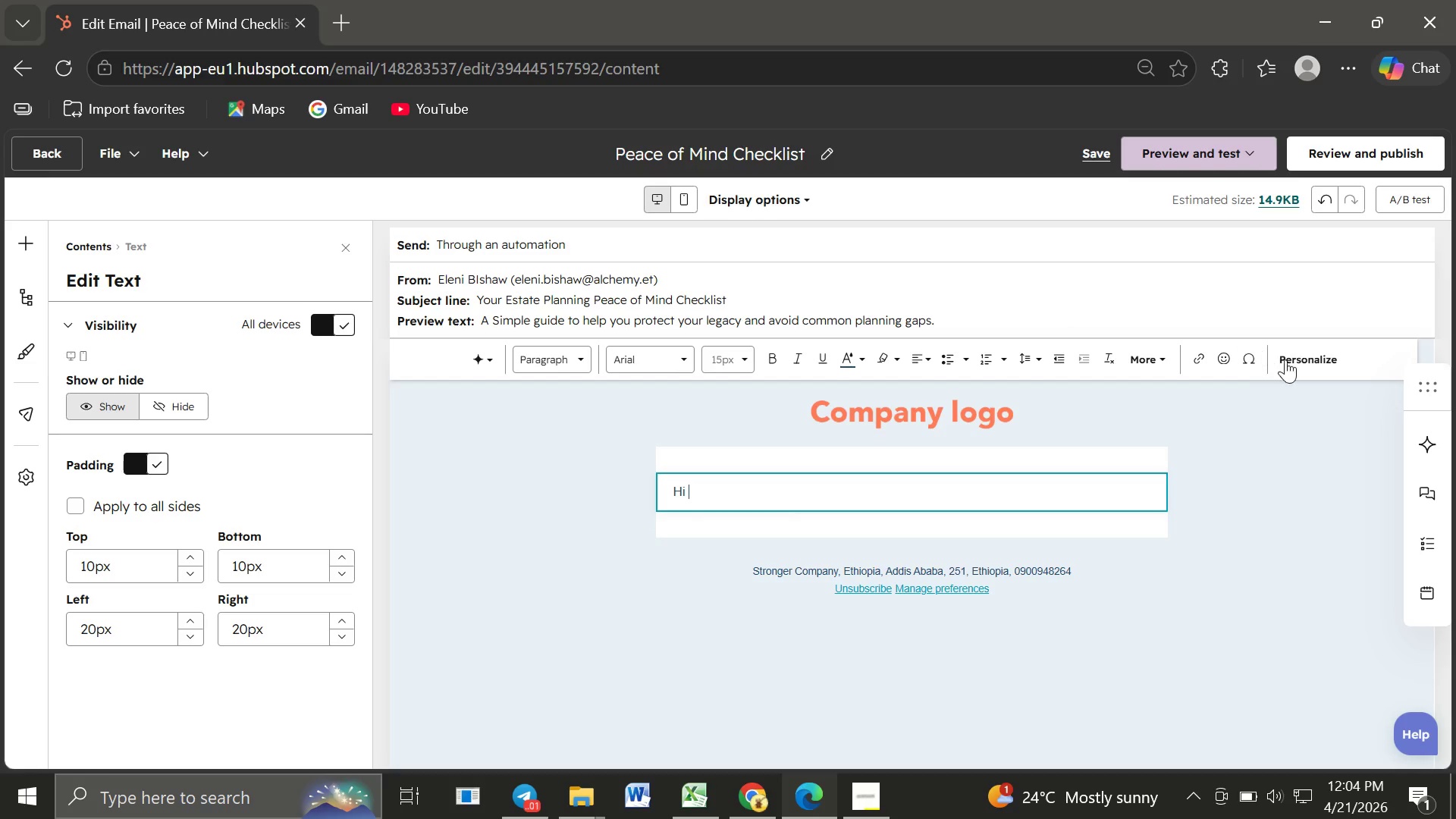 
left_click([1296, 360])
 